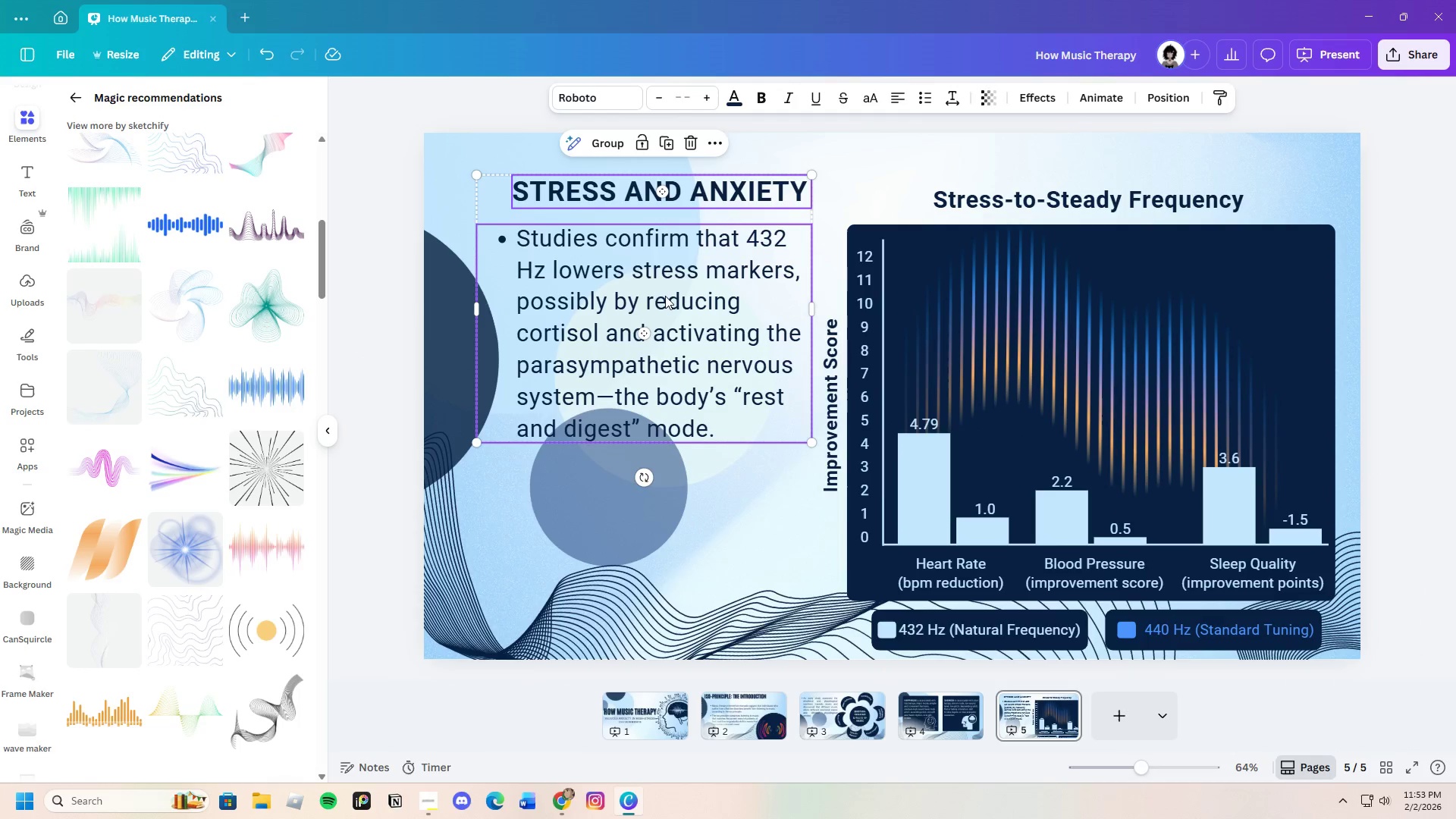 
left_click_drag(start_coordinate=[666, 296], to_coordinate=[648, 296])
 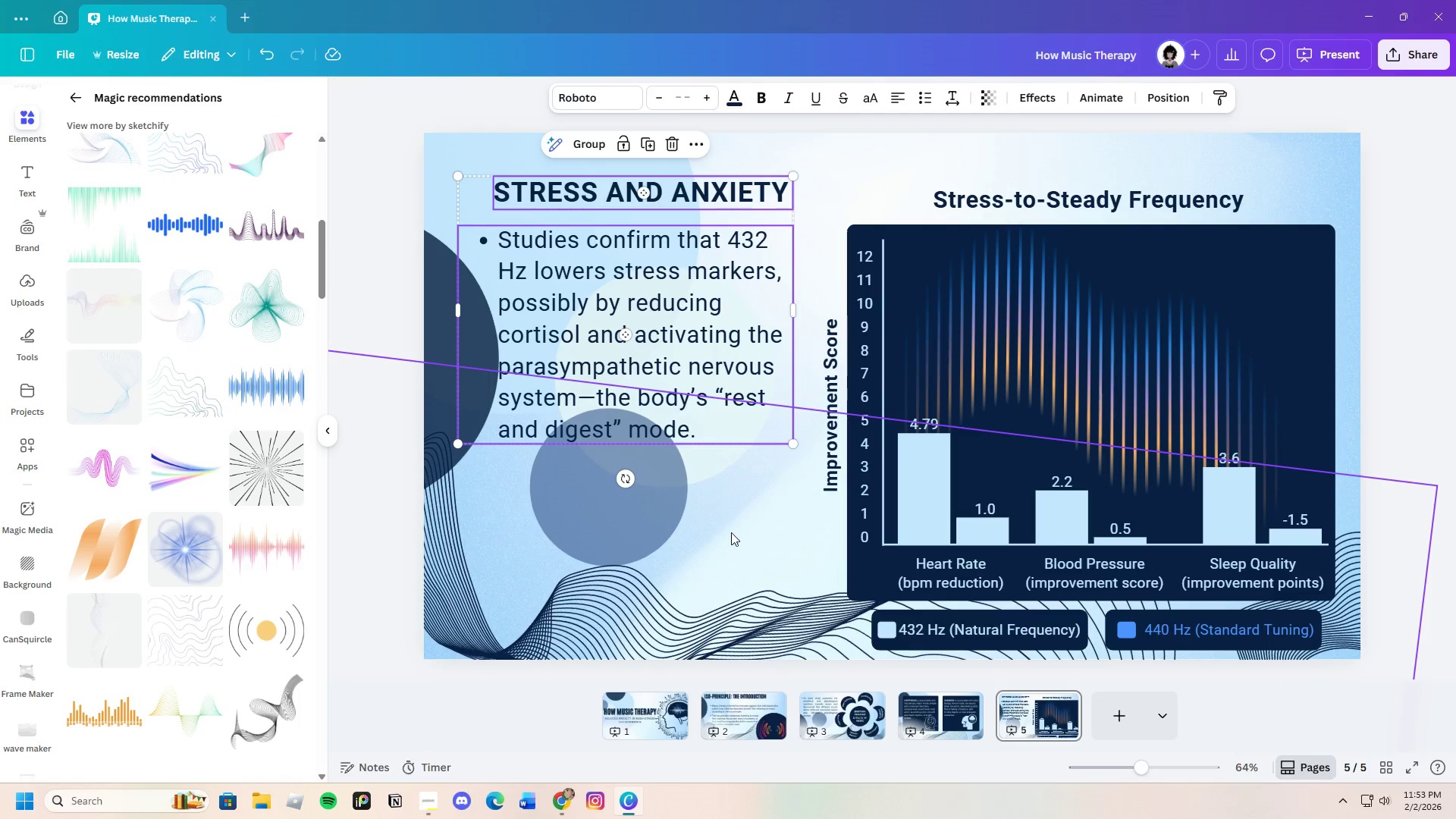 
left_click([736, 539])
 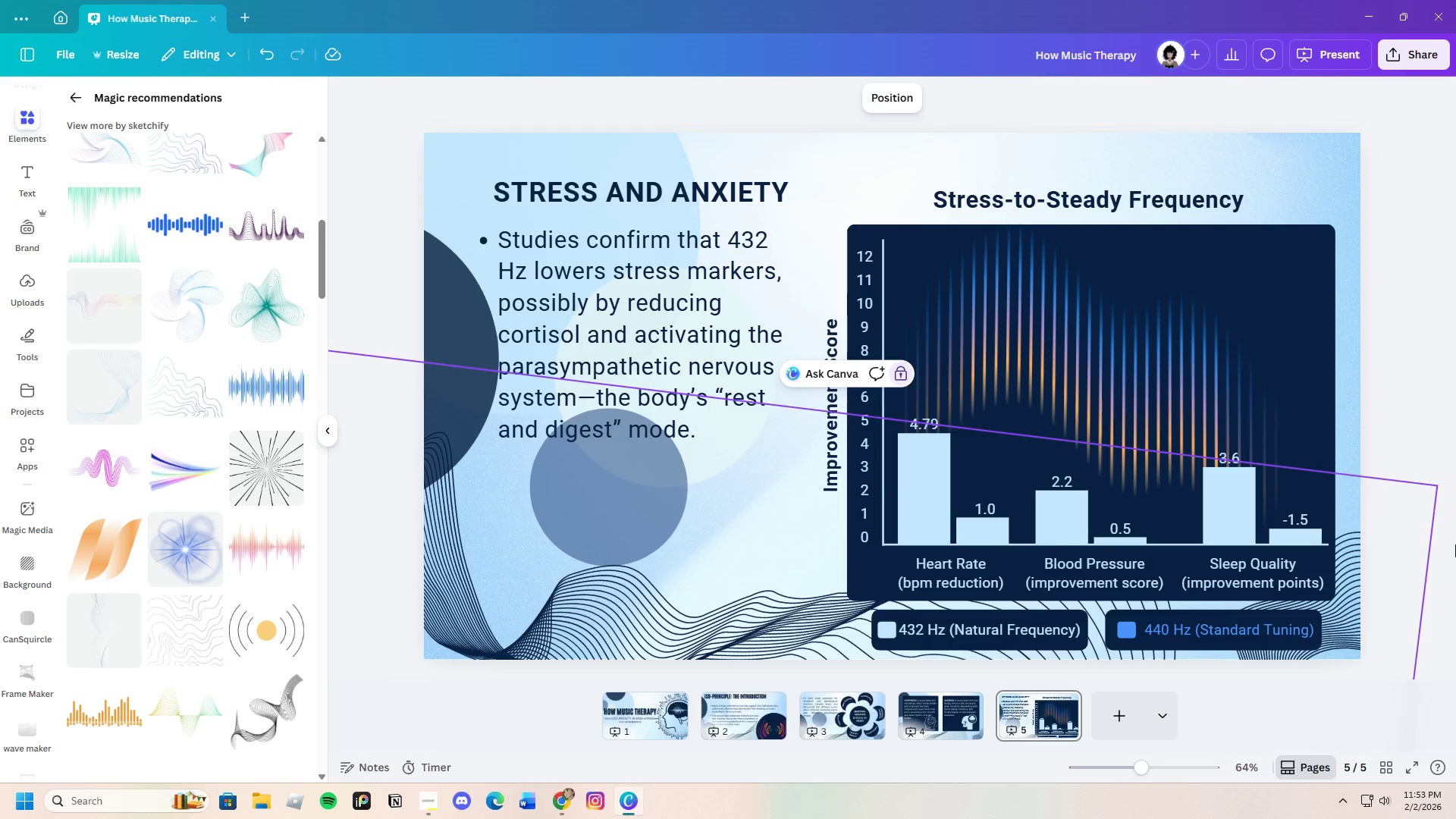 
left_click([1414, 446])
 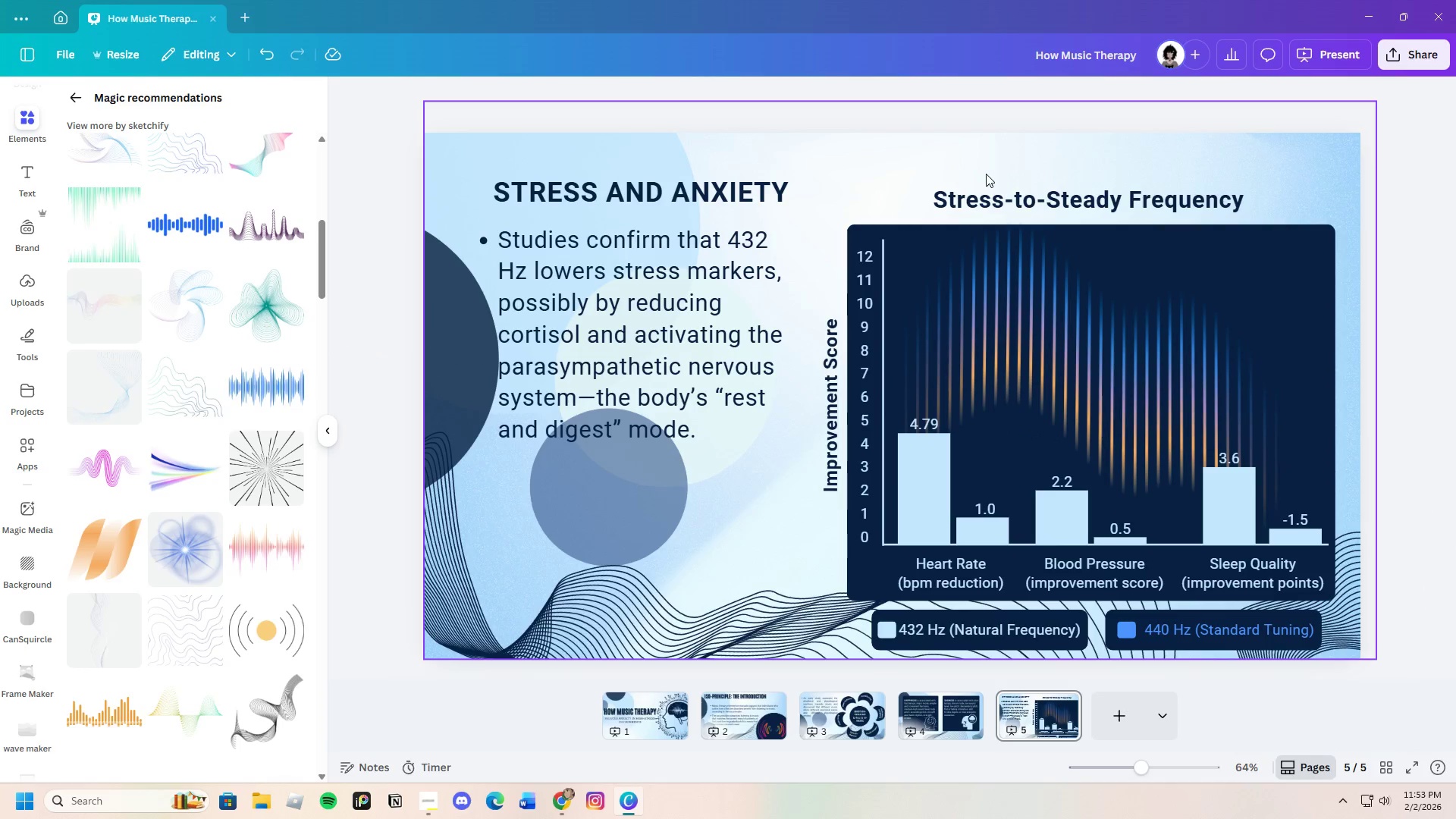 
left_click_drag(start_coordinate=[934, 165], to_coordinate=[800, 422])
 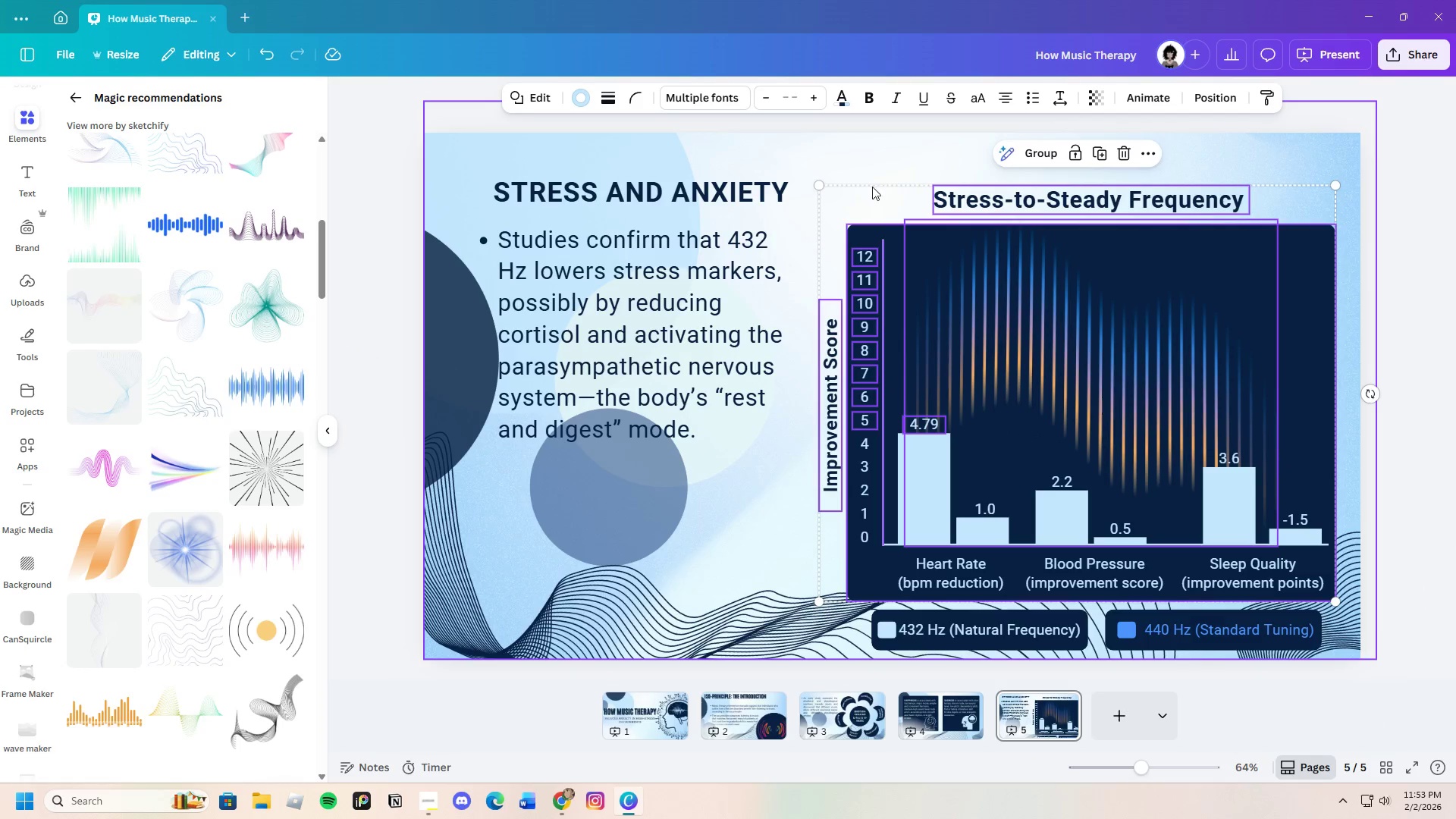 
left_click([872, 152])
 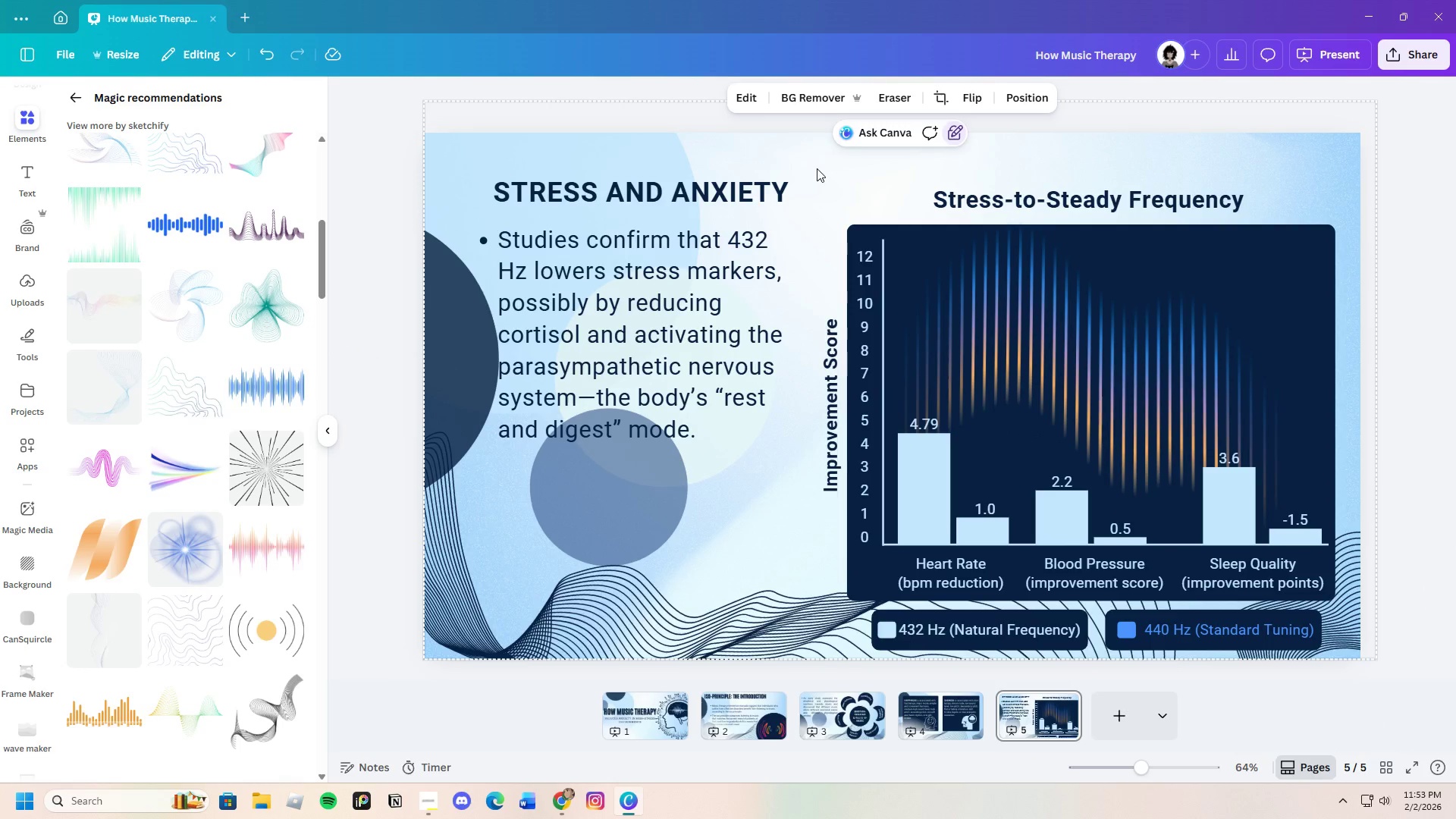 
left_click_drag(start_coordinate=[808, 163], to_coordinate=[1301, 639])
 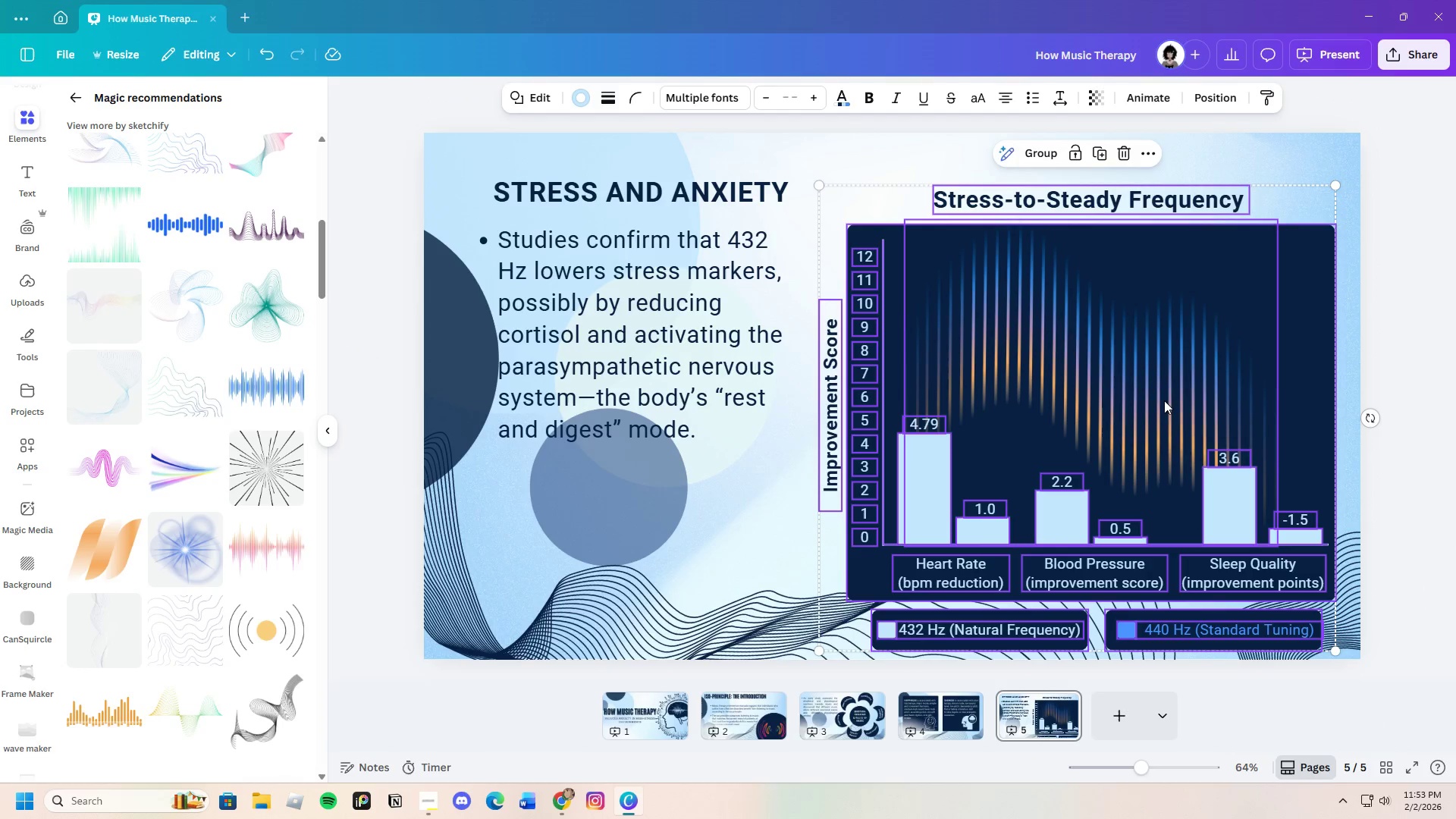 
left_click_drag(start_coordinate=[1161, 397], to_coordinate=[1147, 397])
 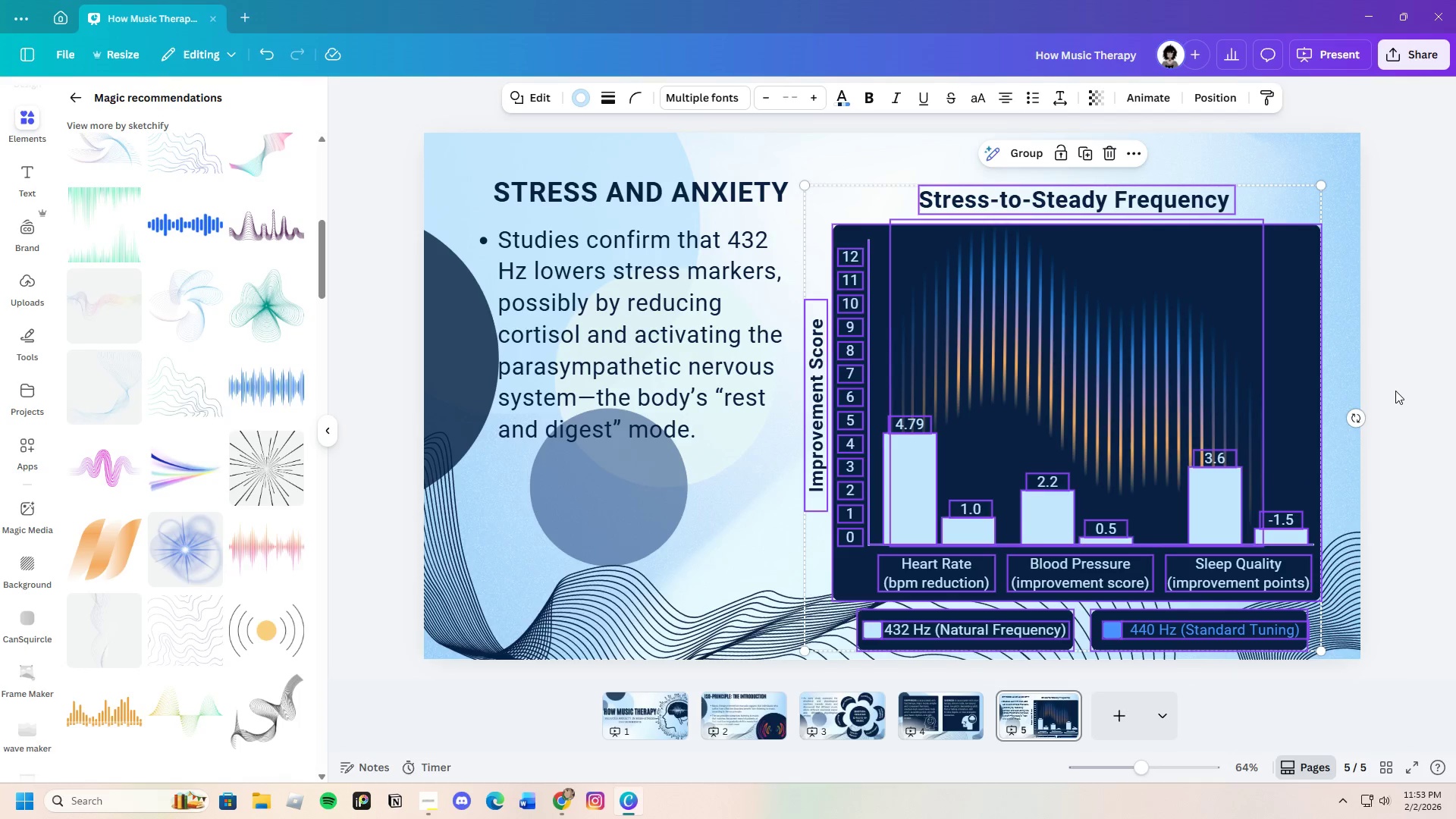 
left_click([1395, 391])
 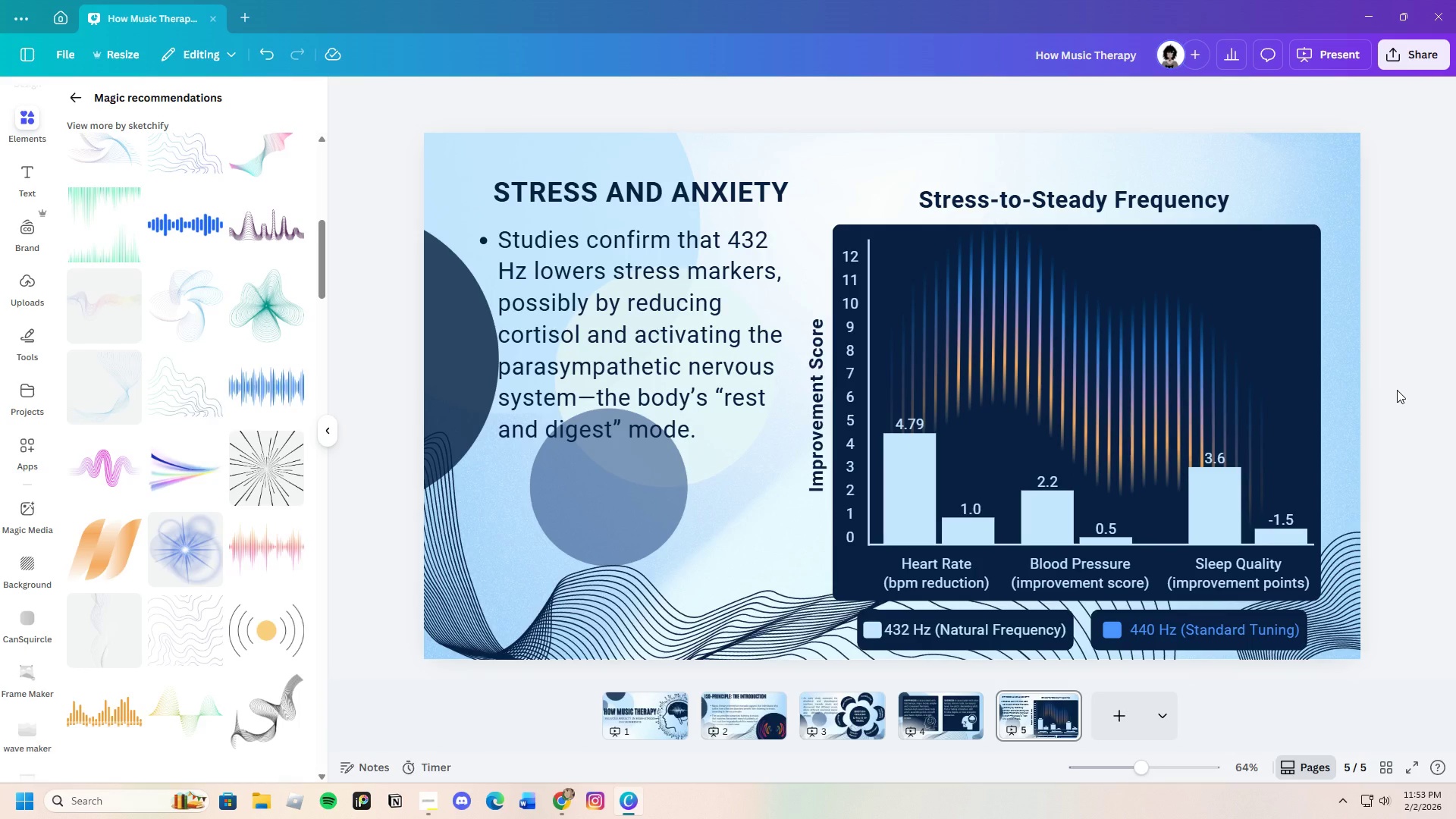 
wait(18.88)
 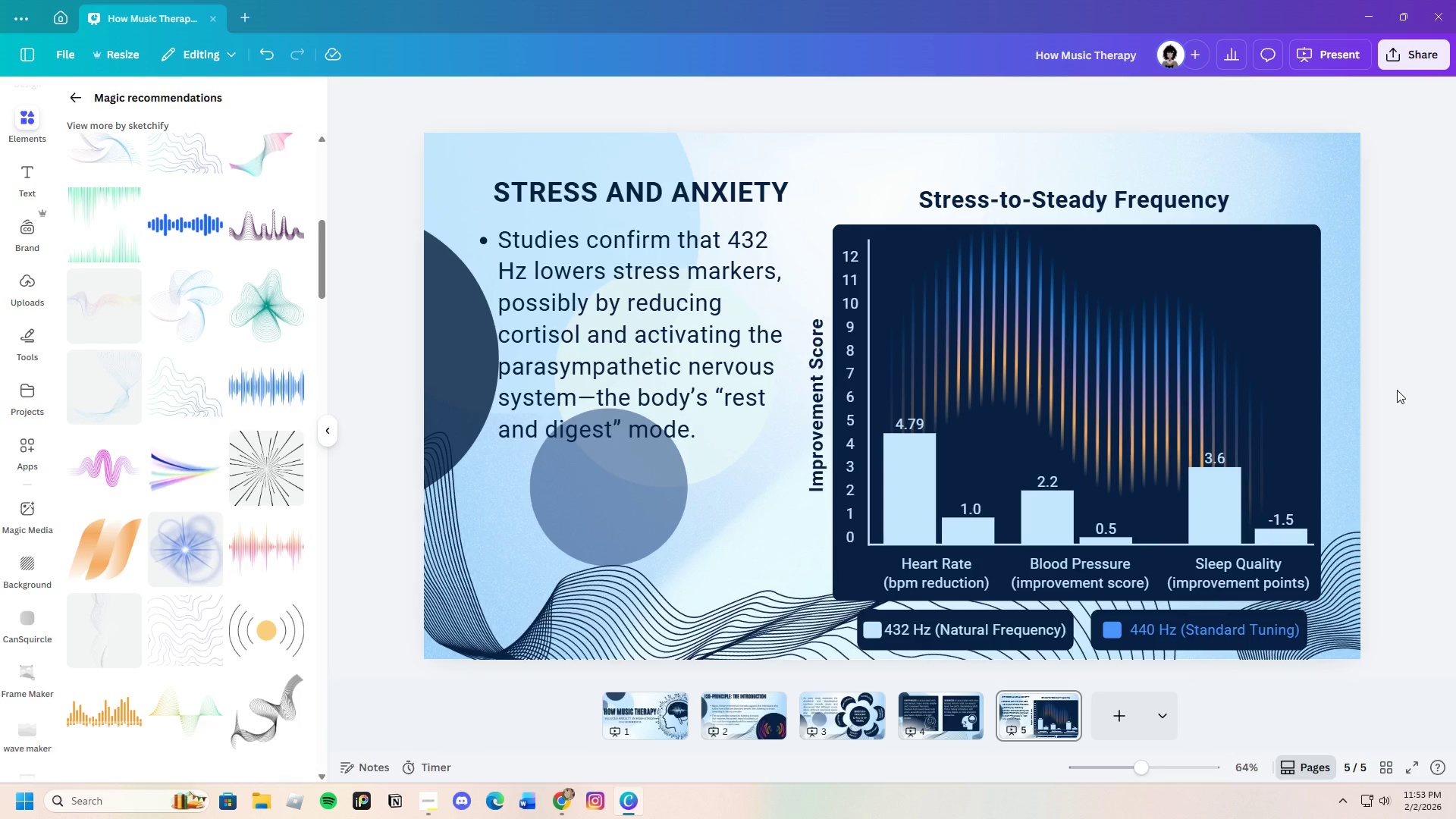 
left_click([968, 538])
 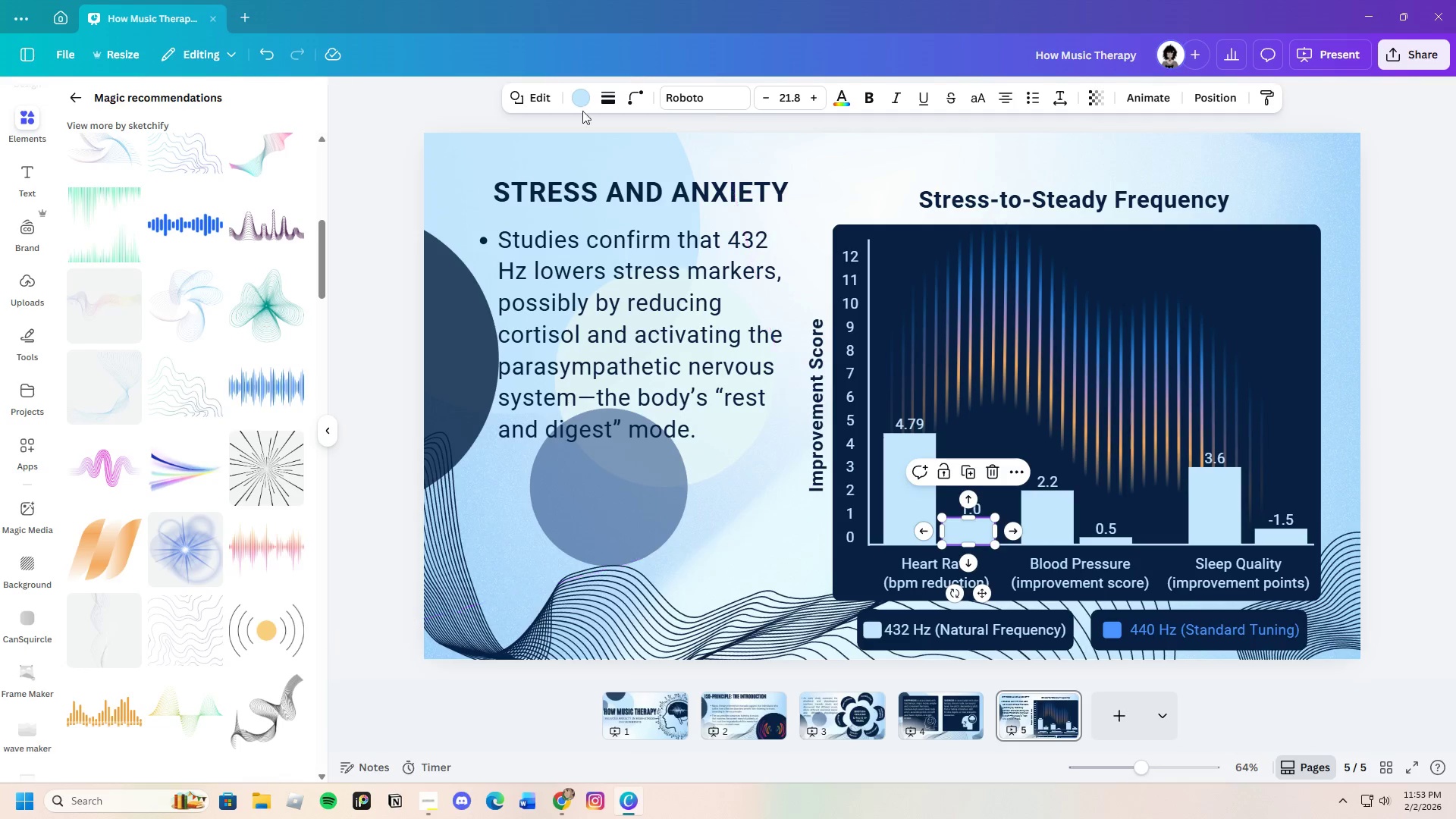 
left_click([573, 86])
 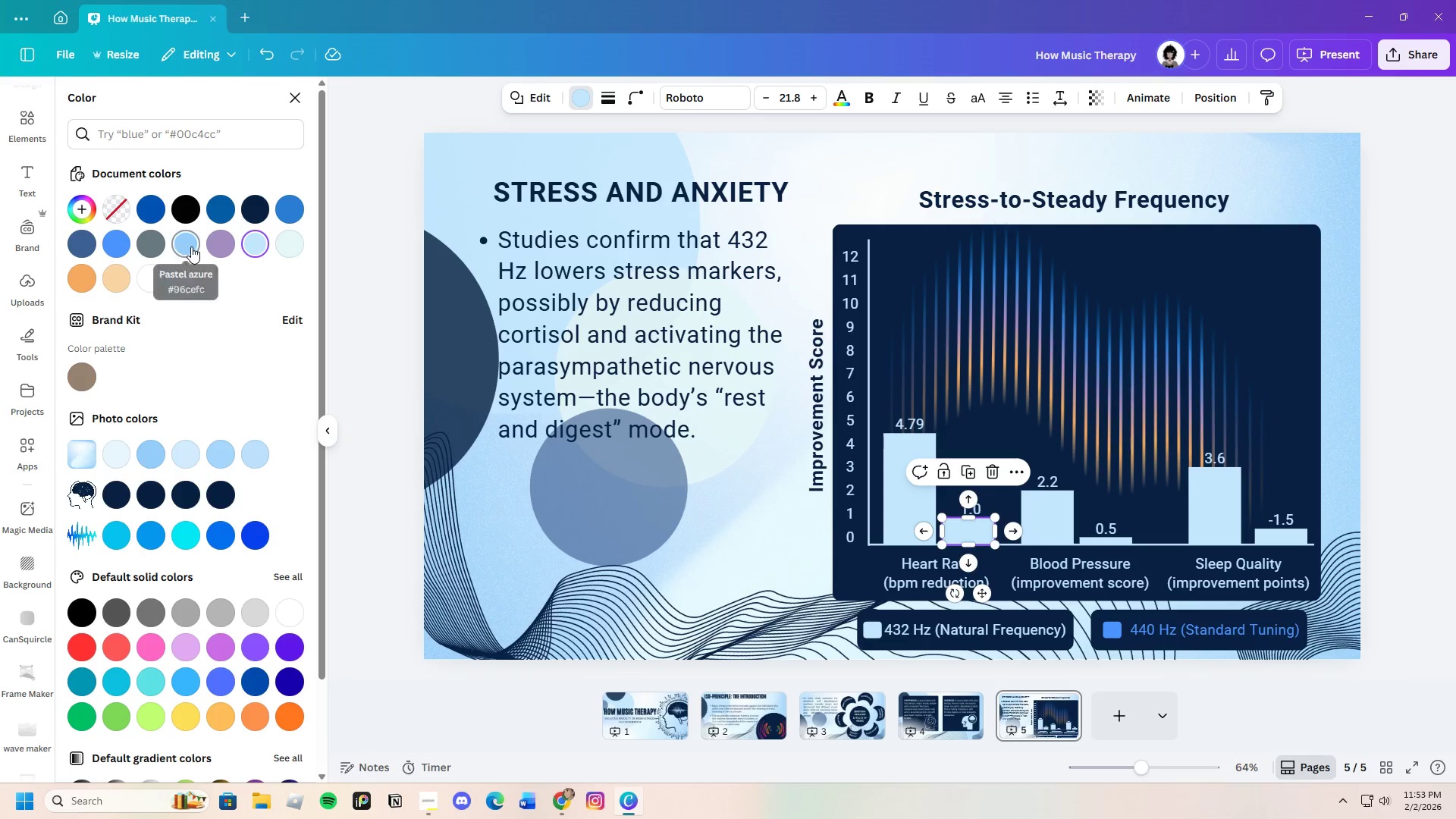 
left_click([126, 244])
 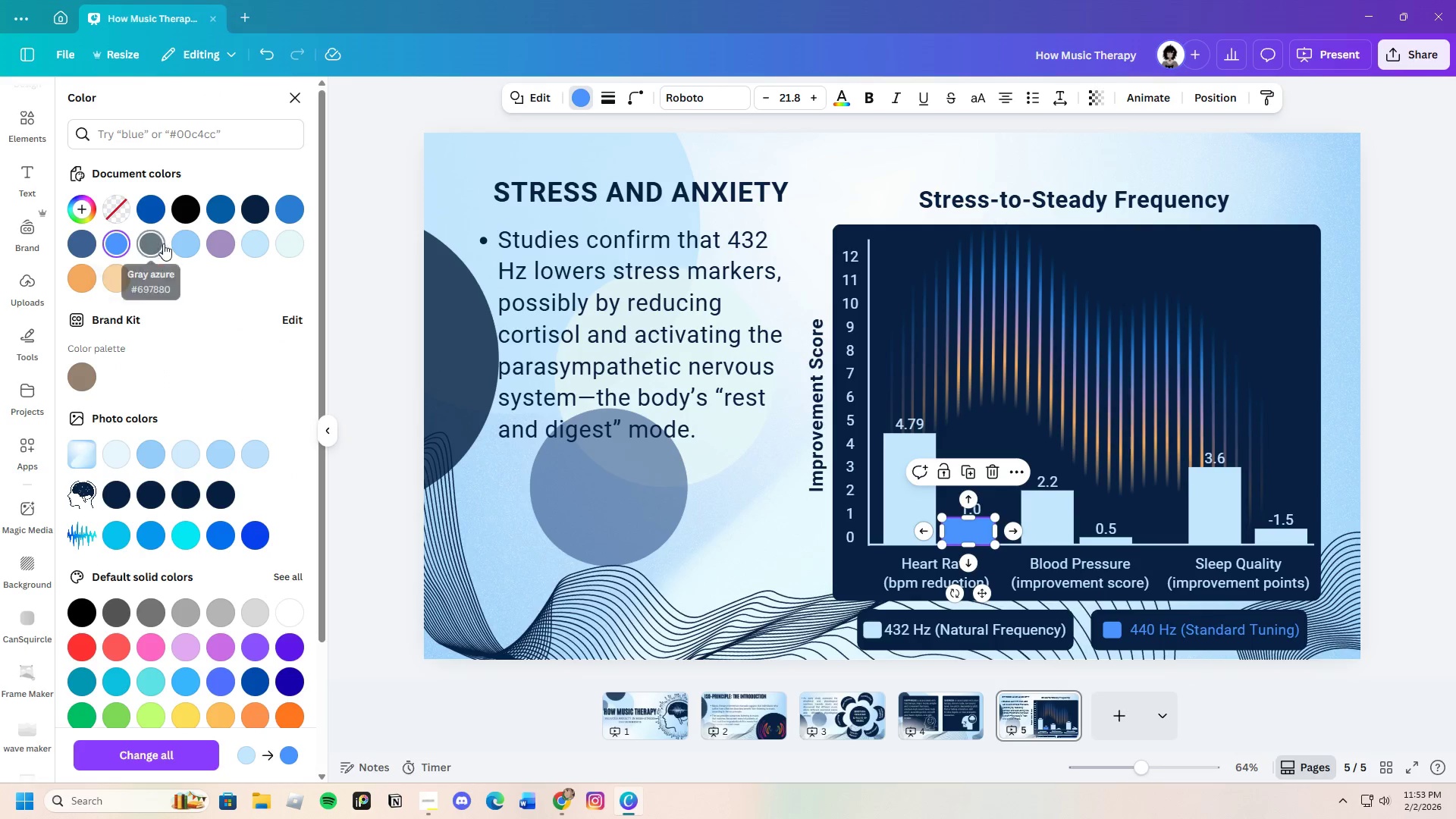 
left_click([184, 244])
 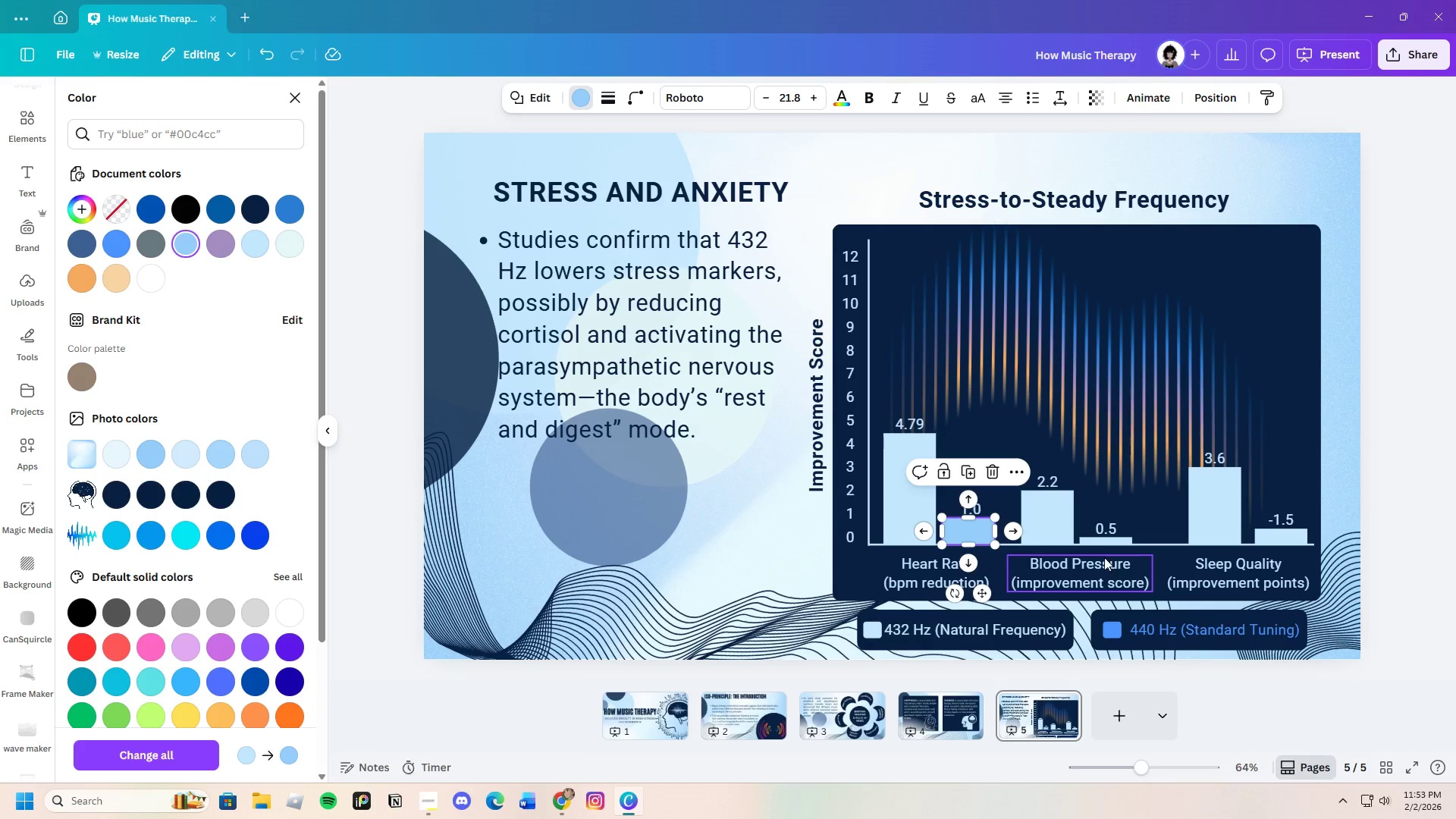 
left_click([1098, 541])
 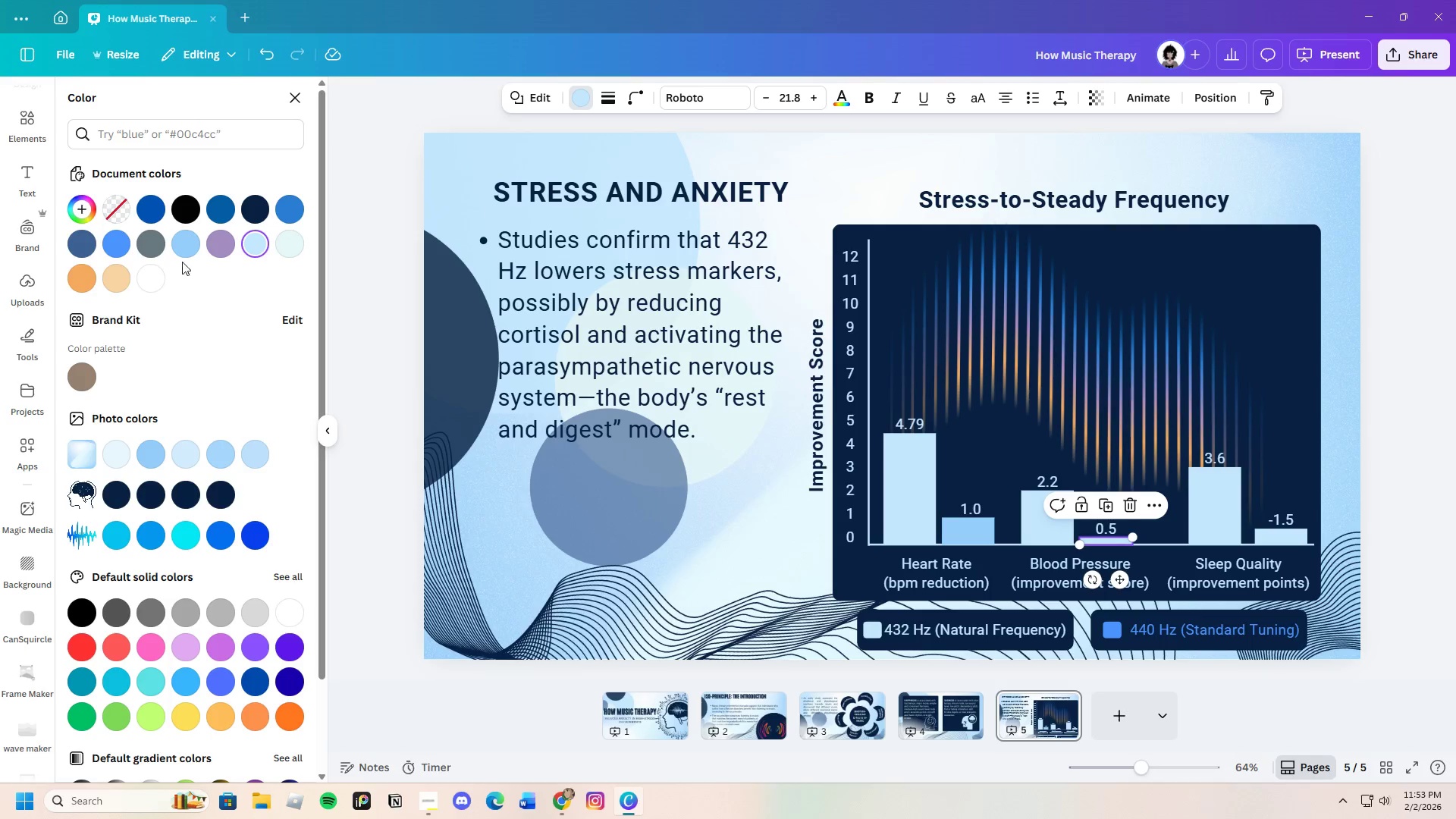 
left_click([186, 250])
 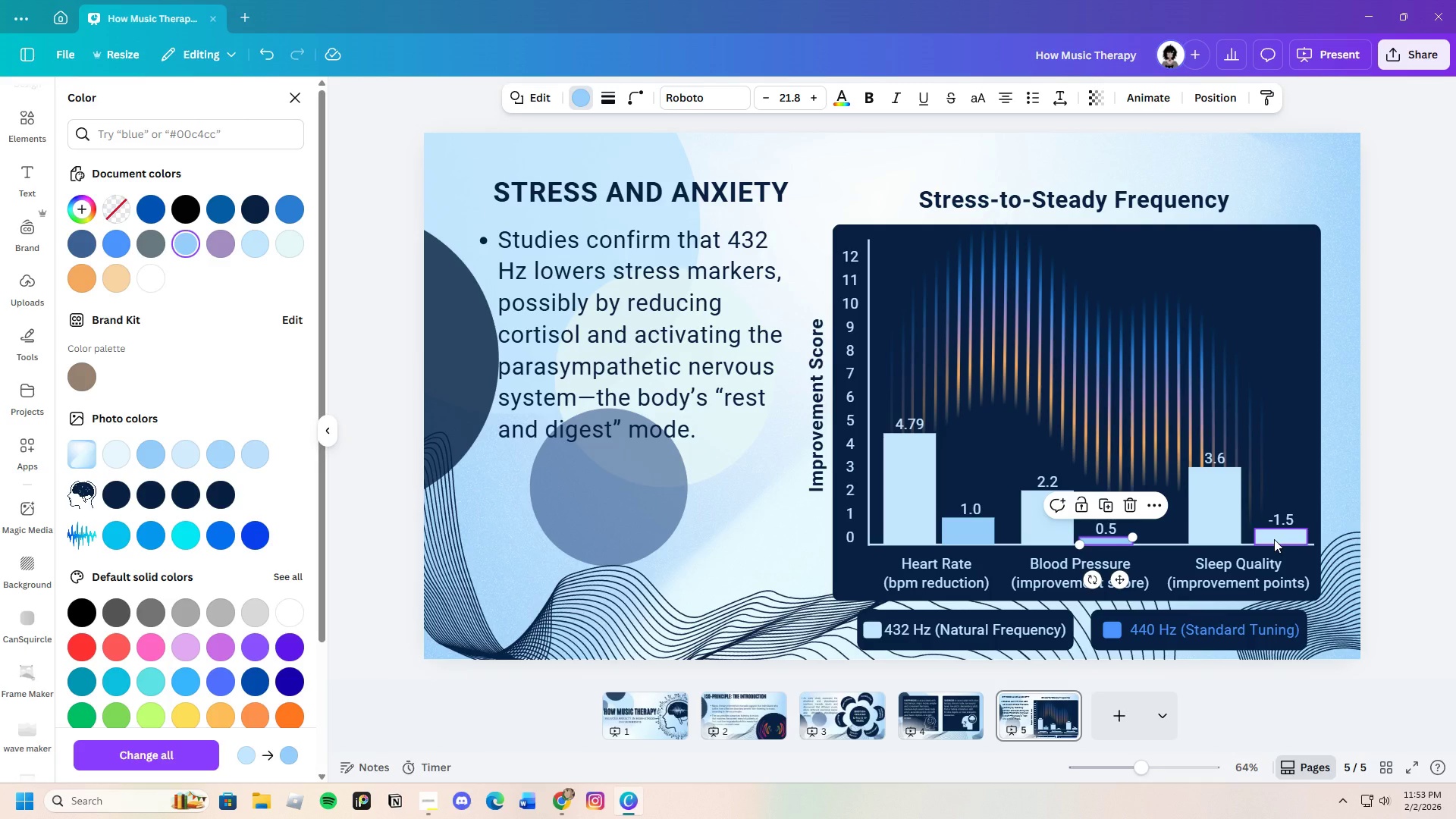 
left_click([1274, 539])
 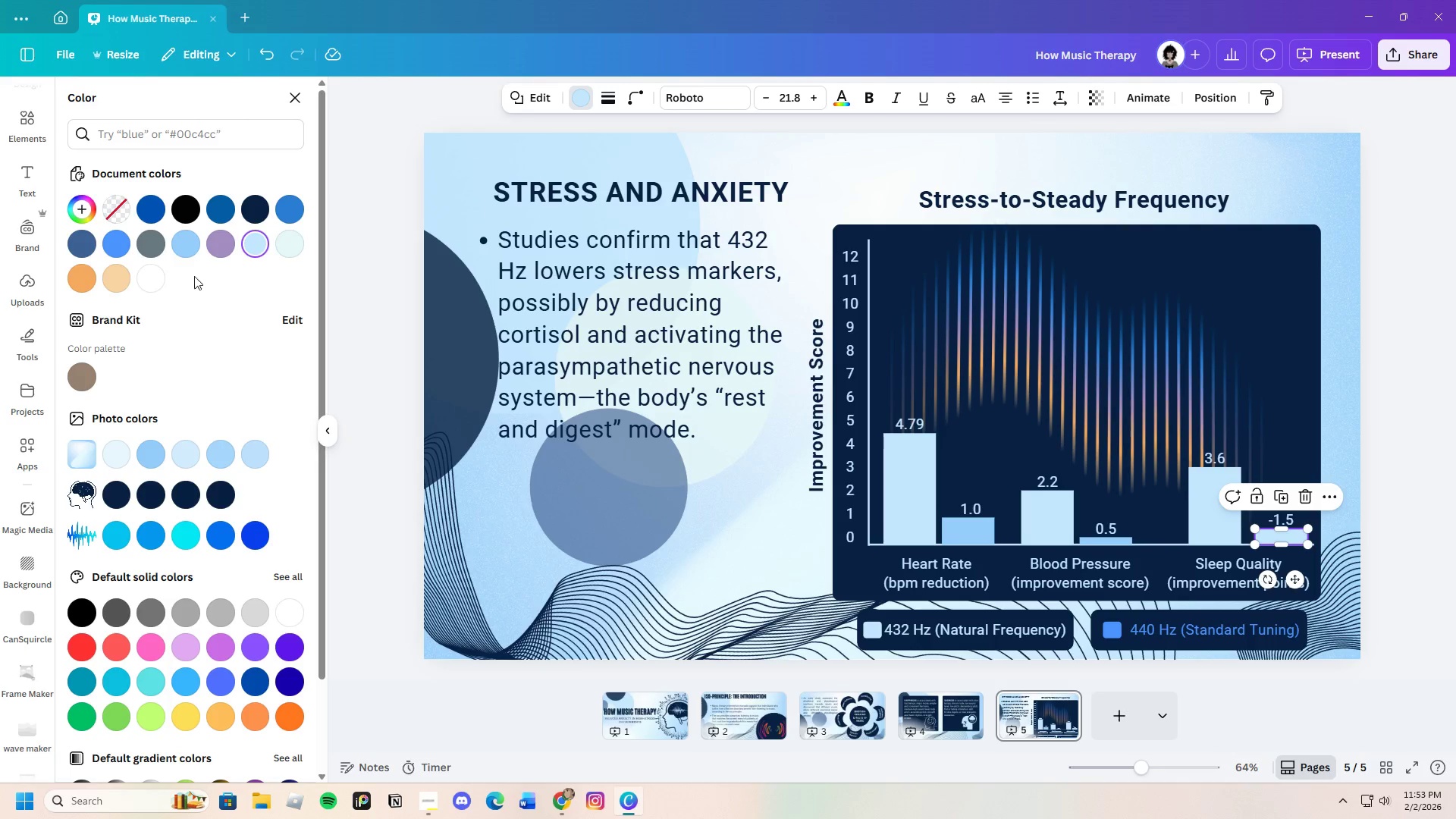 
left_click([182, 247])
 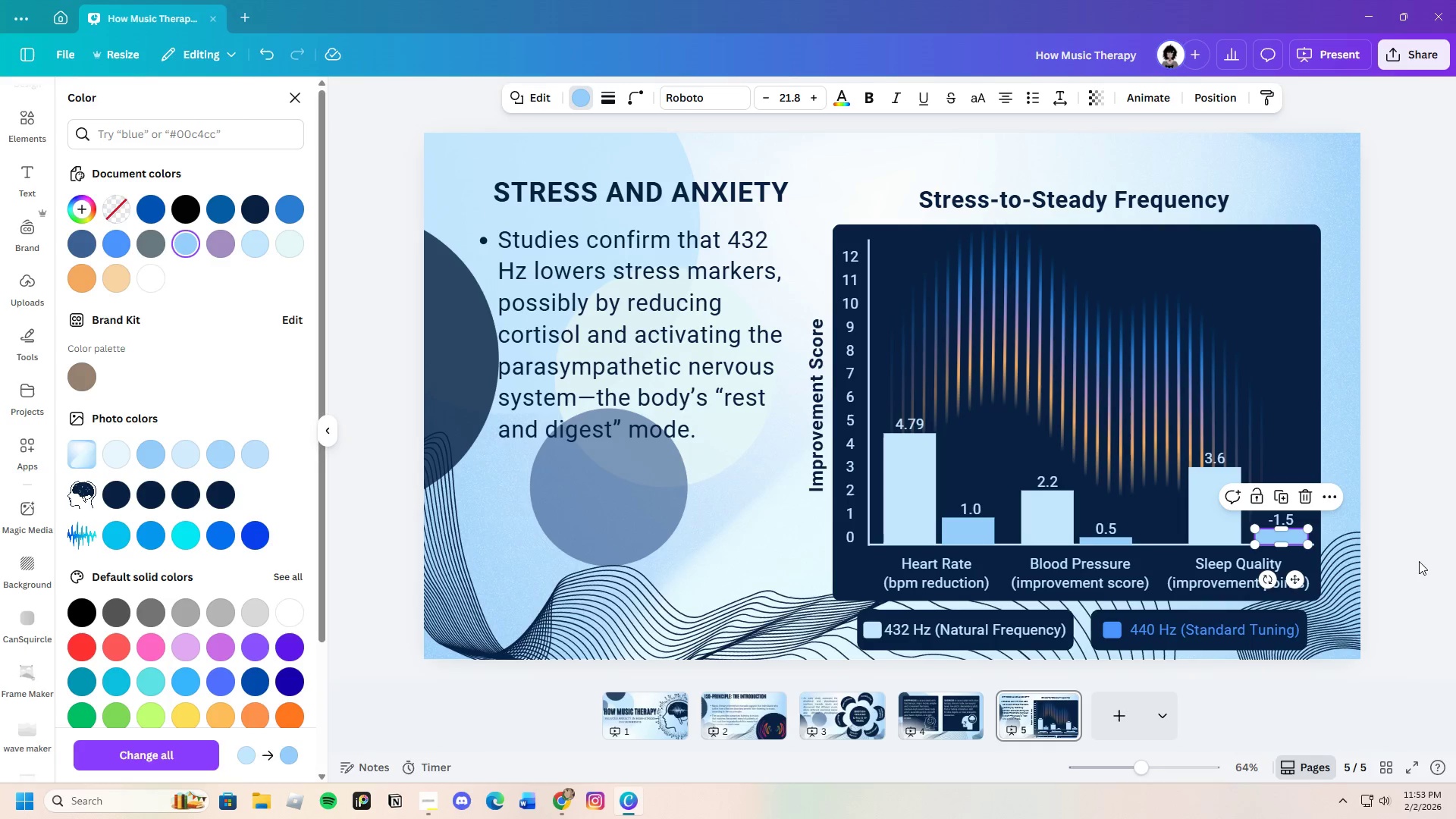 
left_click([1431, 503])
 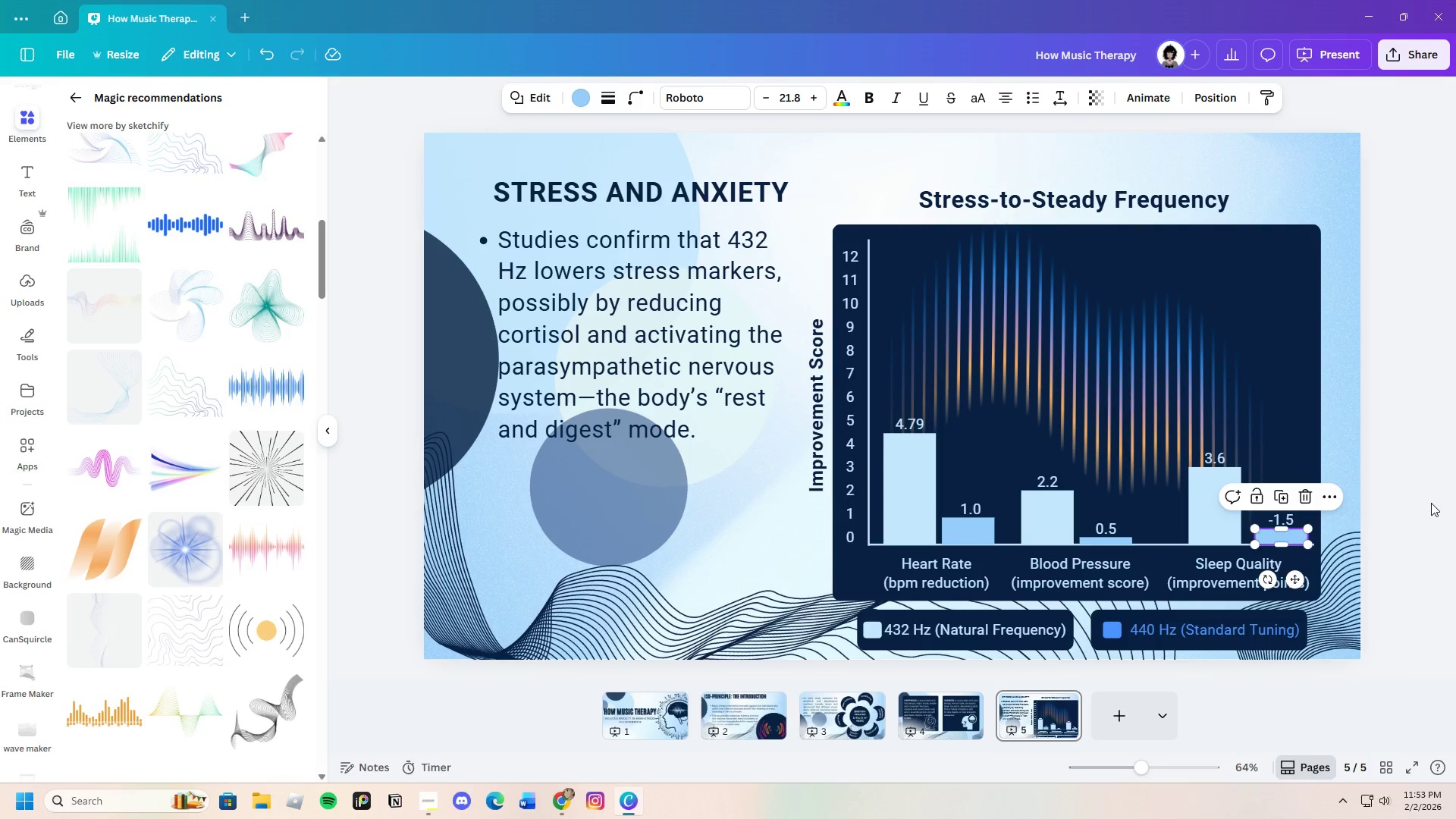 
left_click([1431, 503])
 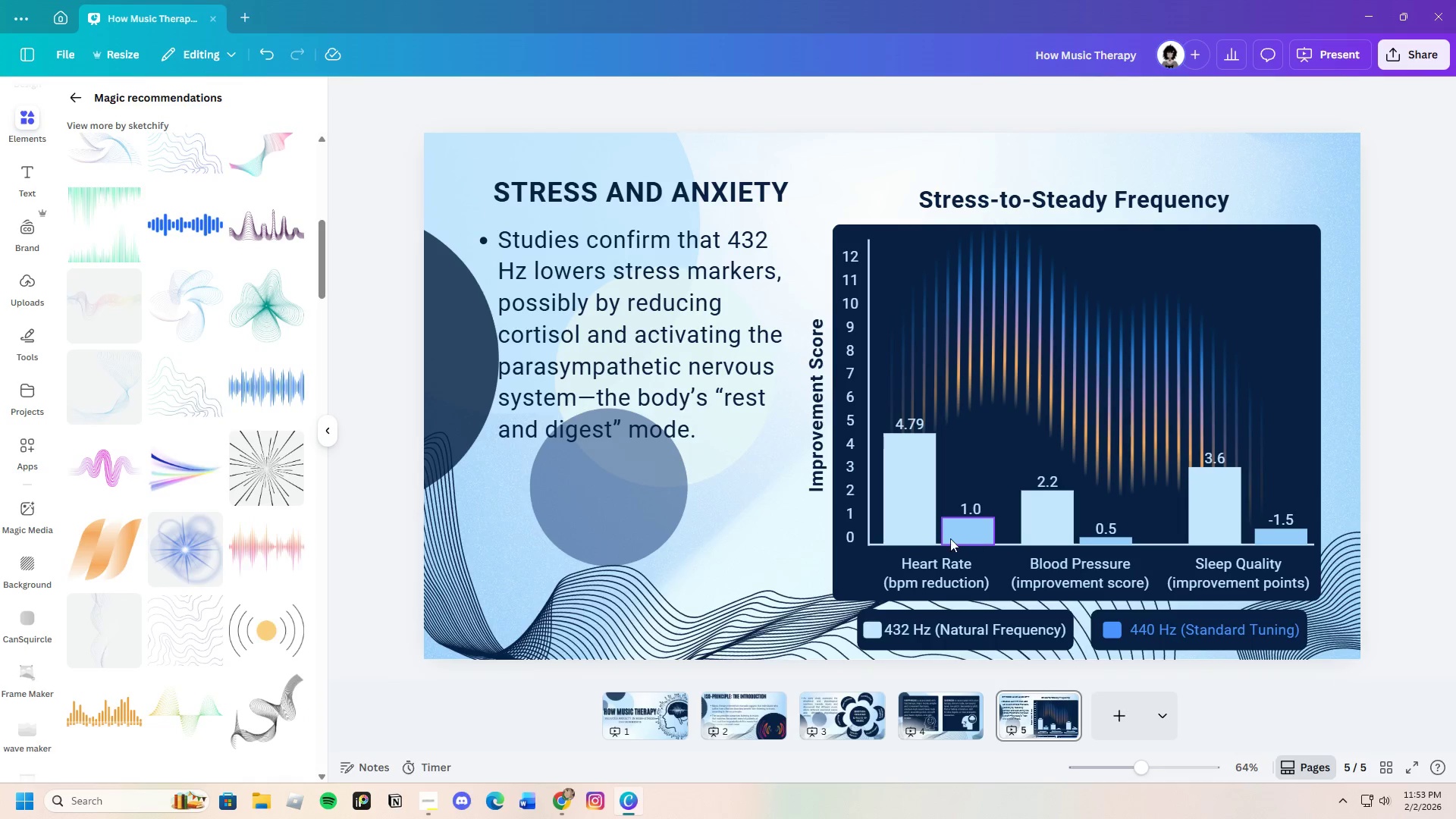 
left_click([955, 536])
 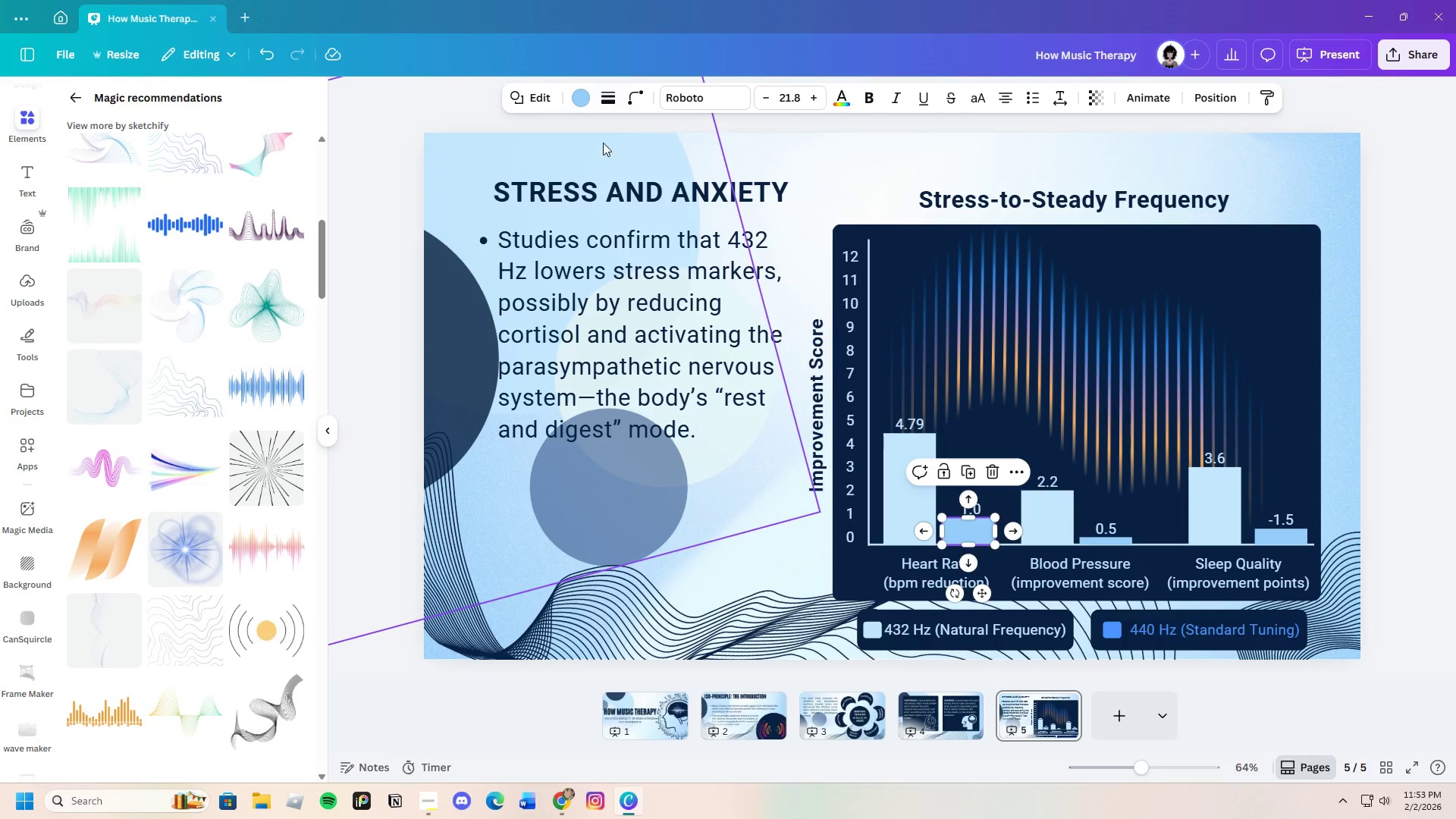 
left_click([579, 102])
 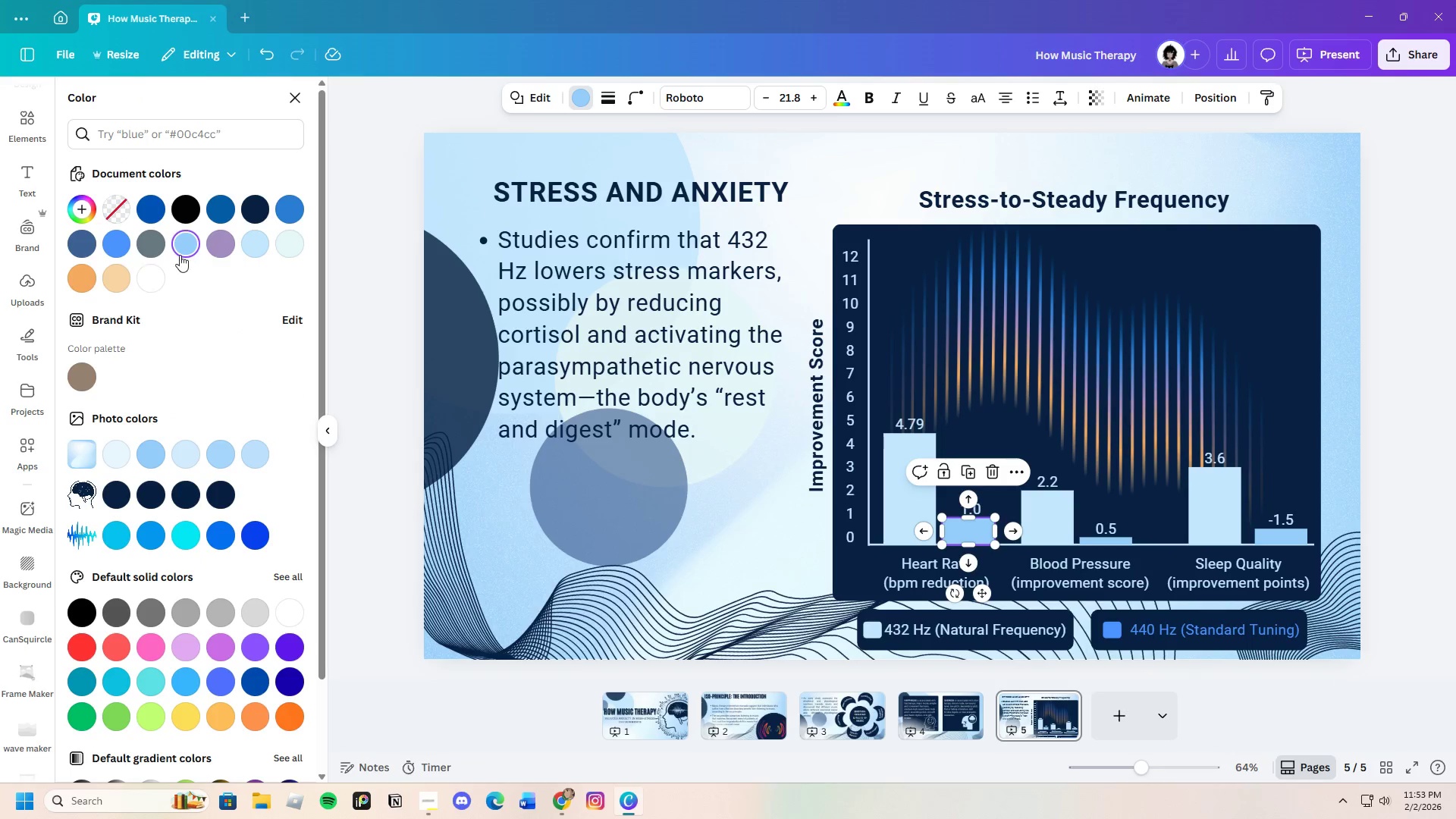 
left_click([122, 246])
 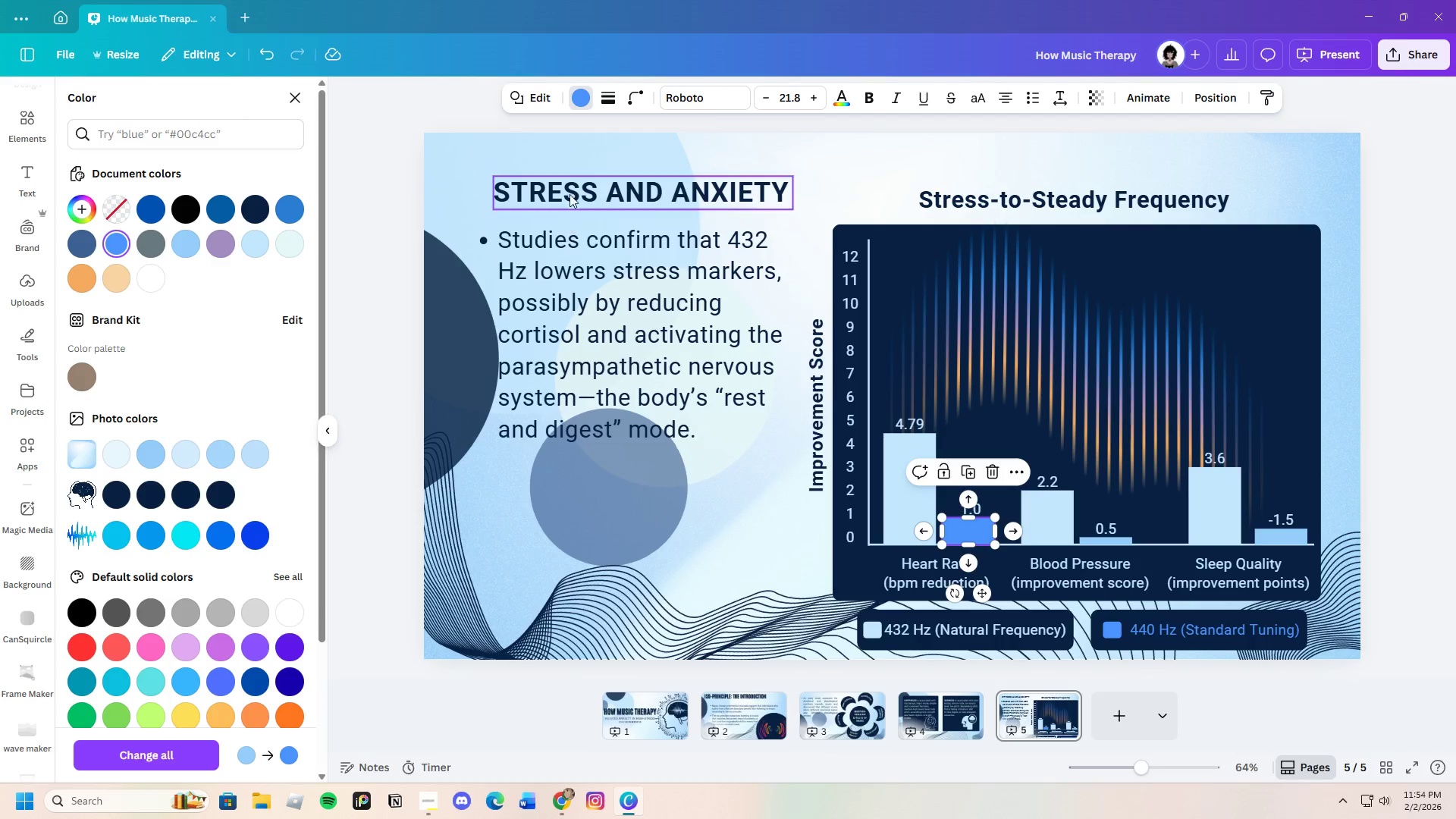 
left_click([82, 202])
 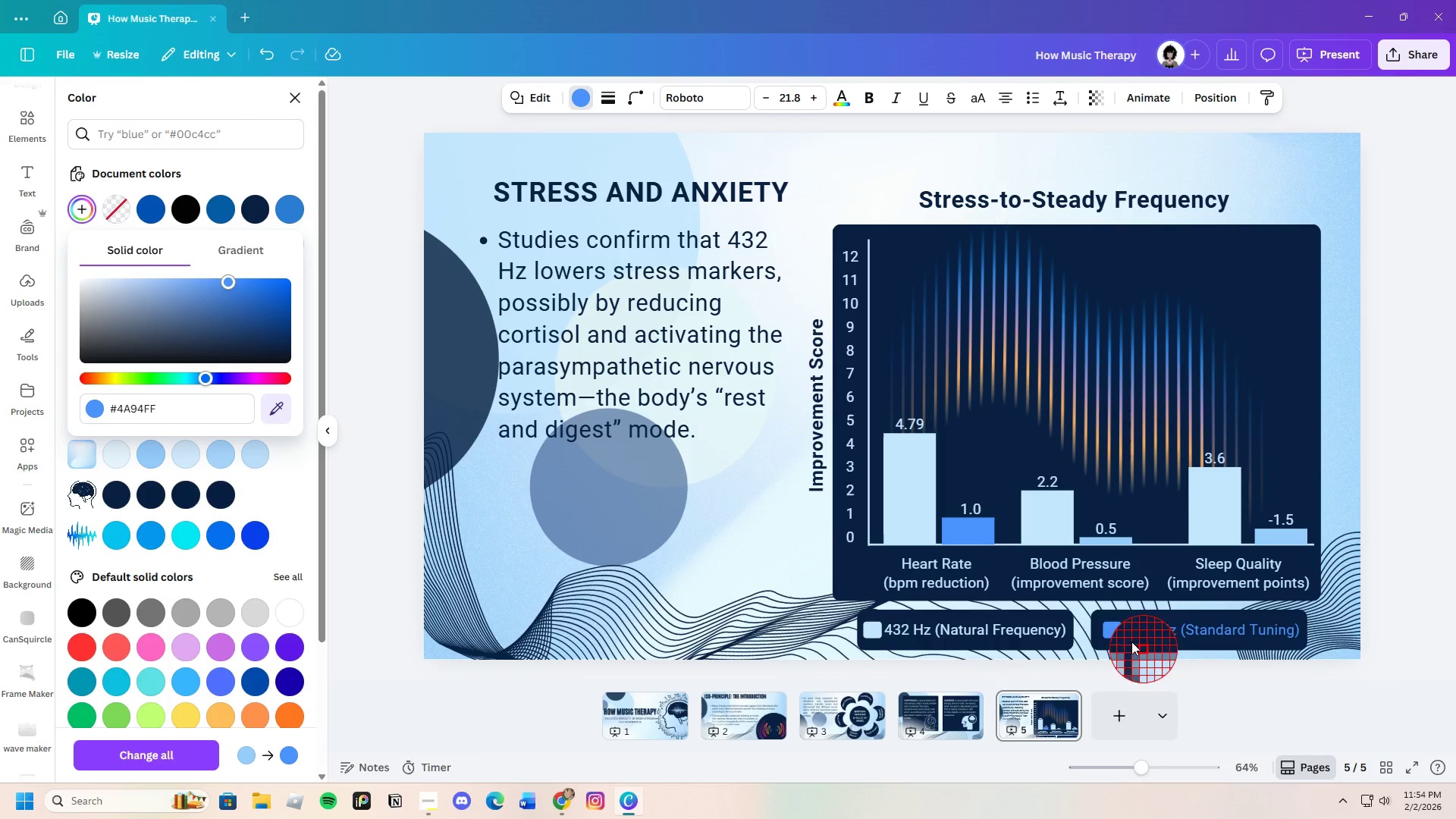 
left_click([1113, 633])
 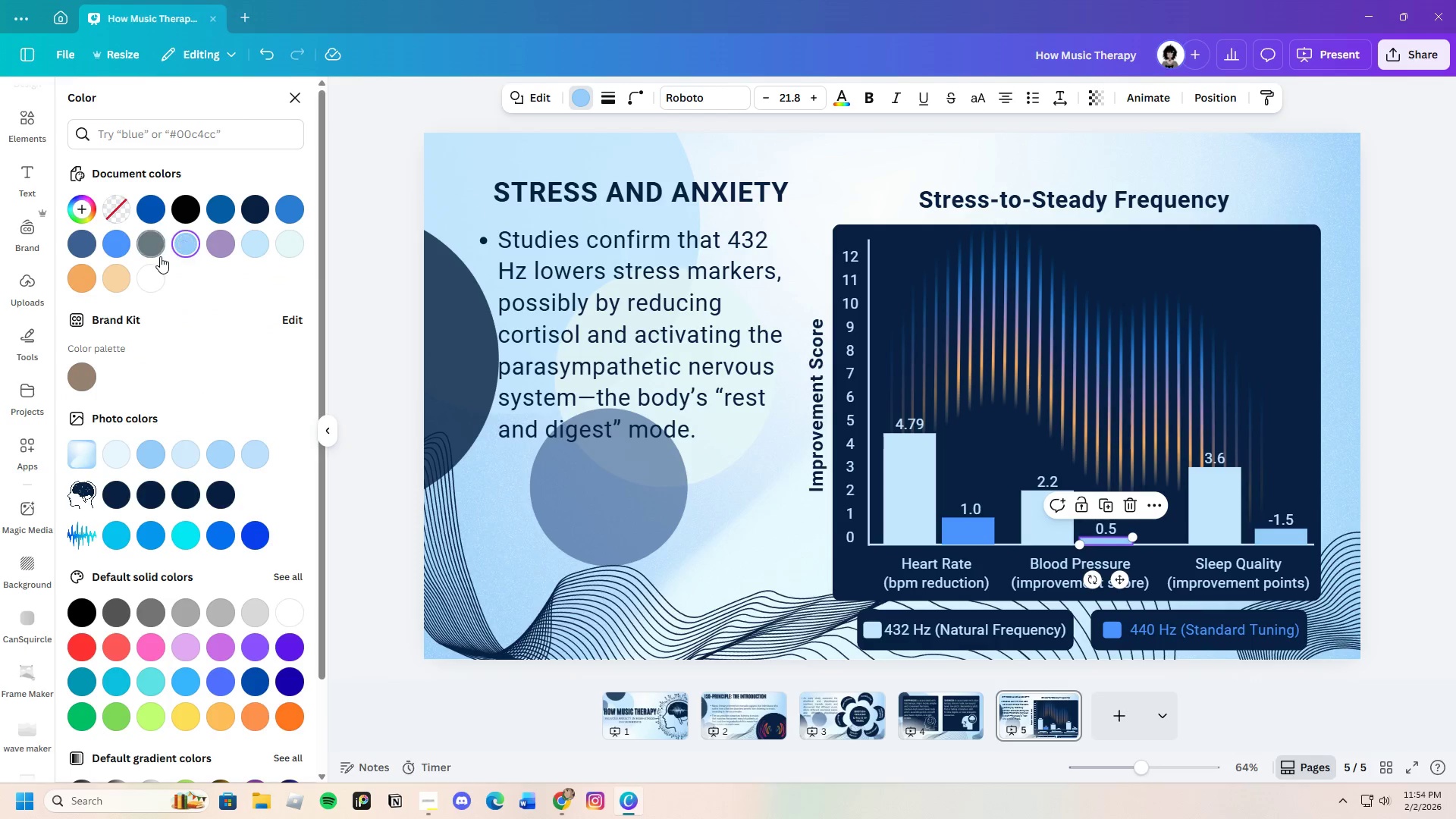 
left_click([127, 246])
 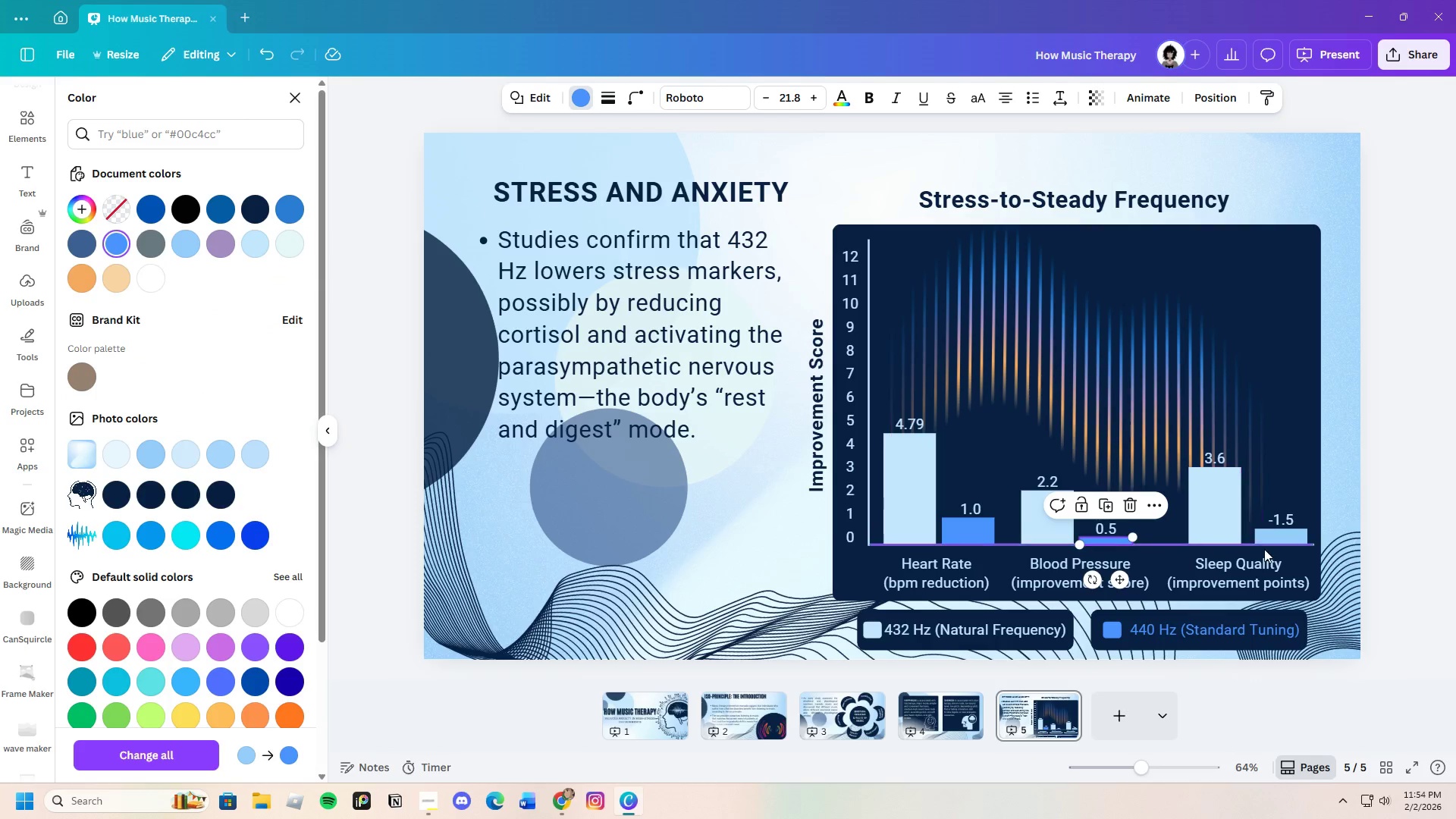 
left_click([1278, 539])
 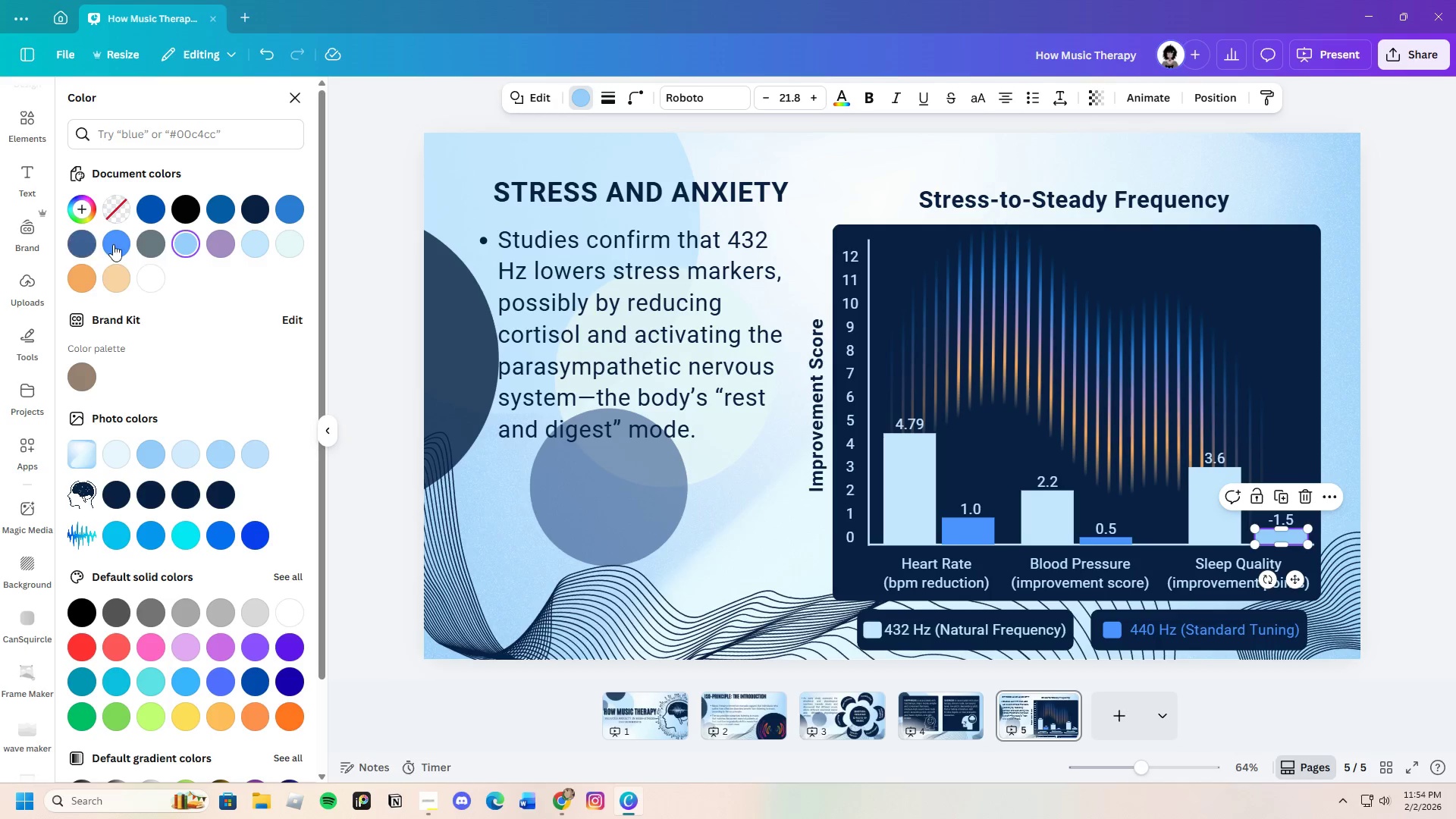 
left_click([117, 246])
 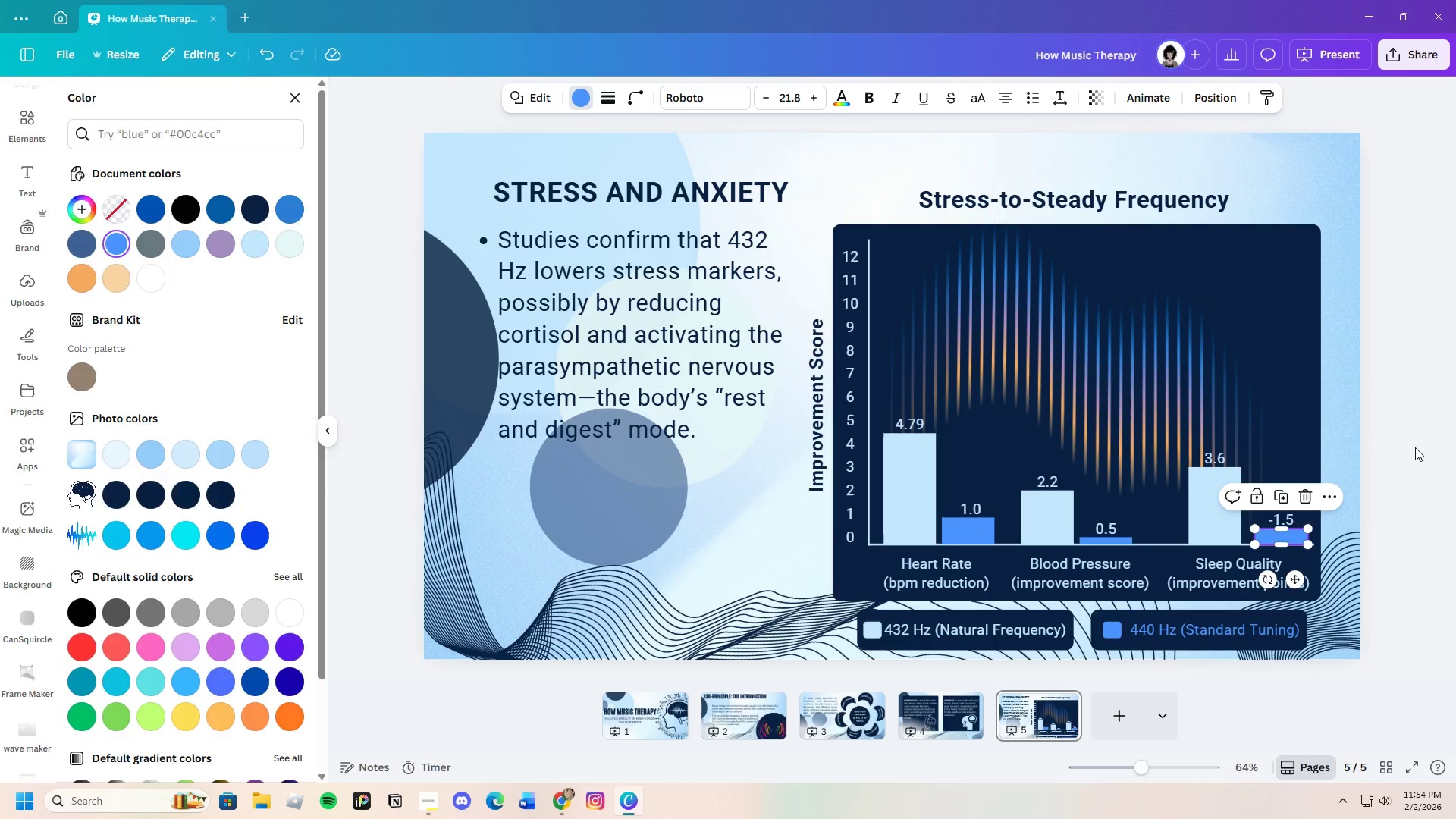 
double_click([1415, 447])
 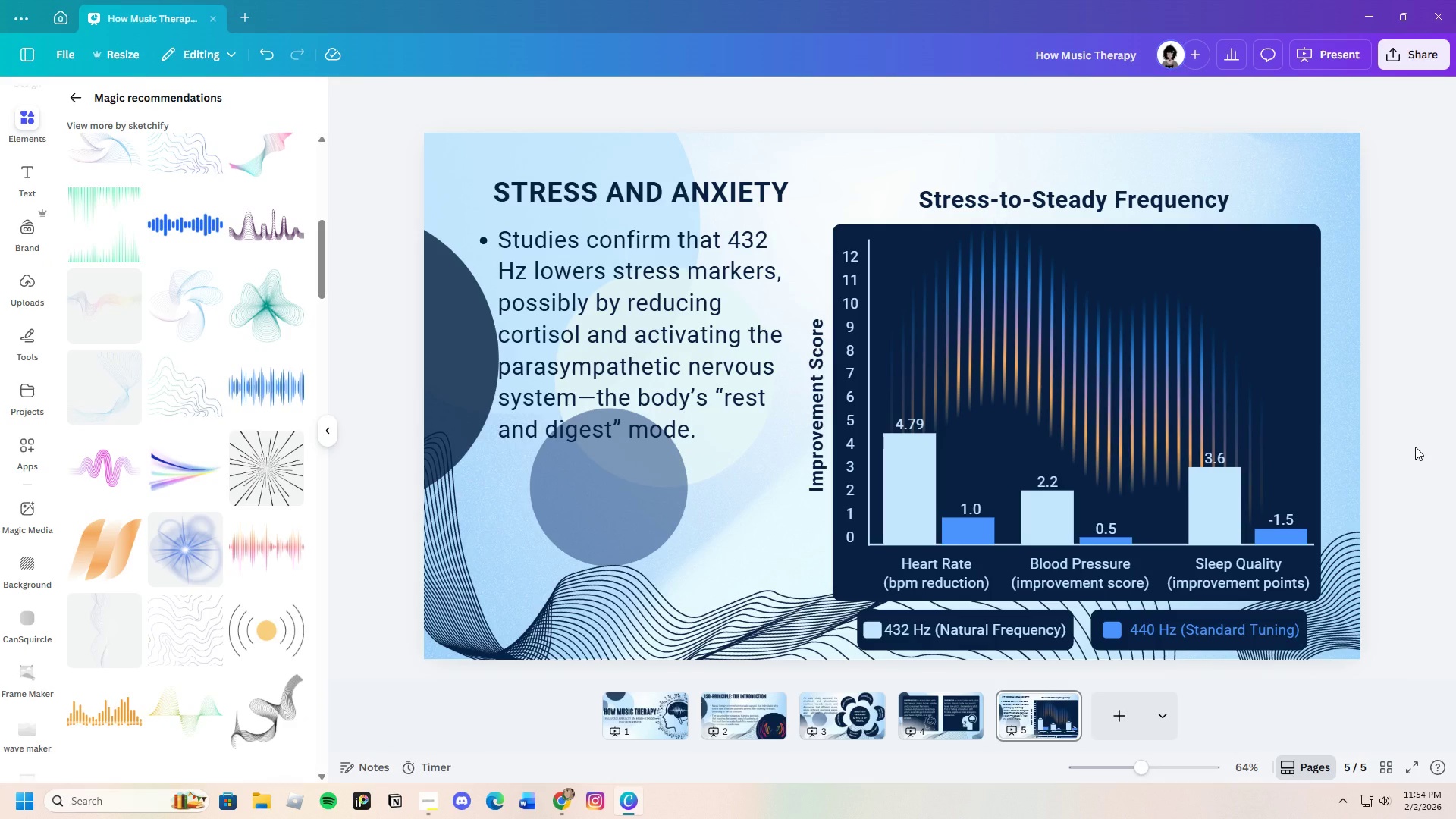 
wait(16.33)
 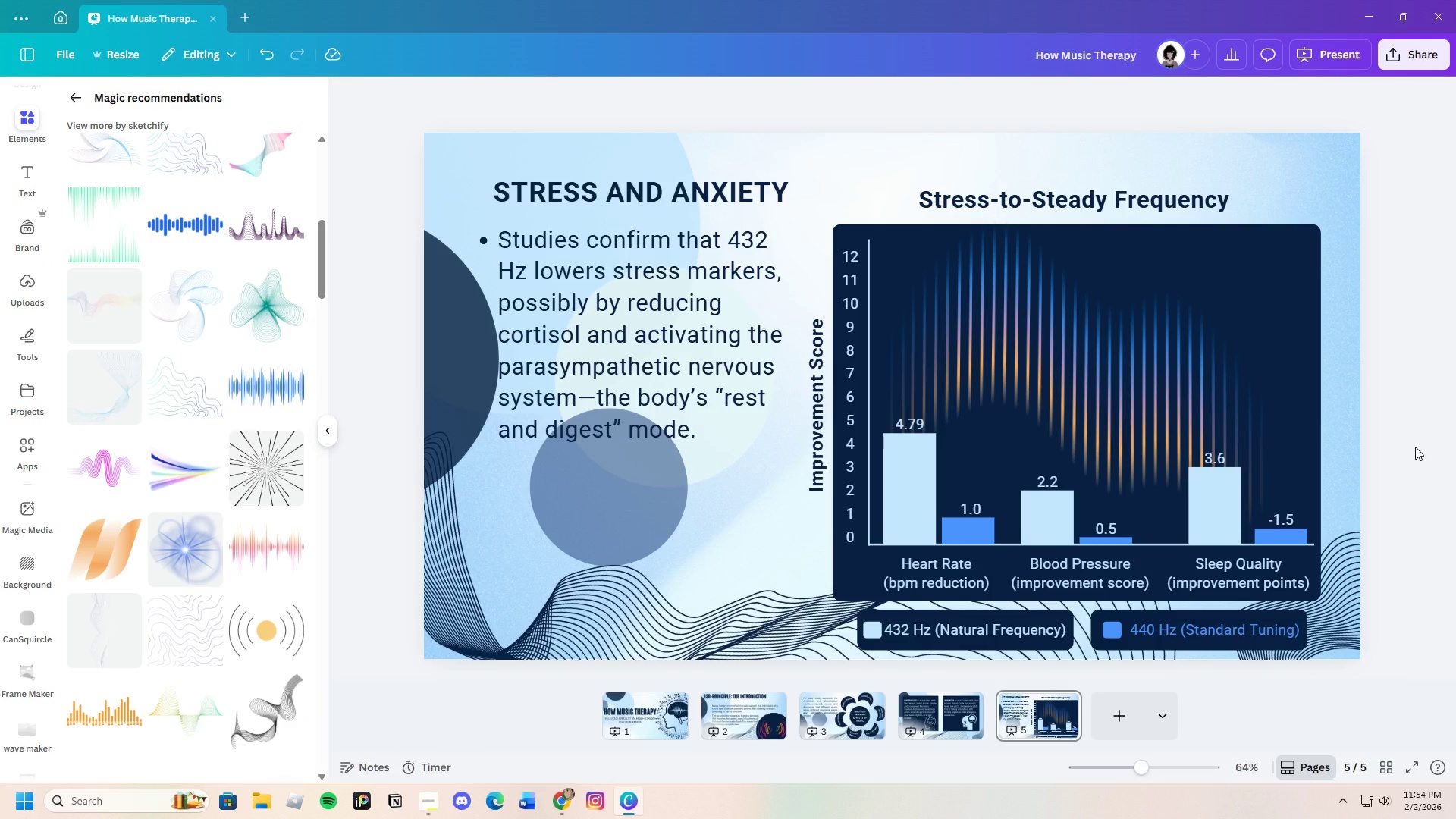 
left_click_drag(start_coordinate=[1169, 375], to_coordinate=[1181, 379])
 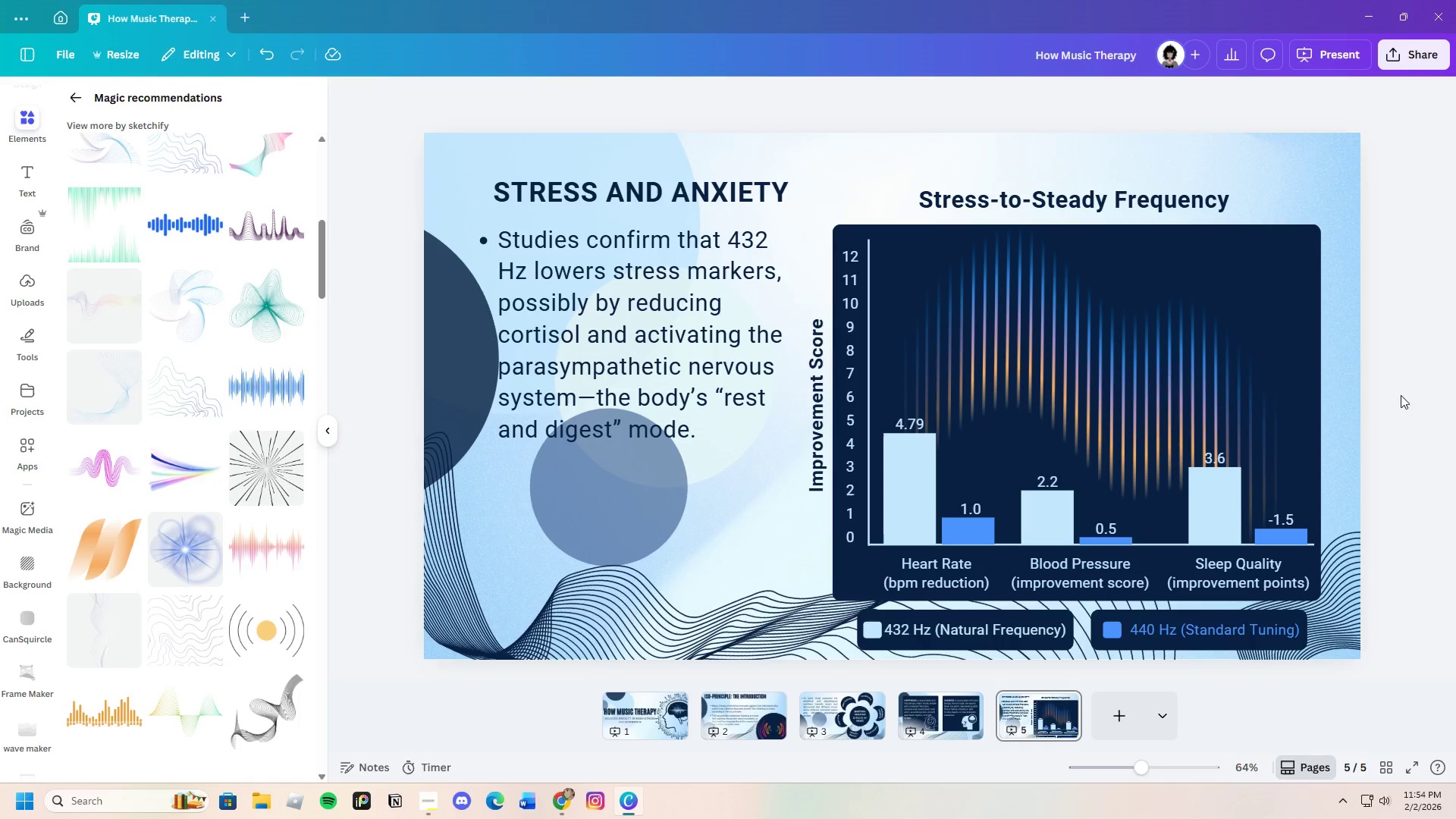 
left_click_drag(start_coordinate=[1208, 356], to_coordinate=[1197, 355])
 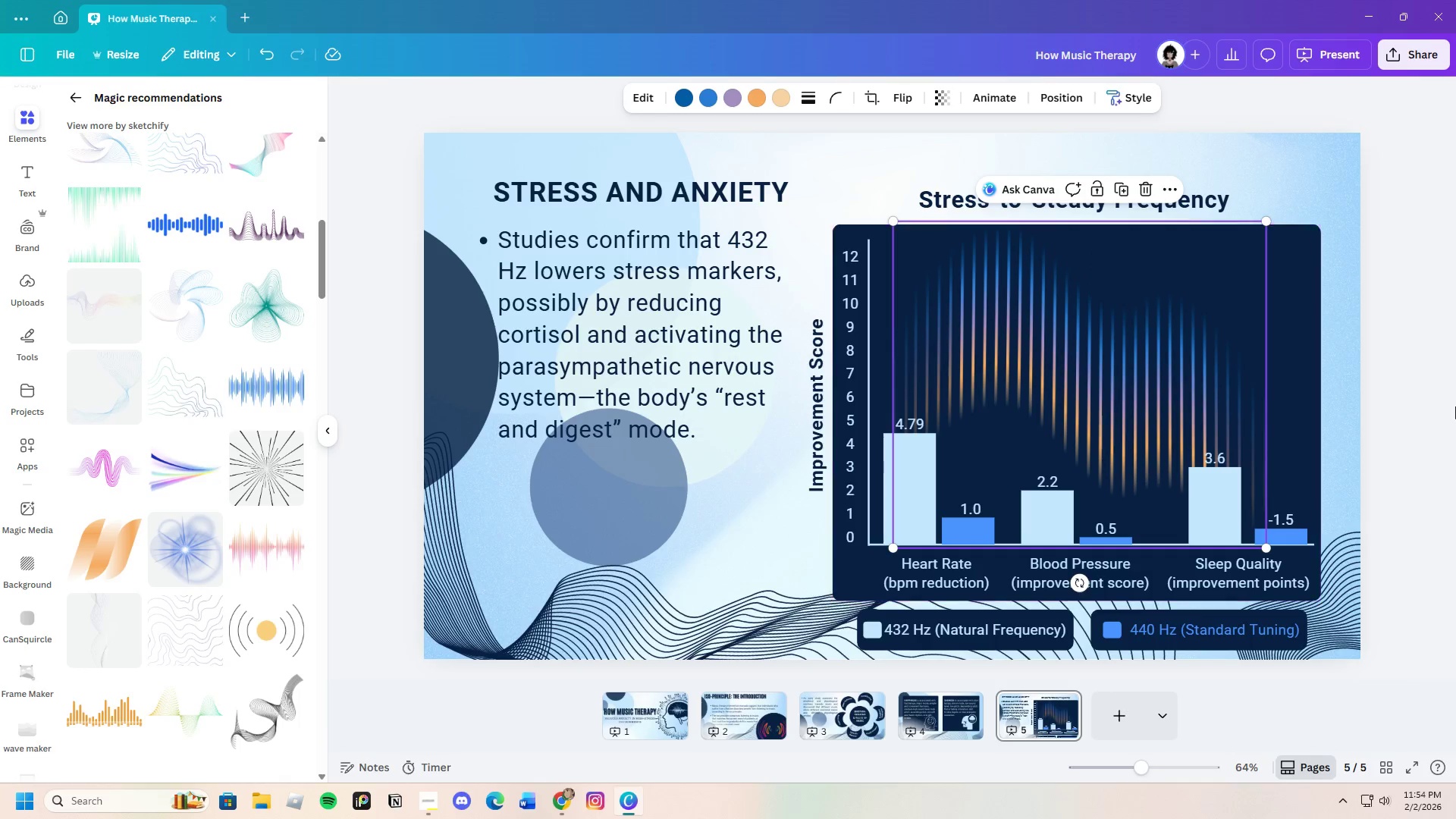 
left_click([1455, 406])
 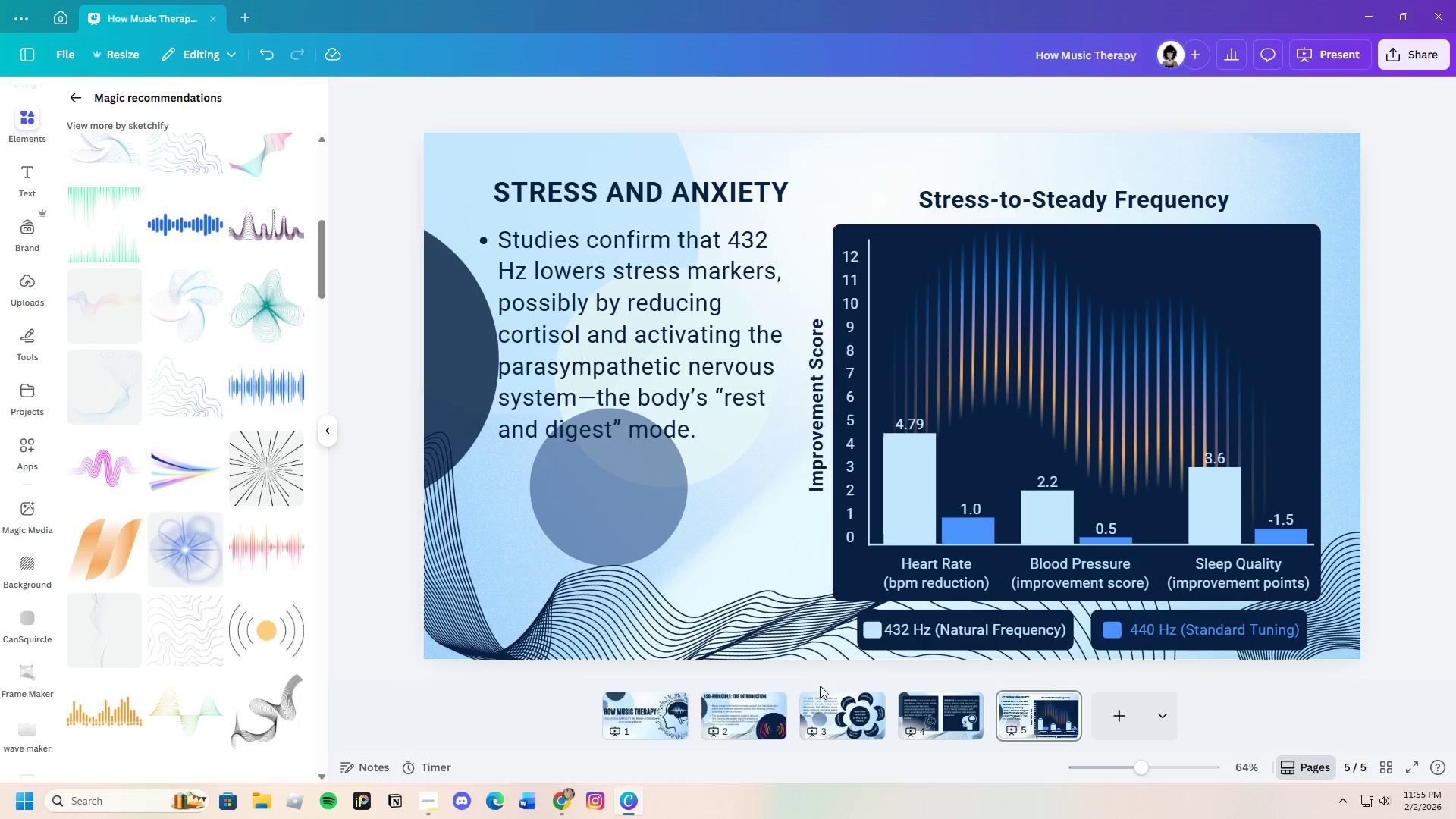 
wait(40.44)
 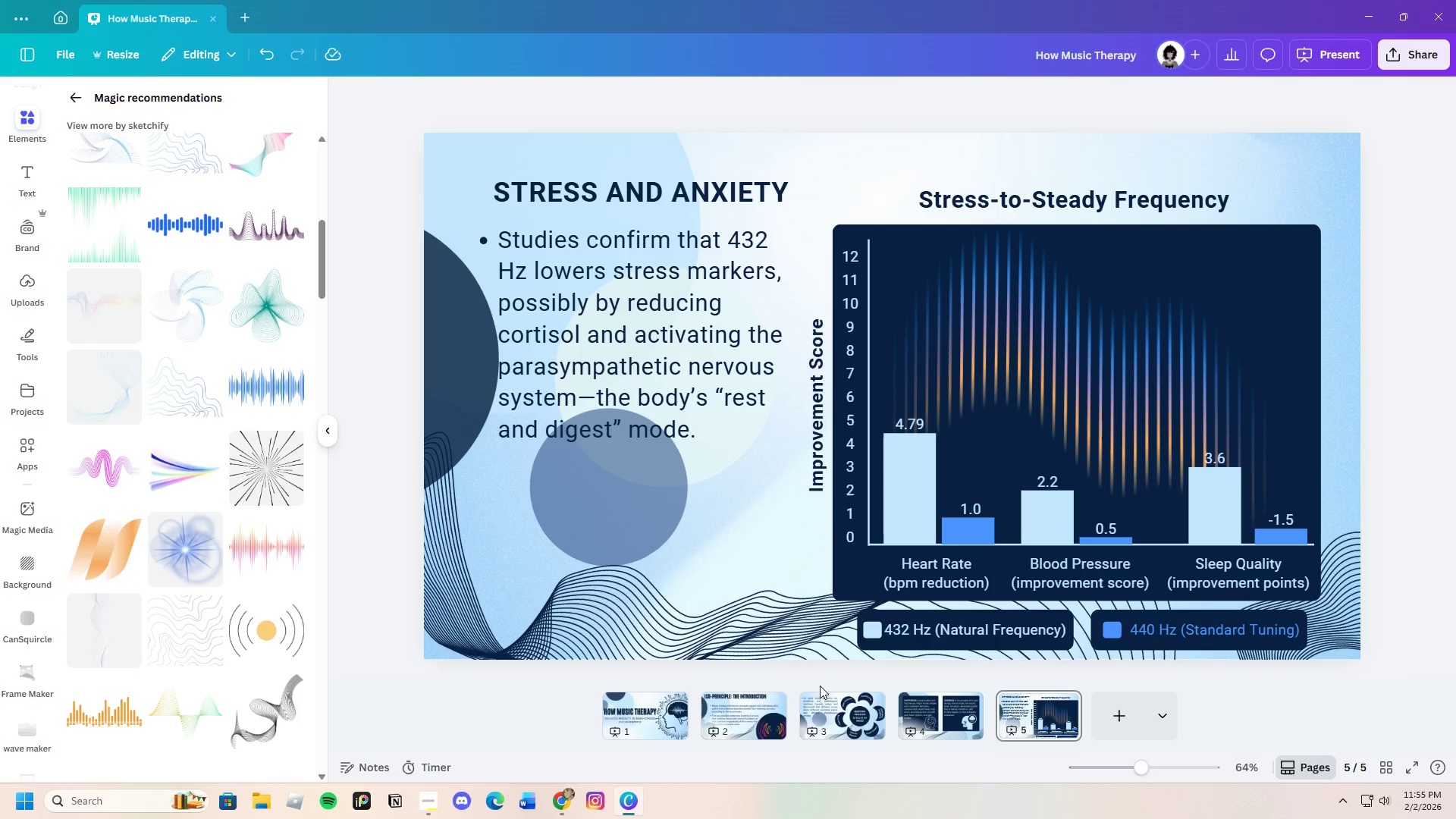 
left_click([835, 726])
 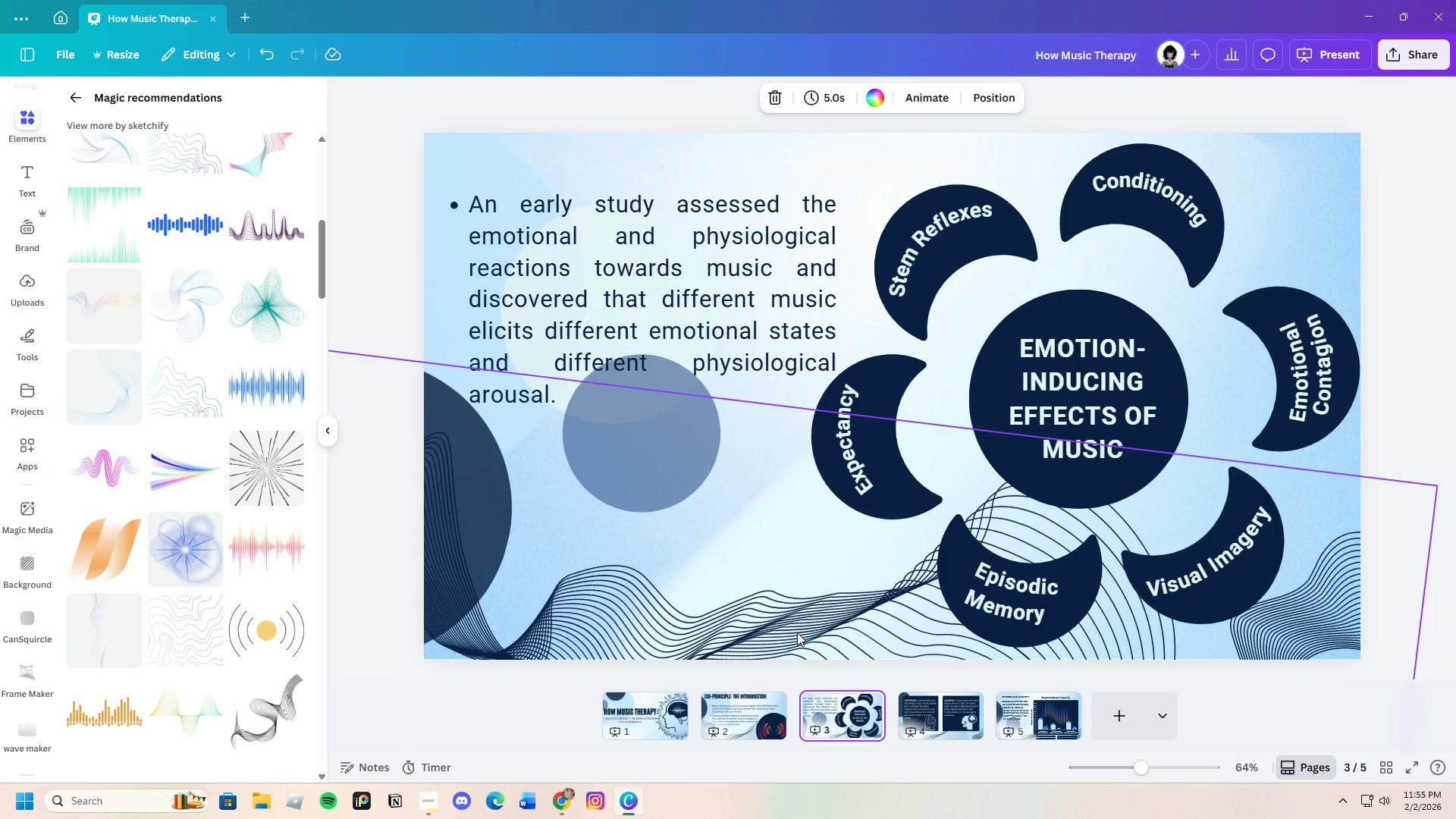 
left_click([929, 724])
 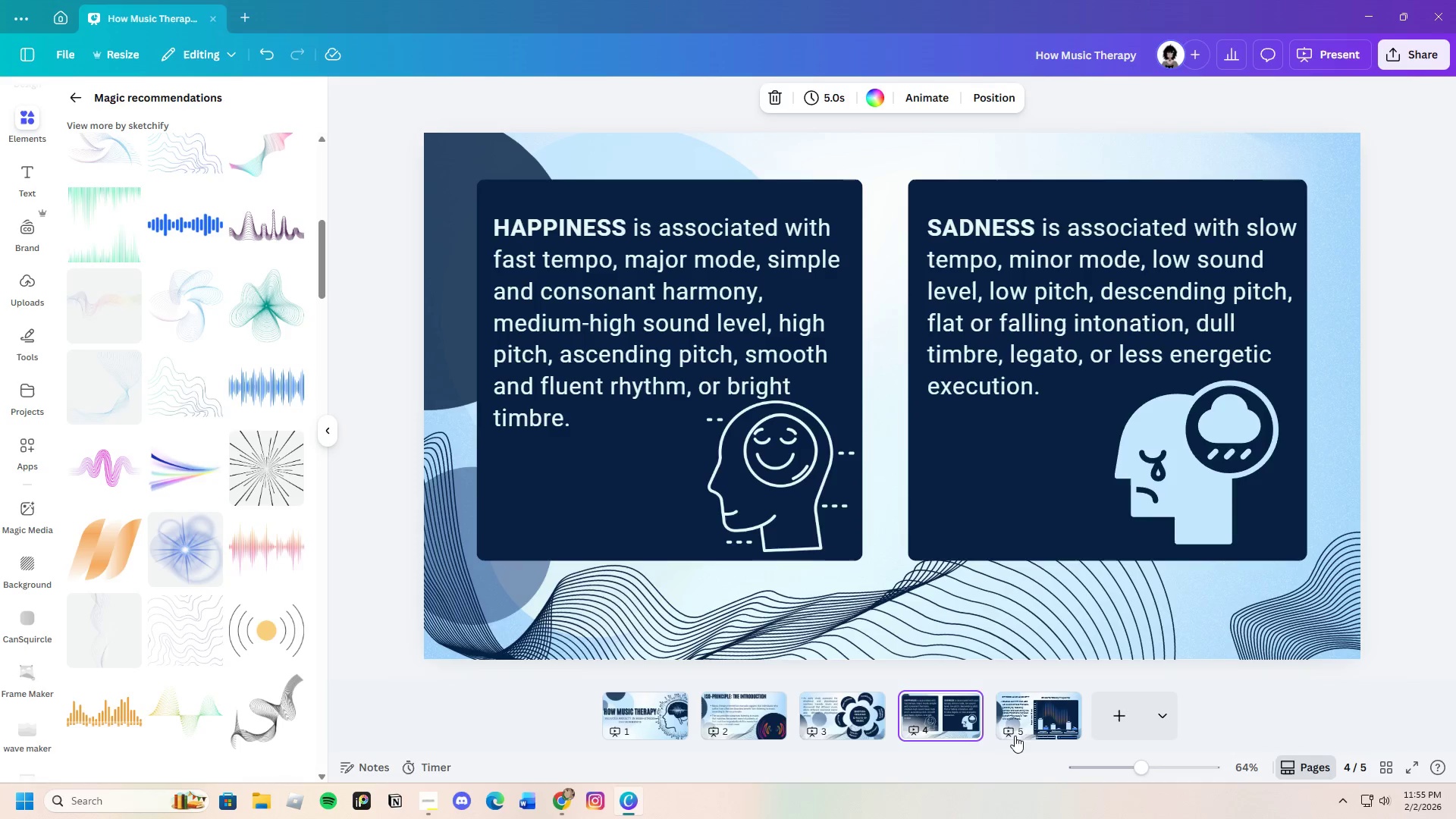 
left_click([1040, 727])
 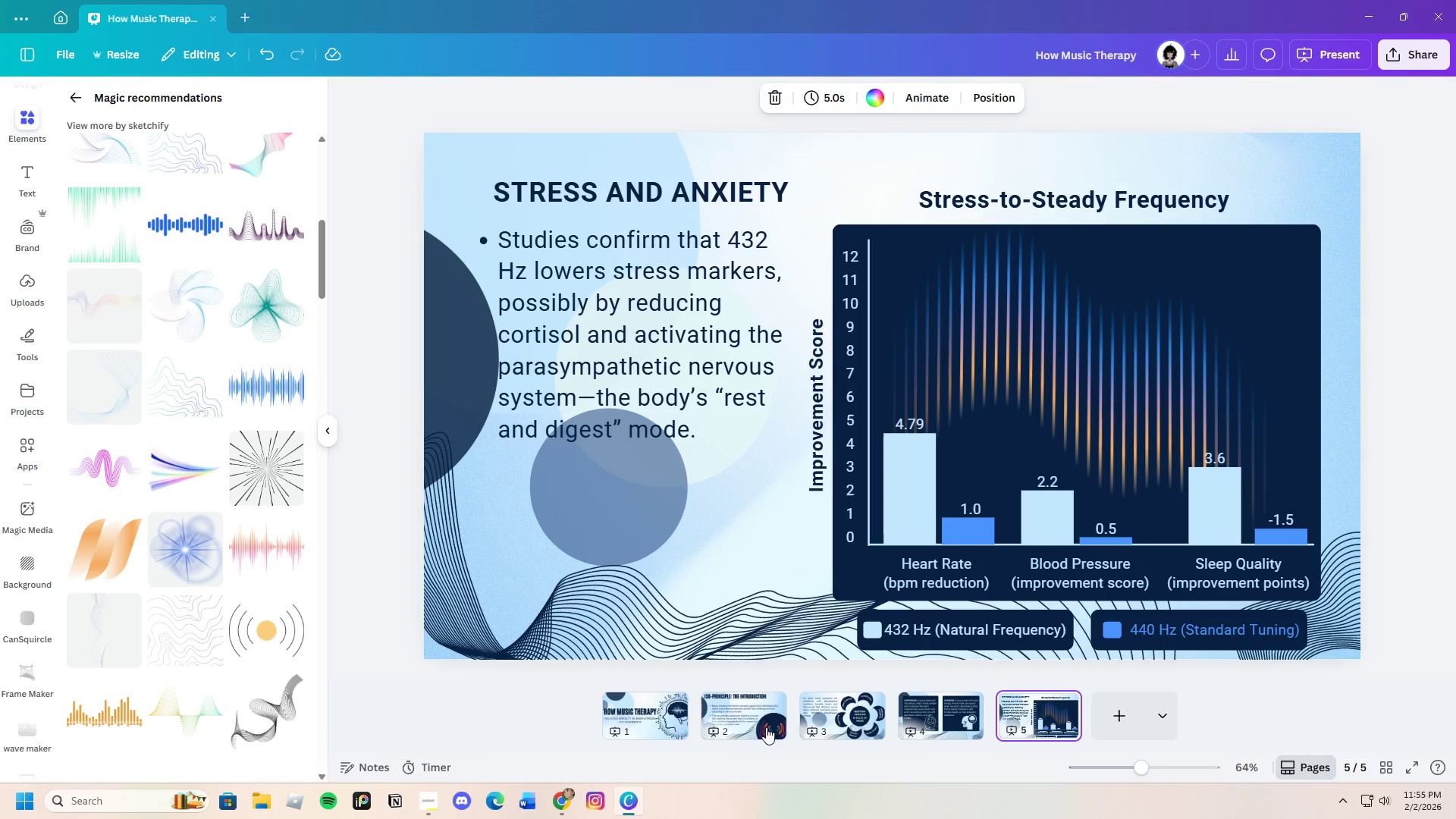 
left_click([841, 725])
 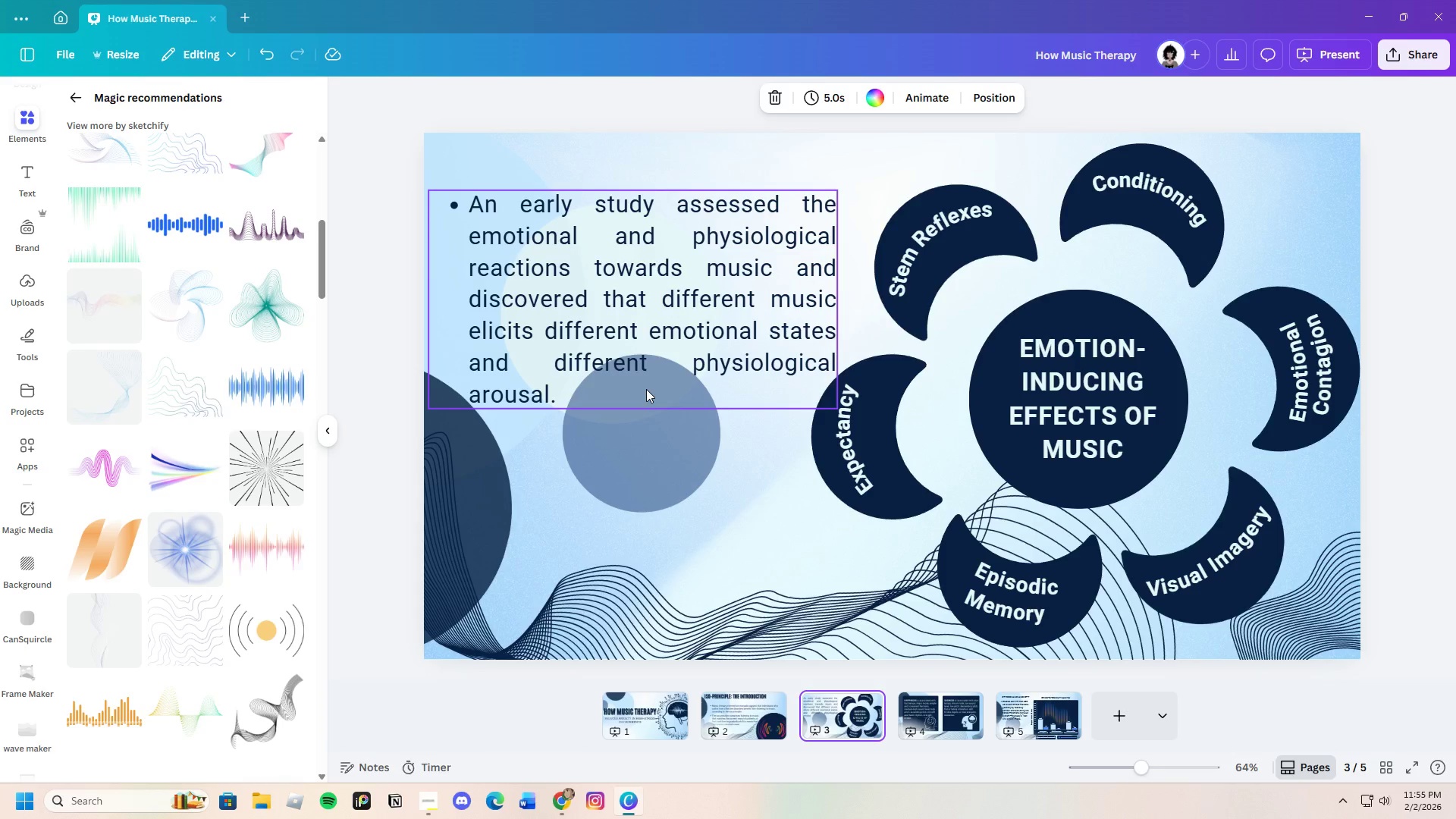 
left_click([655, 348])
 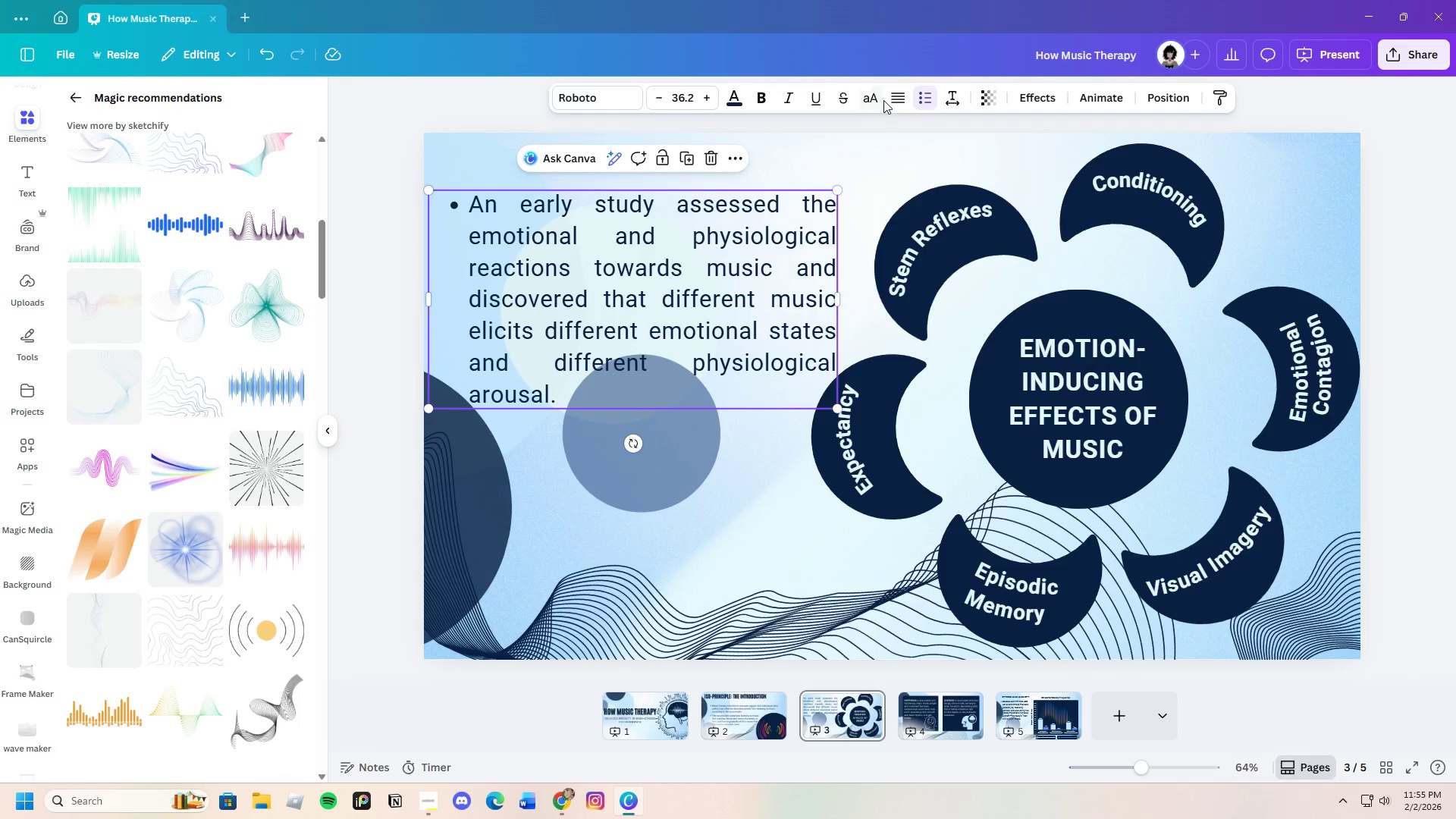 
left_click([893, 96])
 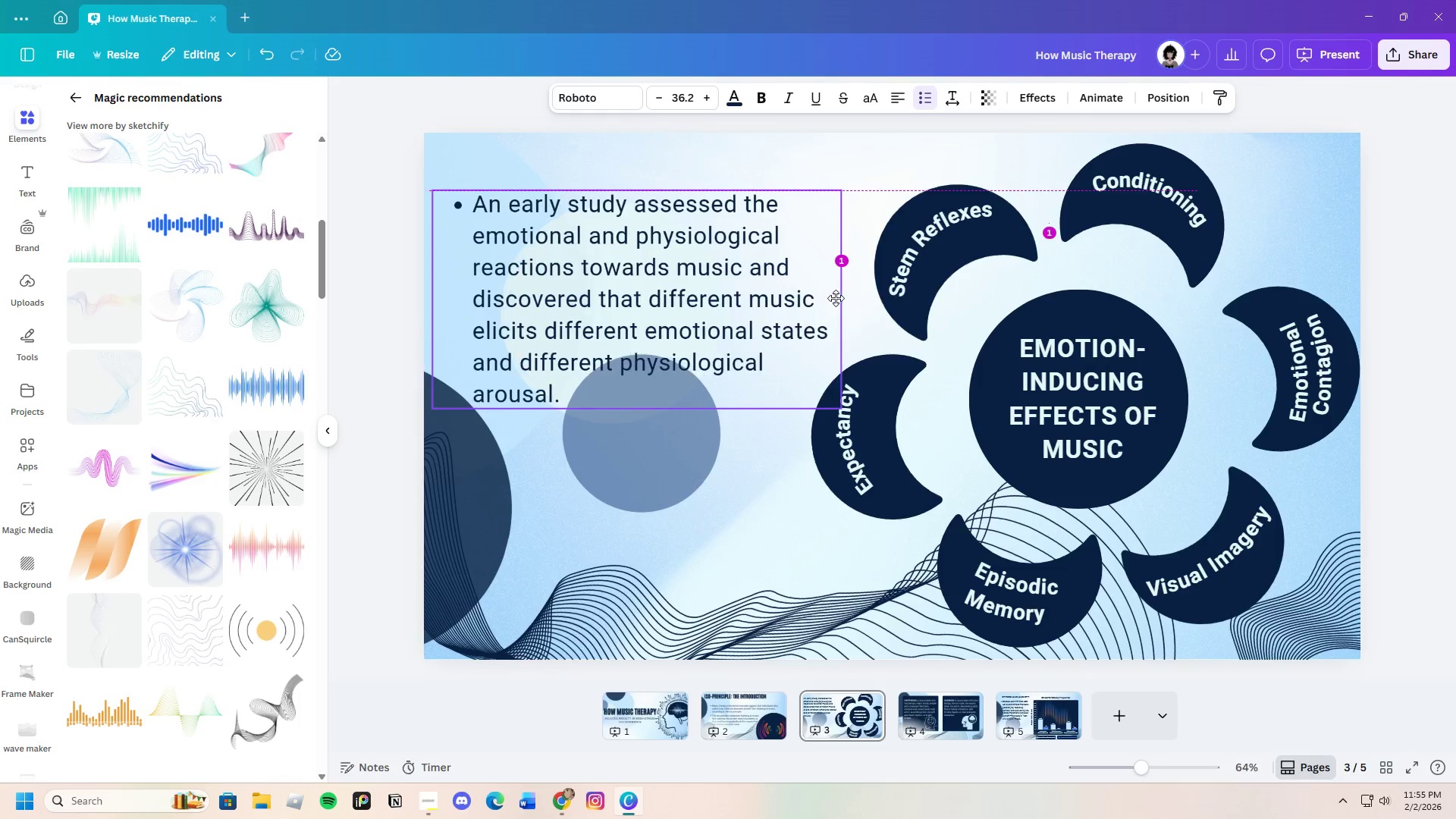 
left_click([272, 55])
 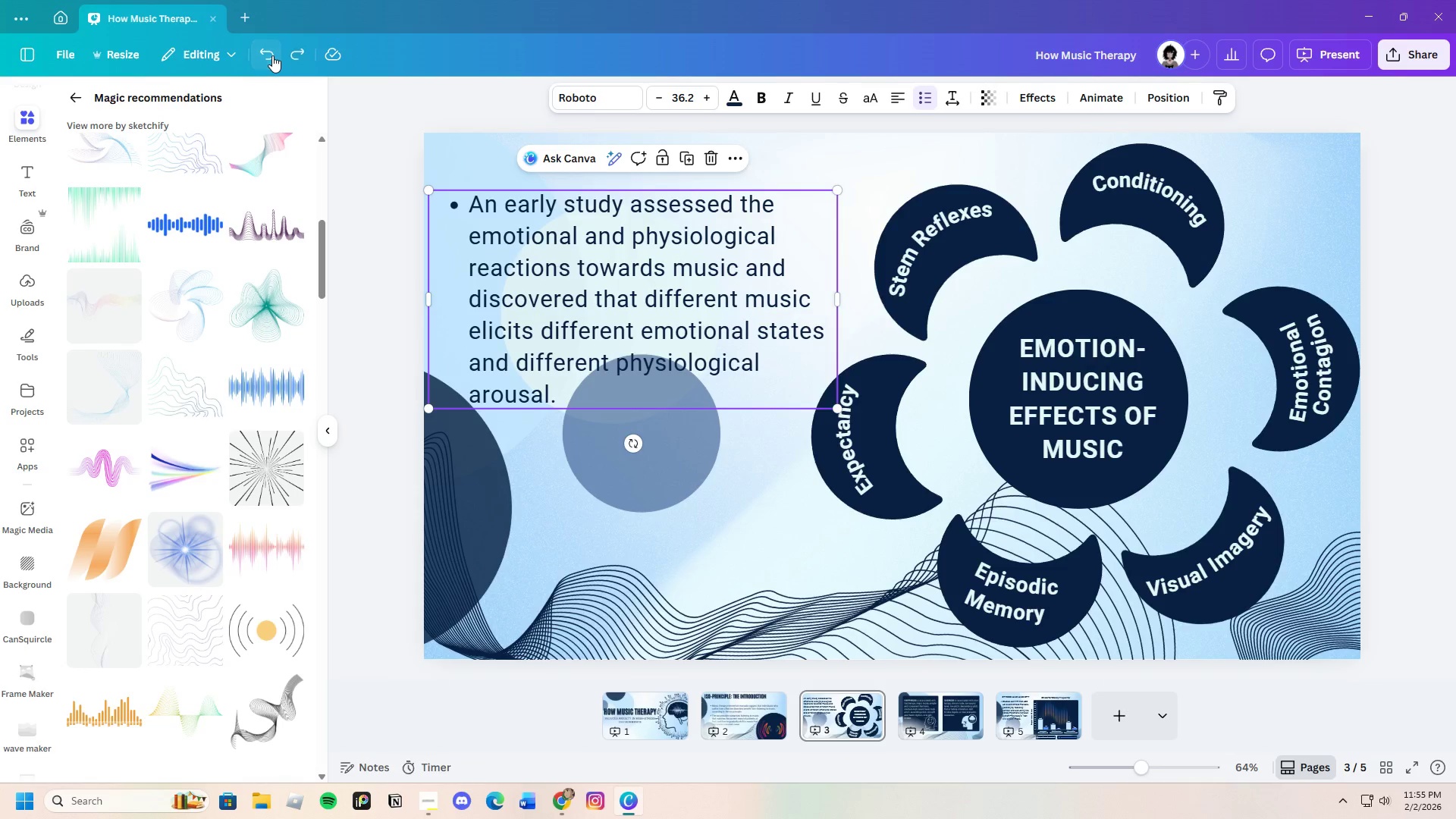 
left_click([272, 55])
 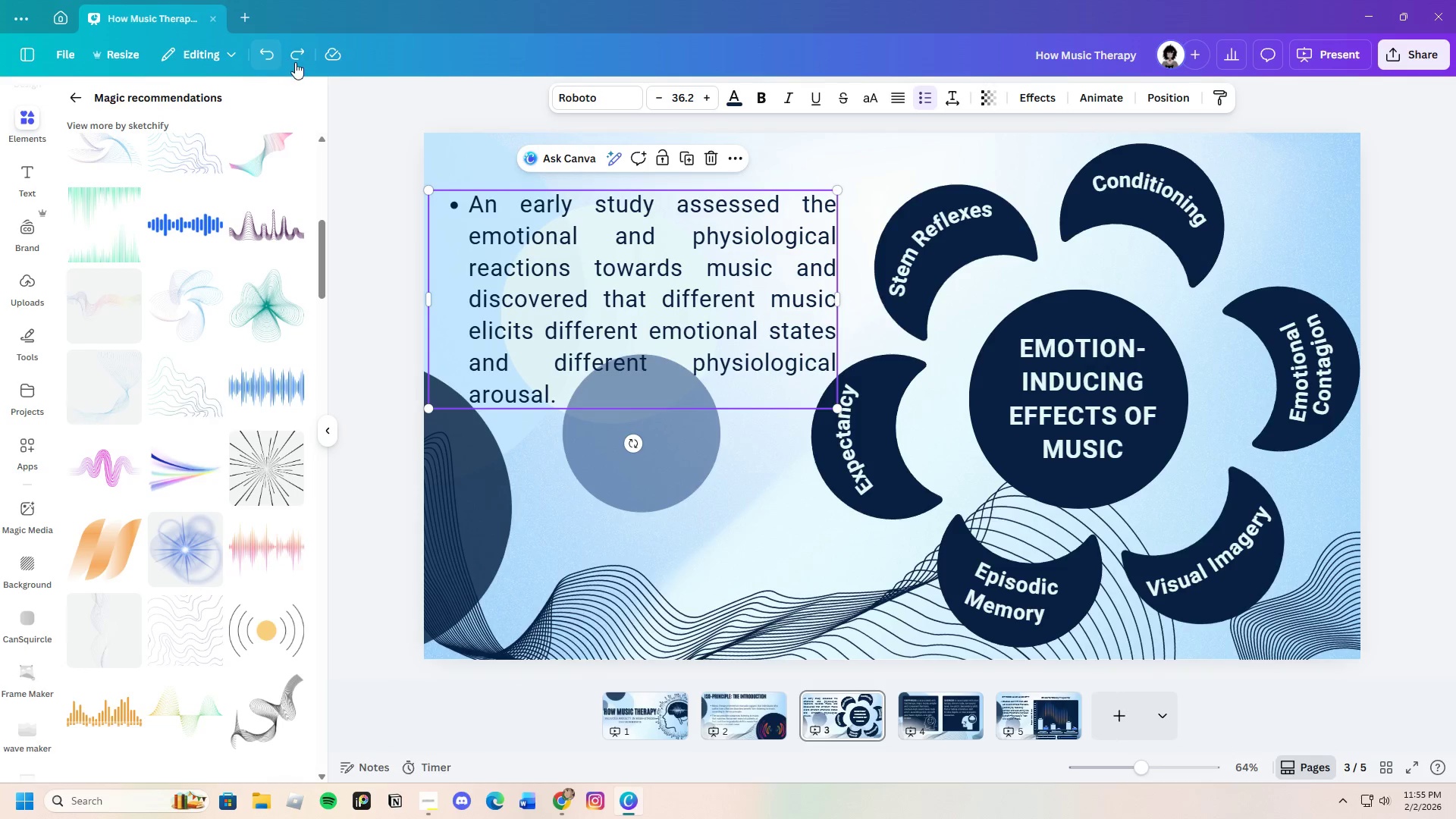 
left_click([302, 62])
 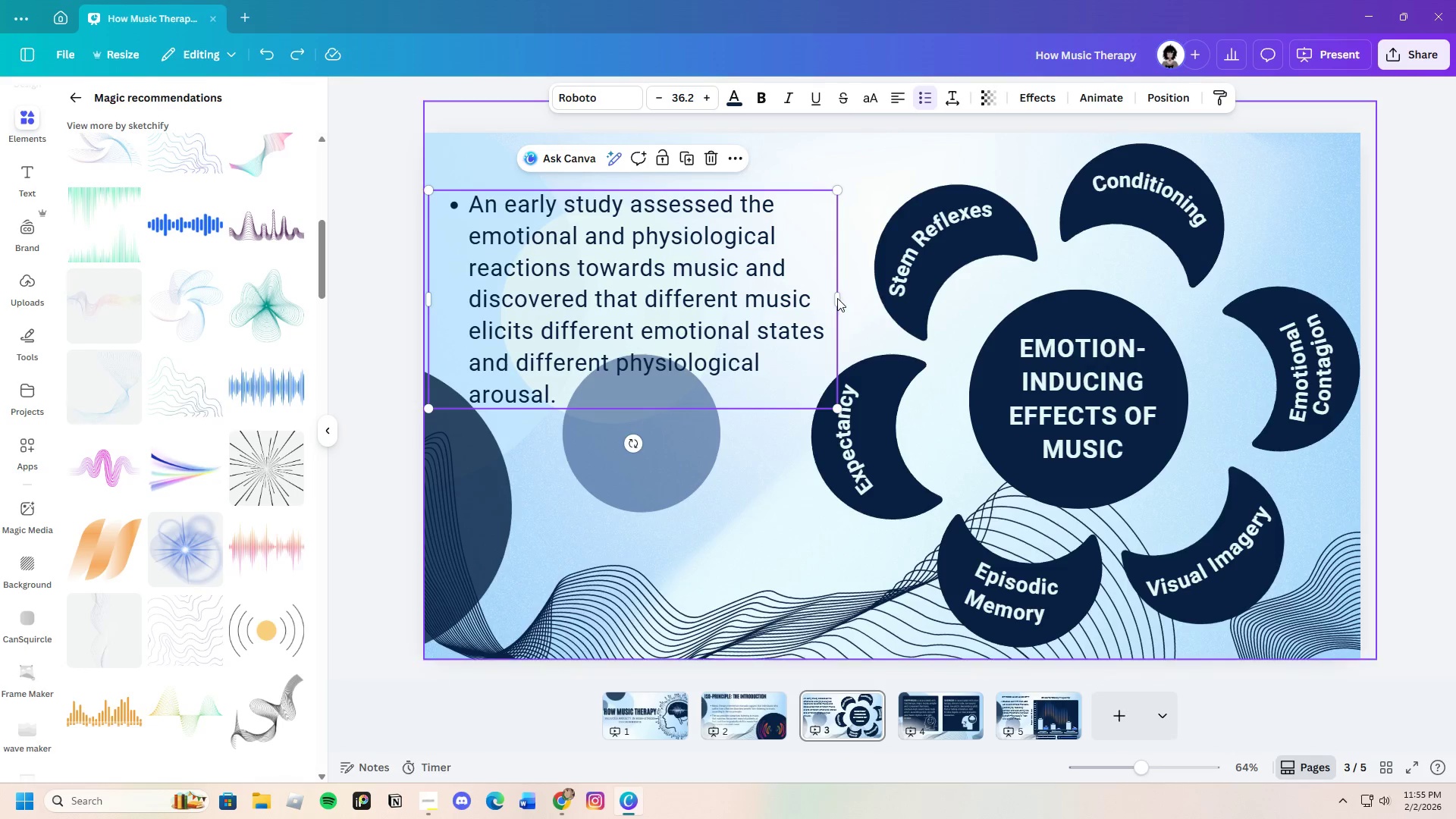 
left_click_drag(start_coordinate=[839, 298], to_coordinate=[807, 290])
 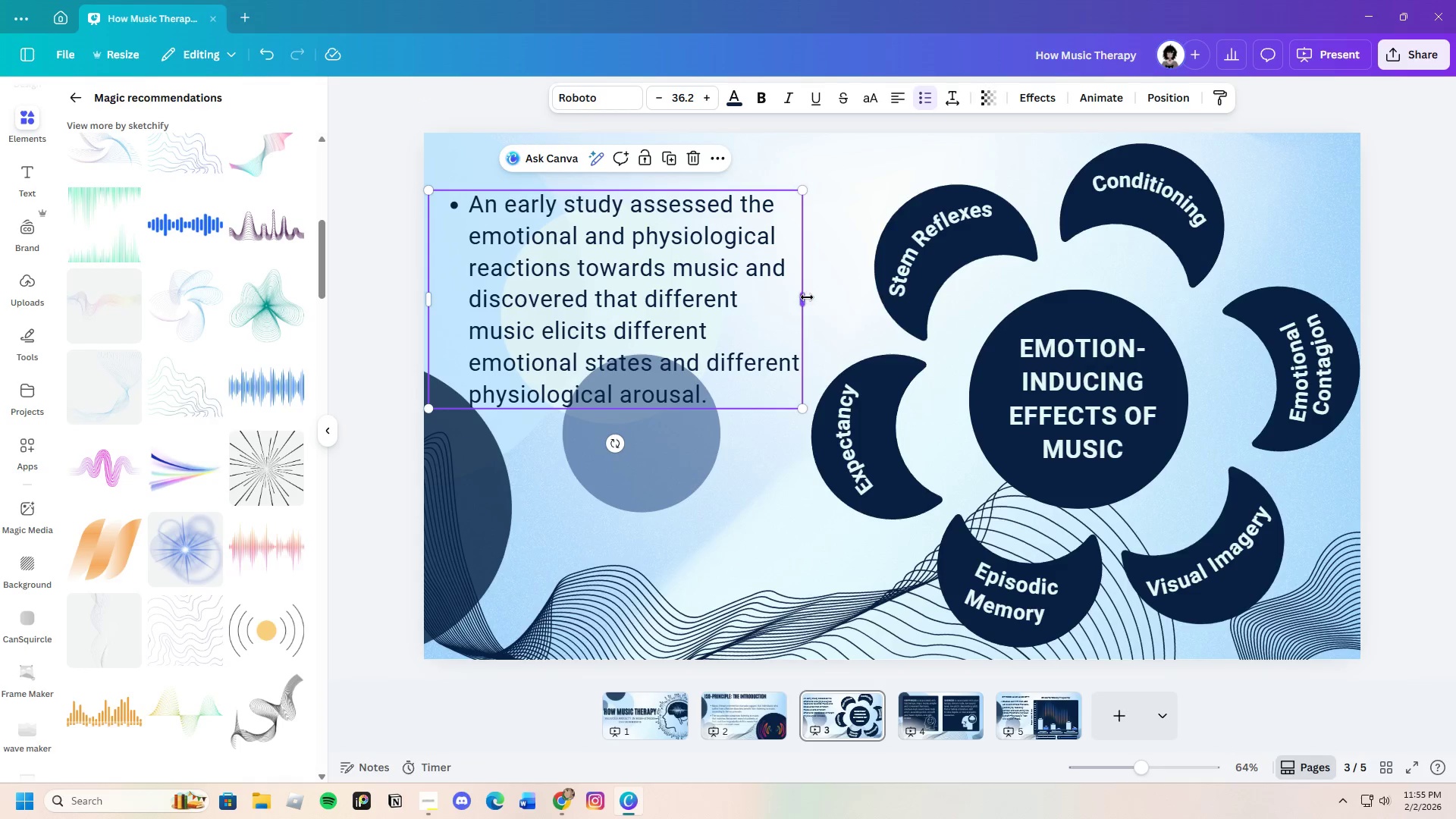 
left_click_drag(start_coordinate=[805, 297], to_coordinate=[818, 293])
 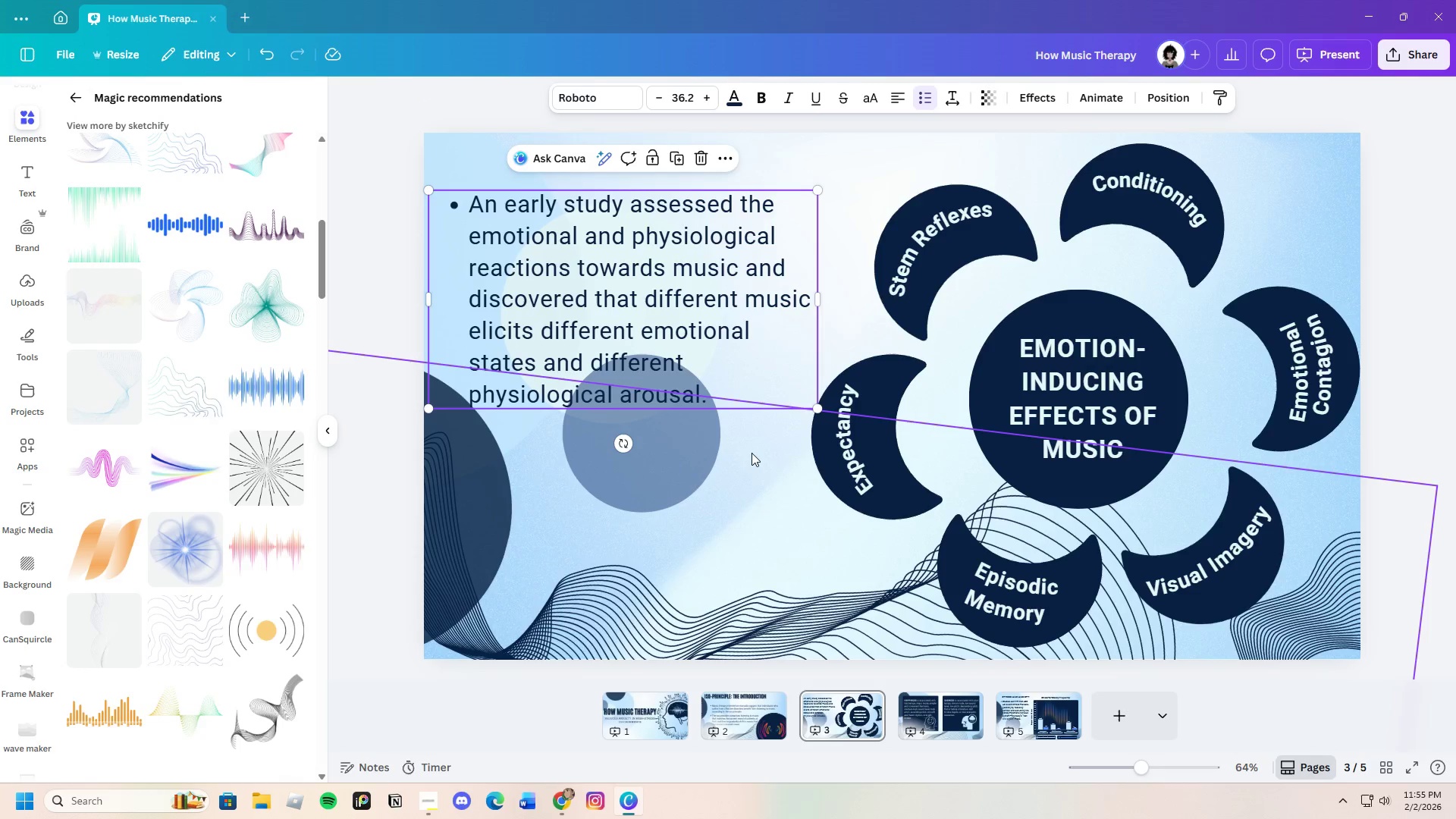 
left_click([751, 453])
 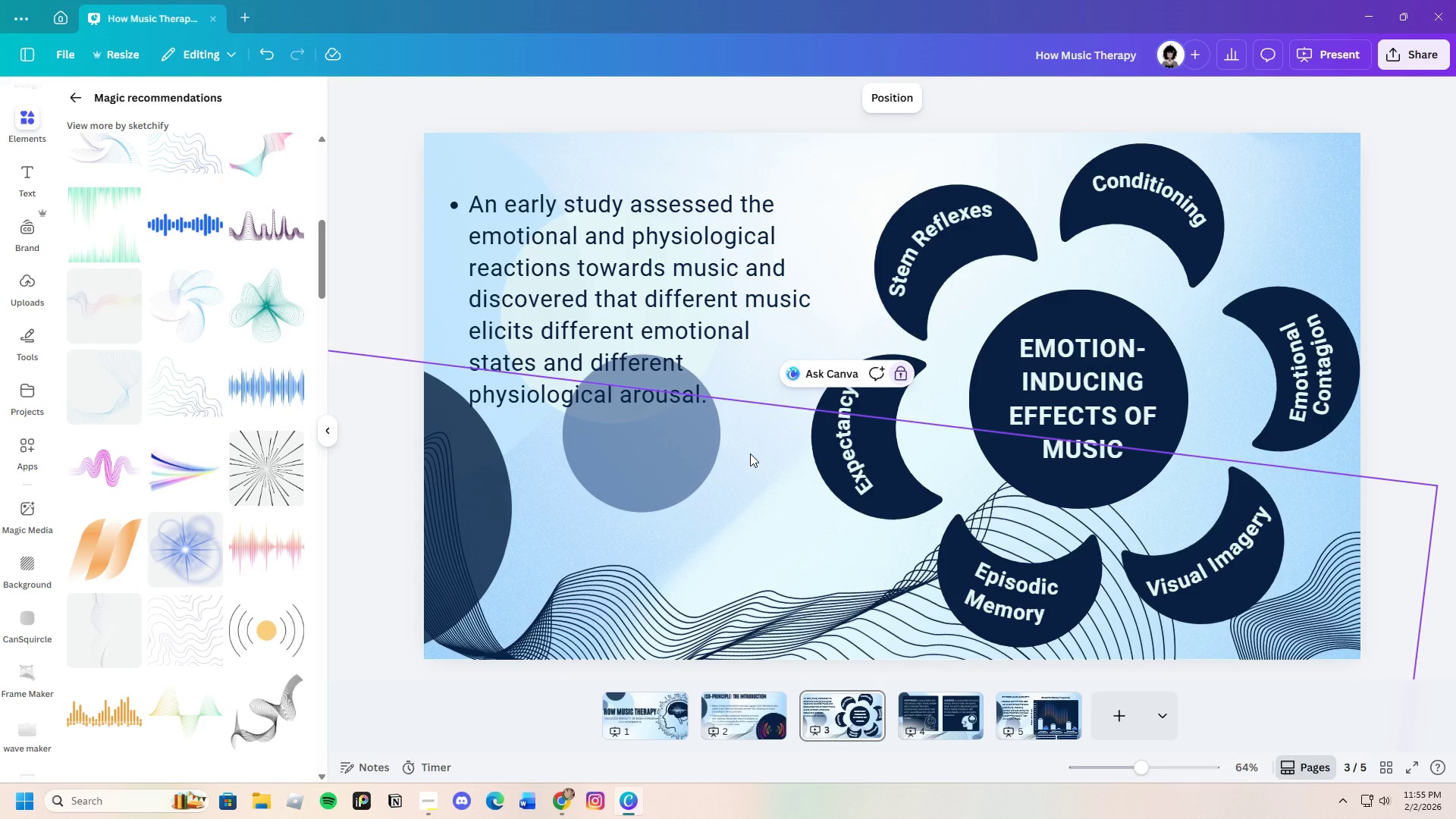 
left_click([750, 453])
 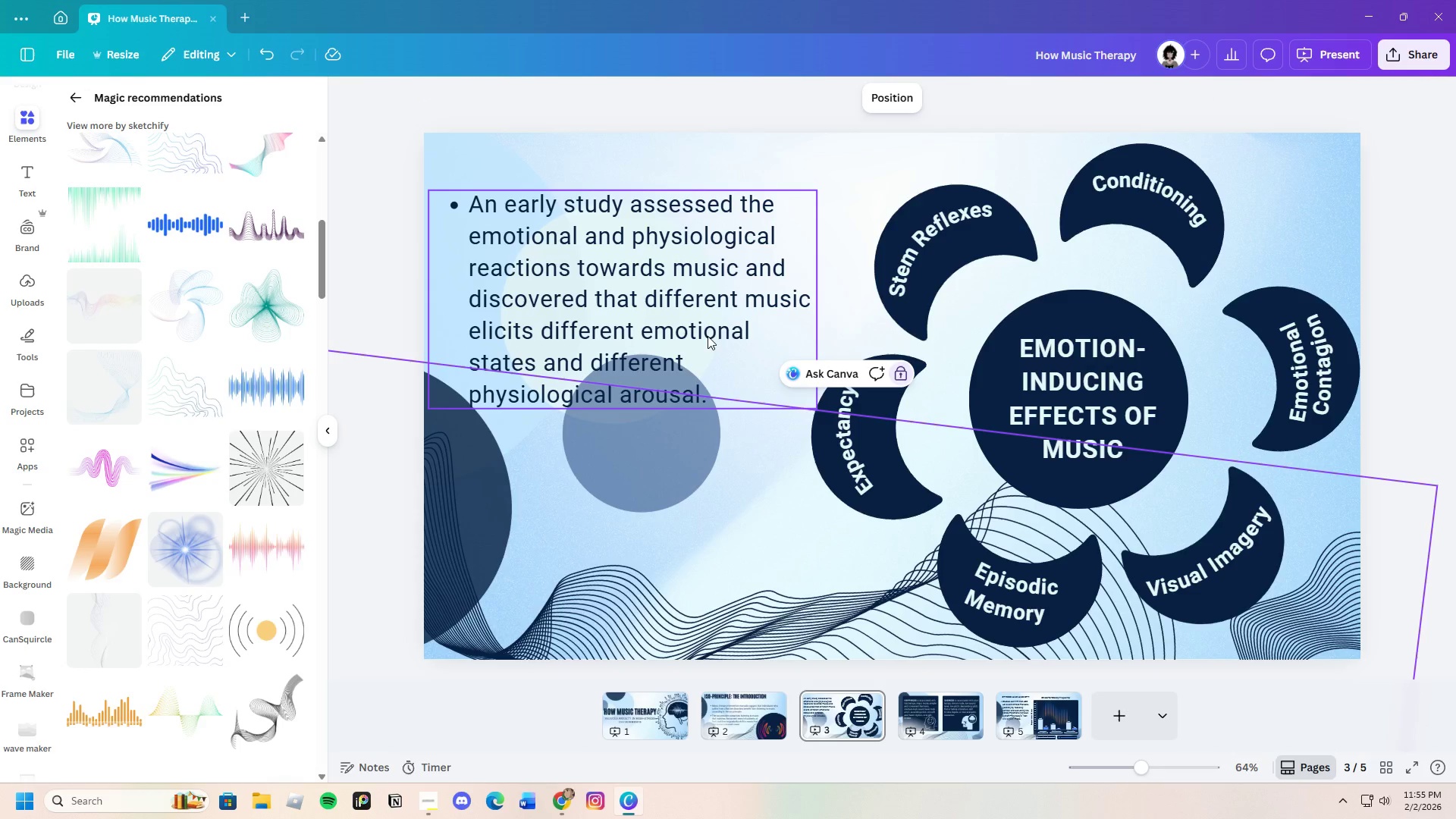 
left_click([691, 317])
 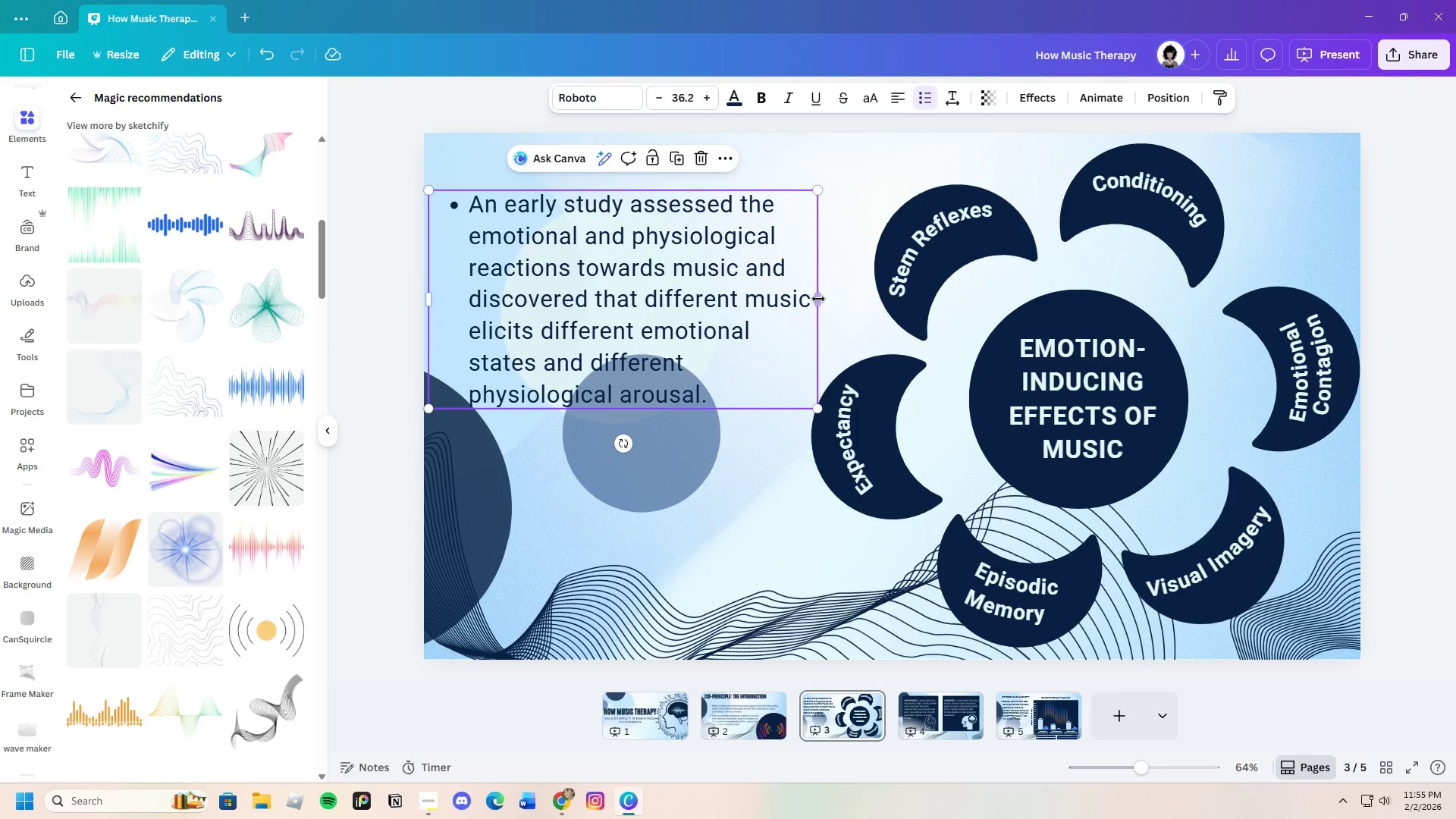 
left_click_drag(start_coordinate=[818, 296], to_coordinate=[764, 294])
 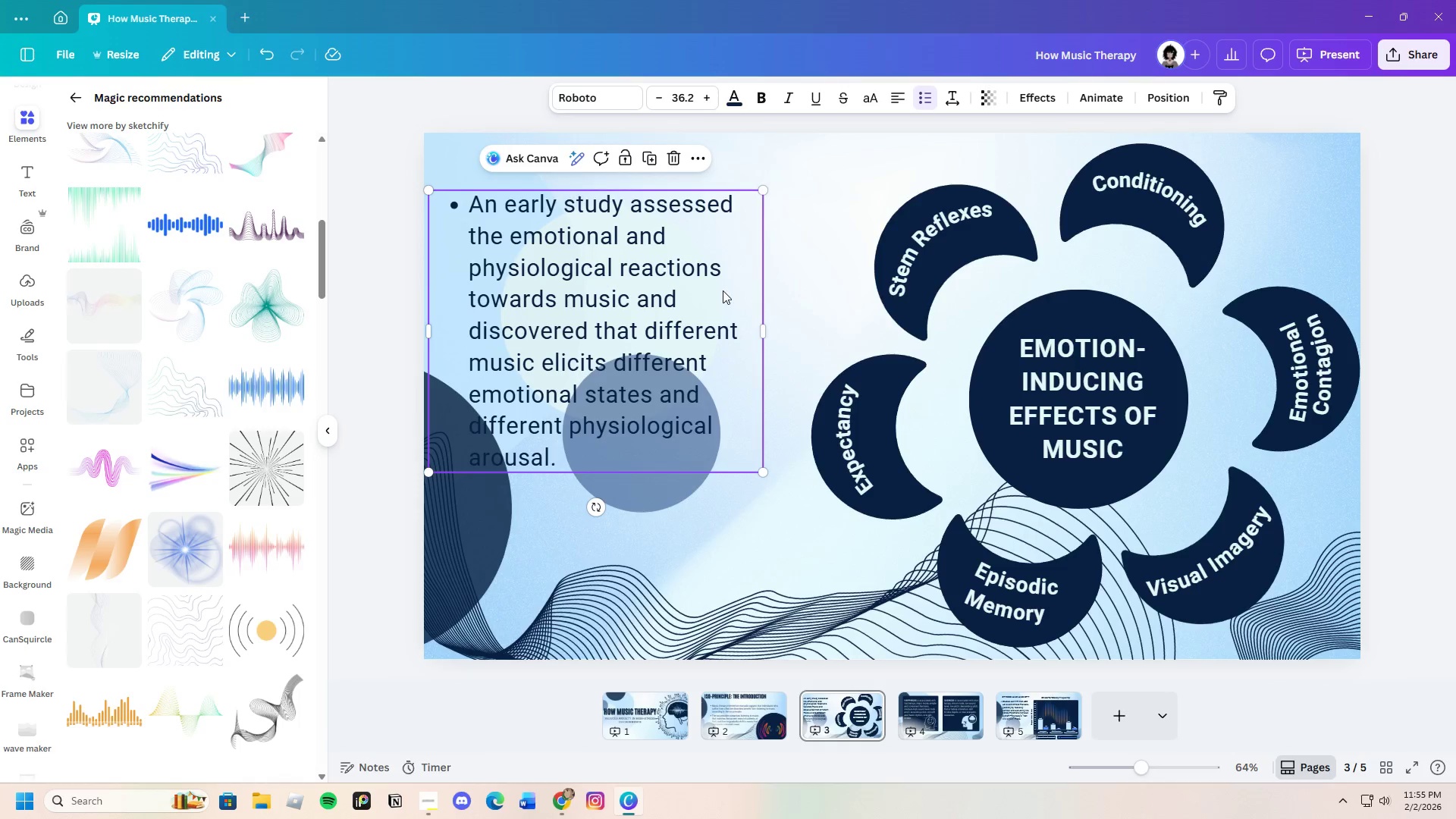 
left_click_drag(start_coordinate=[722, 290], to_coordinate=[754, 294])
 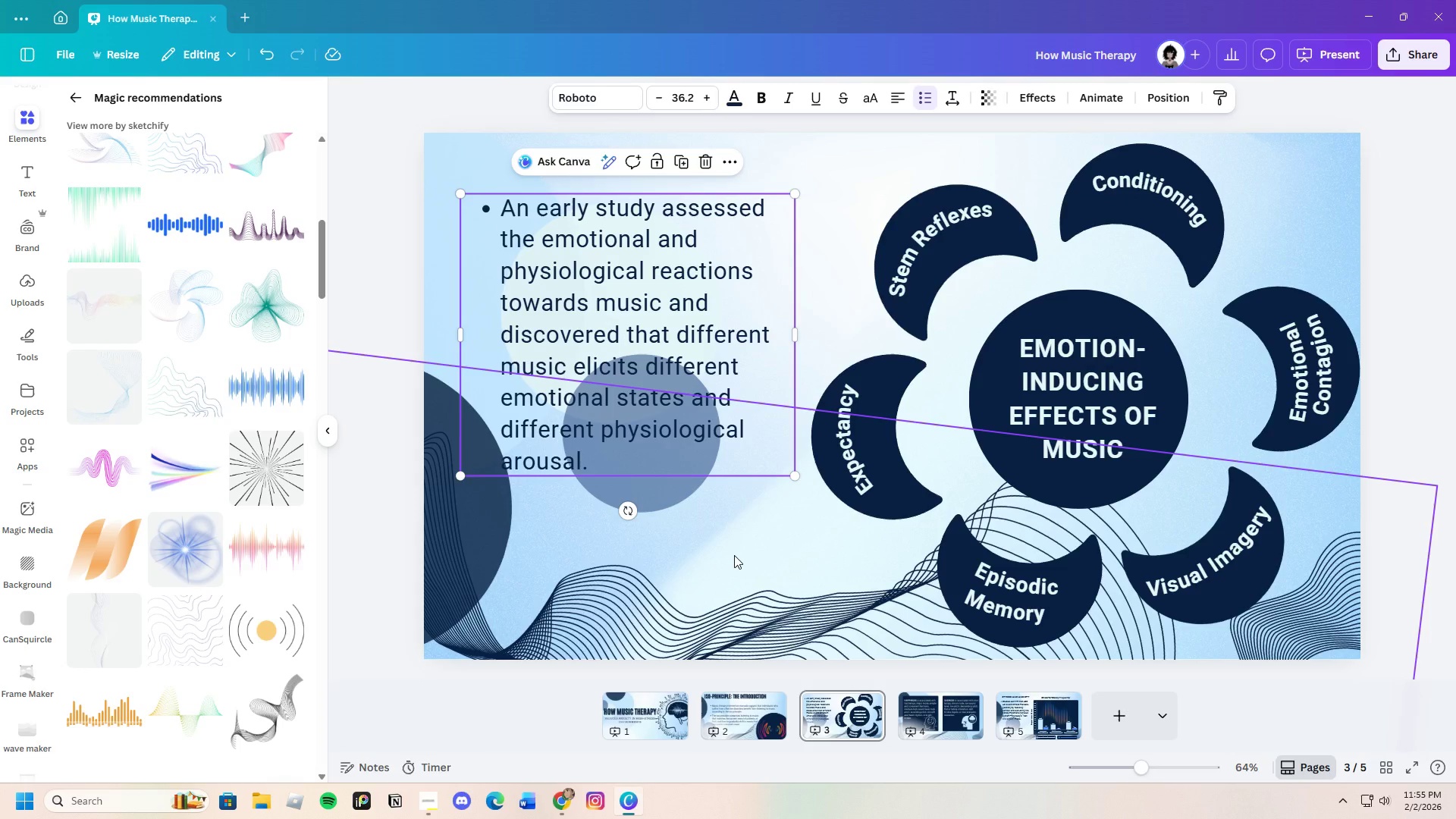 
left_click([734, 555])
 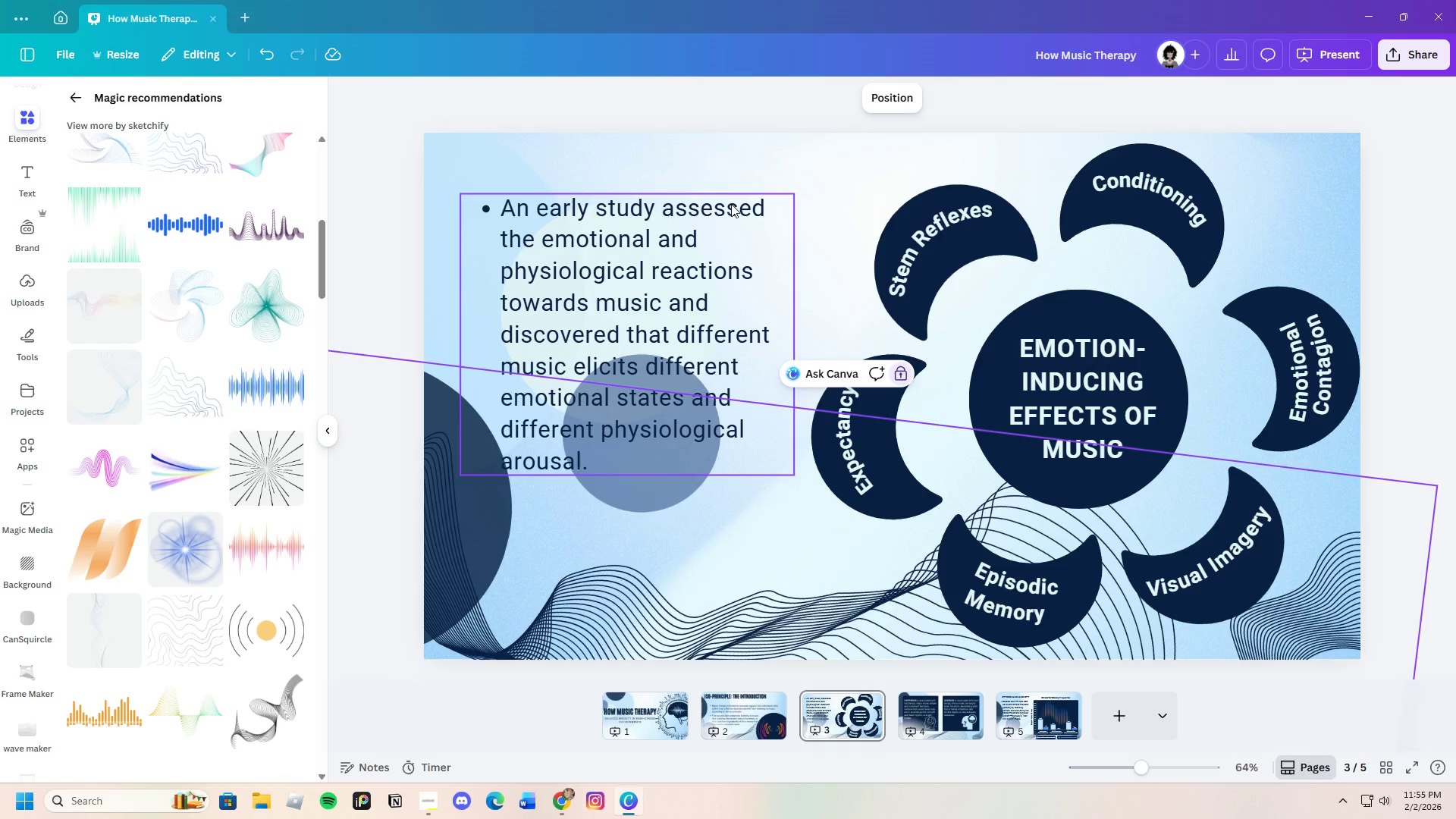 
left_click([726, 165])
 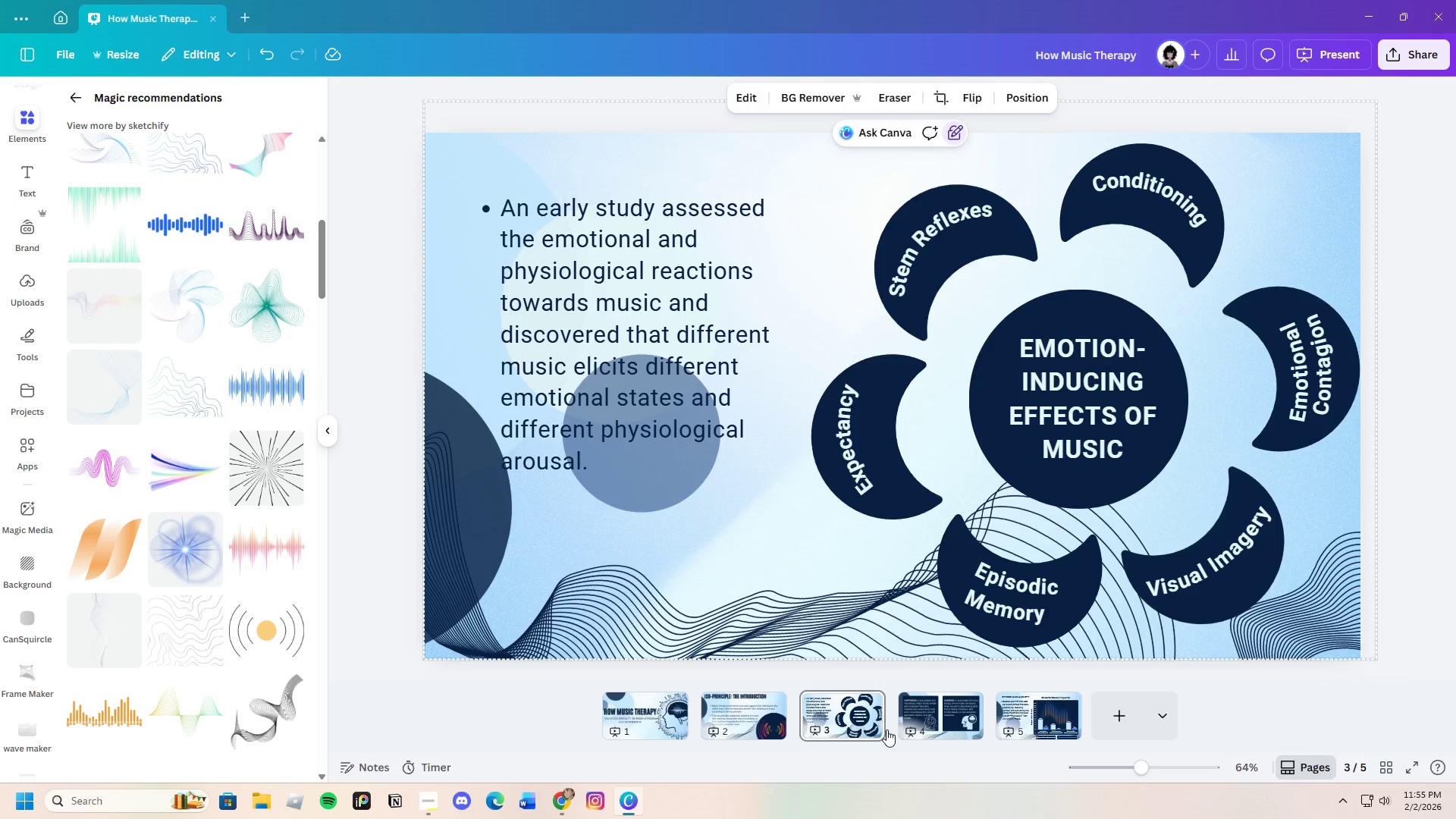 
left_click([936, 723])
 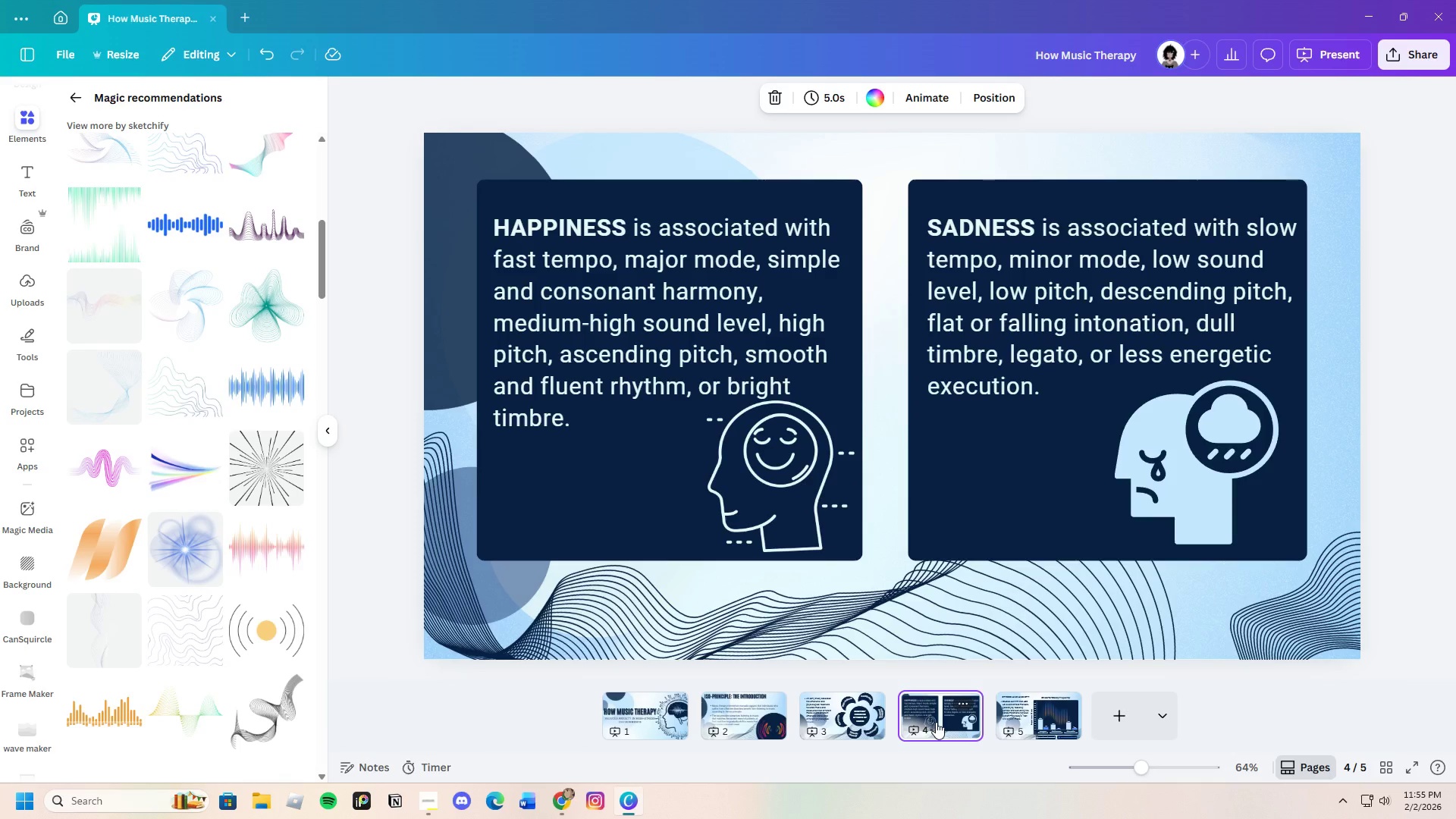 
left_click([833, 725])
 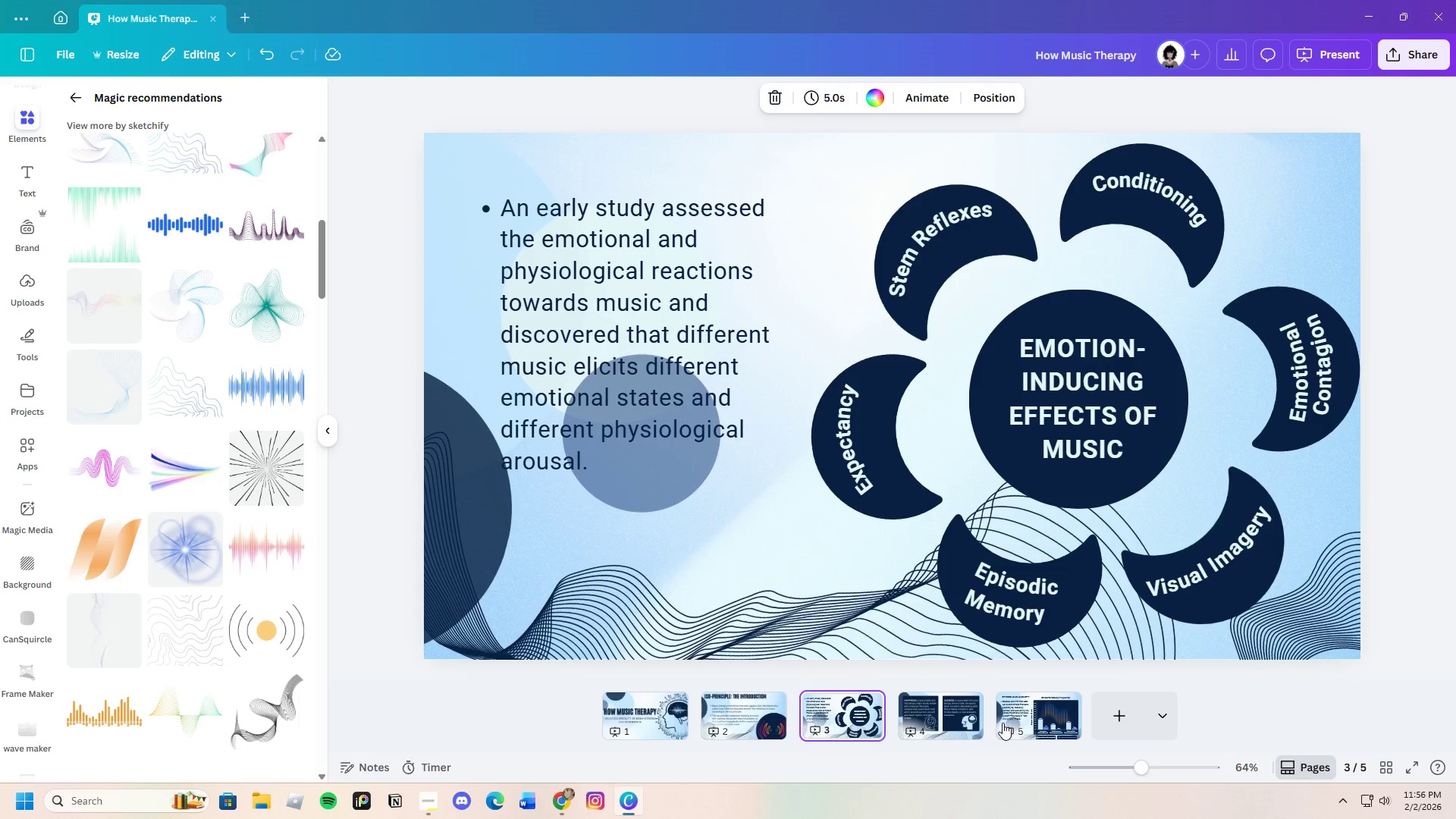 
left_click([1007, 722])
 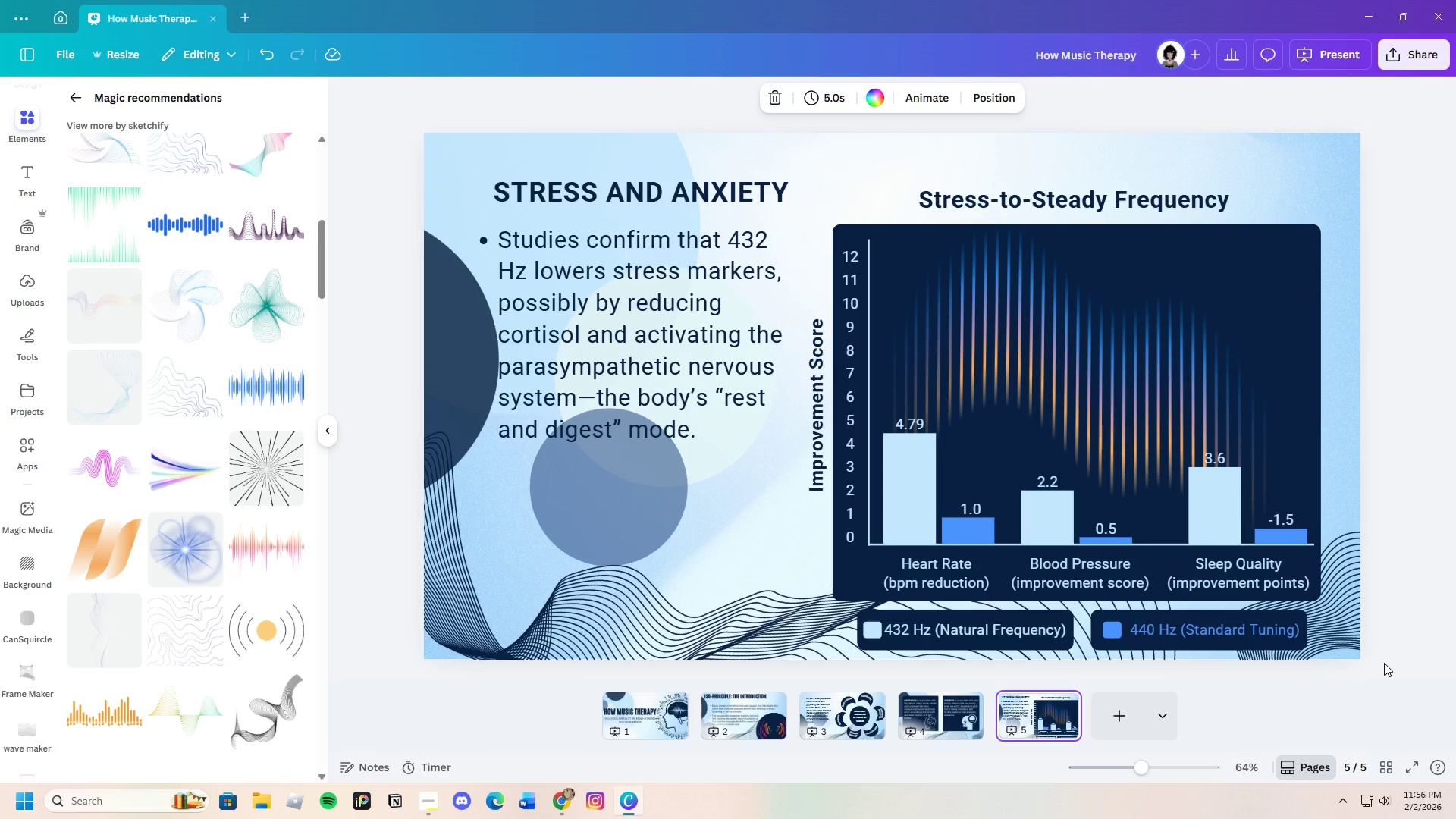 
wait(32.98)
 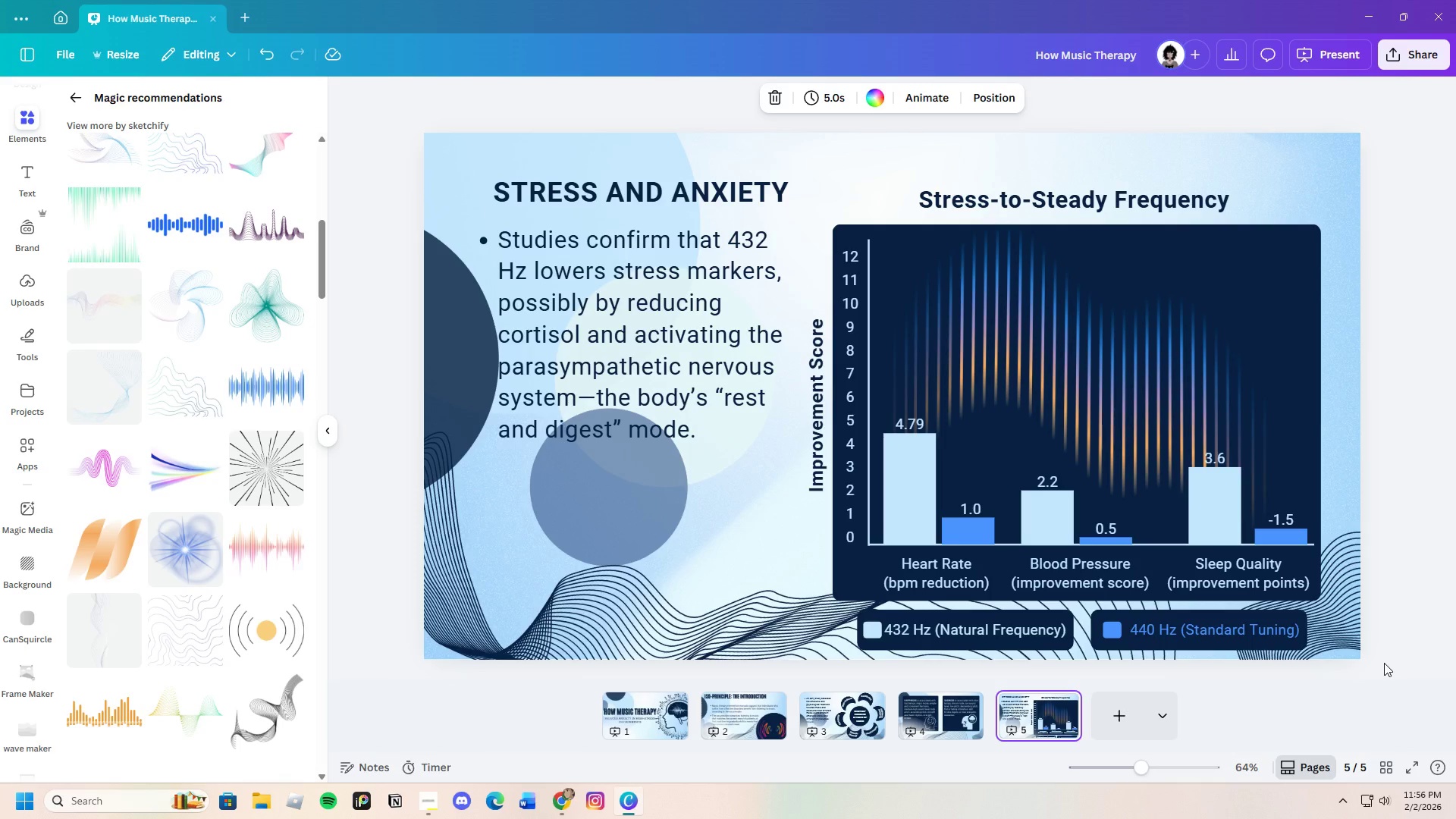 
left_click([1066, 701])
 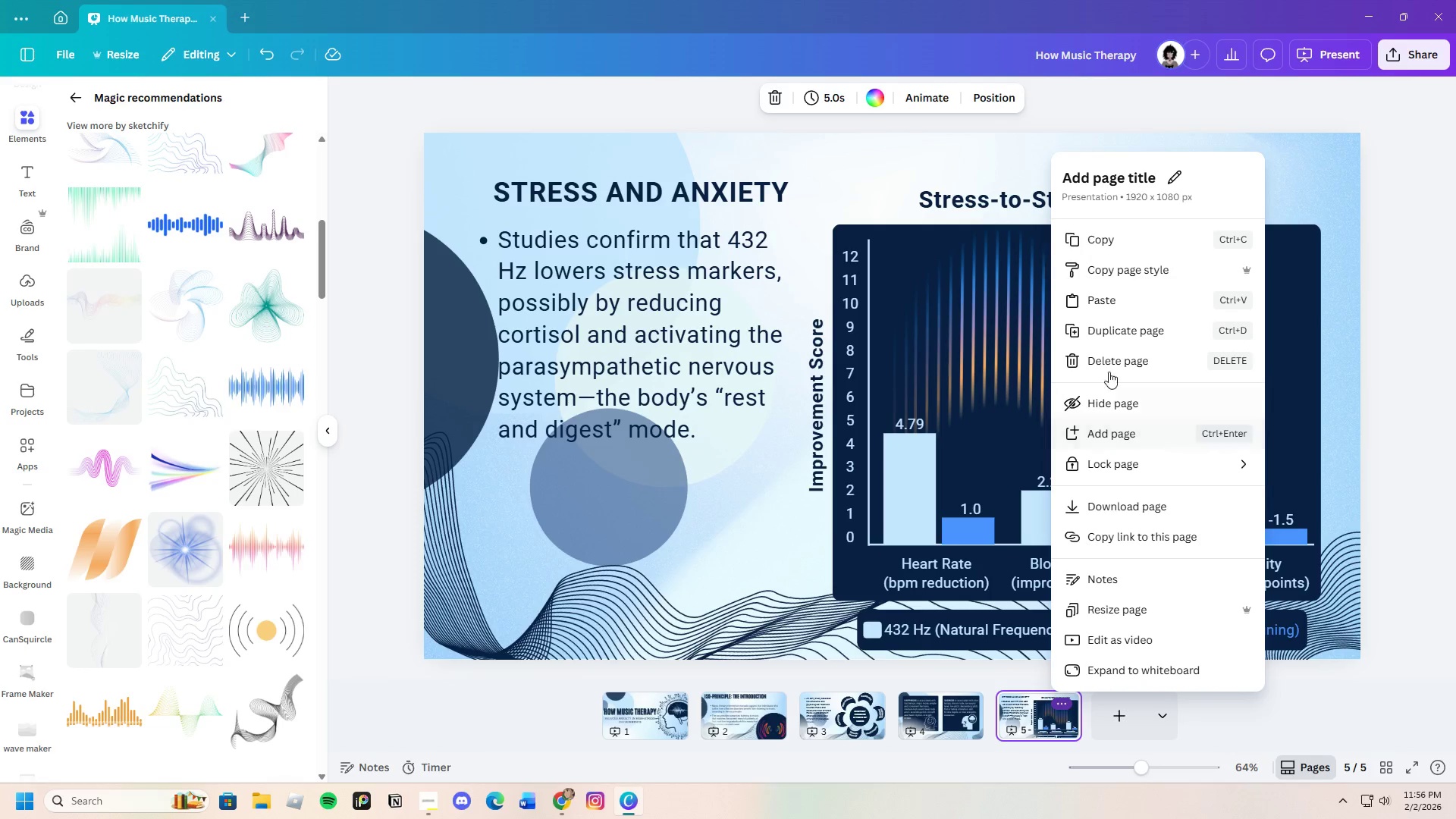 
left_click([1111, 333])
 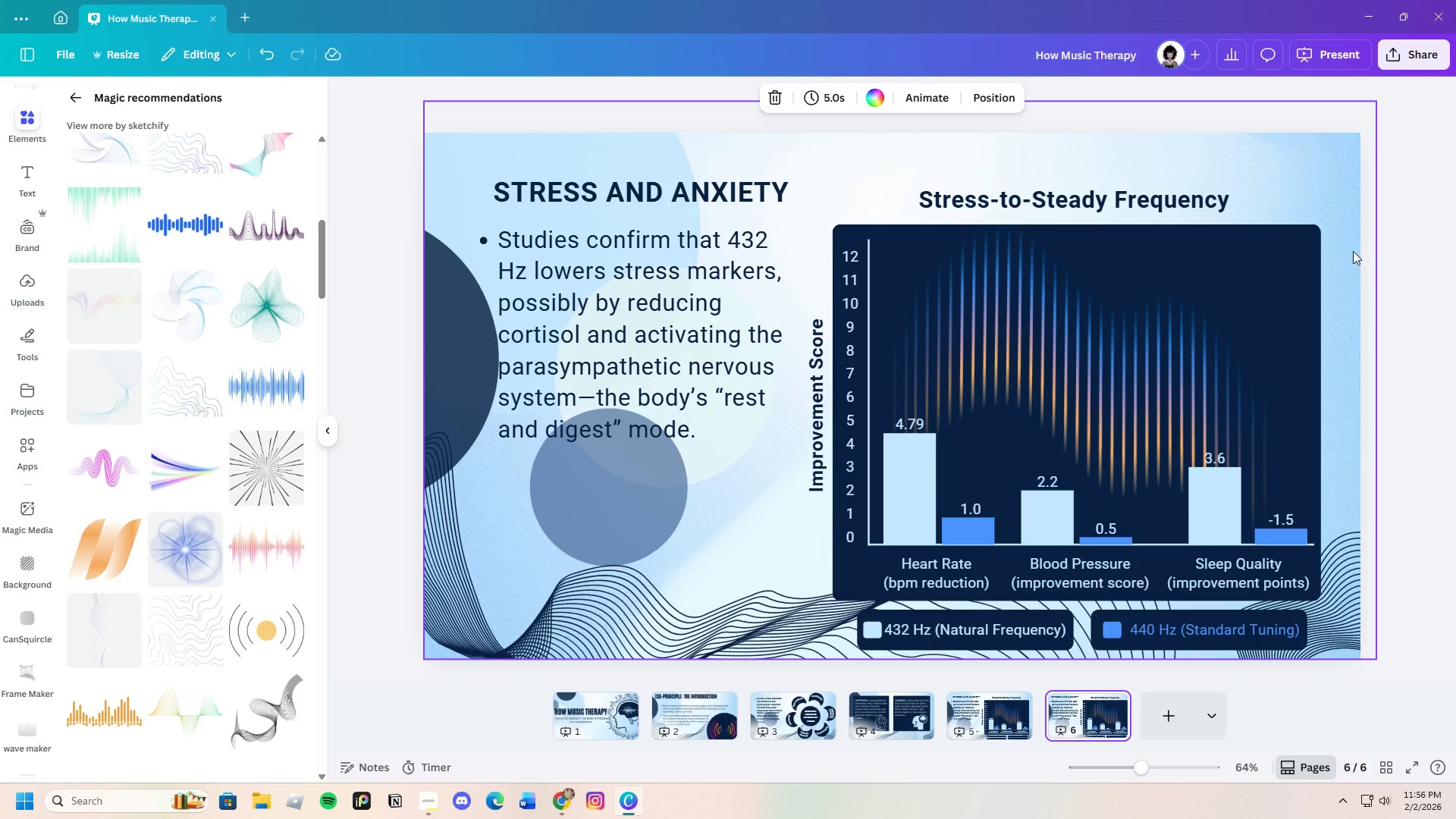 
wait(9.39)
 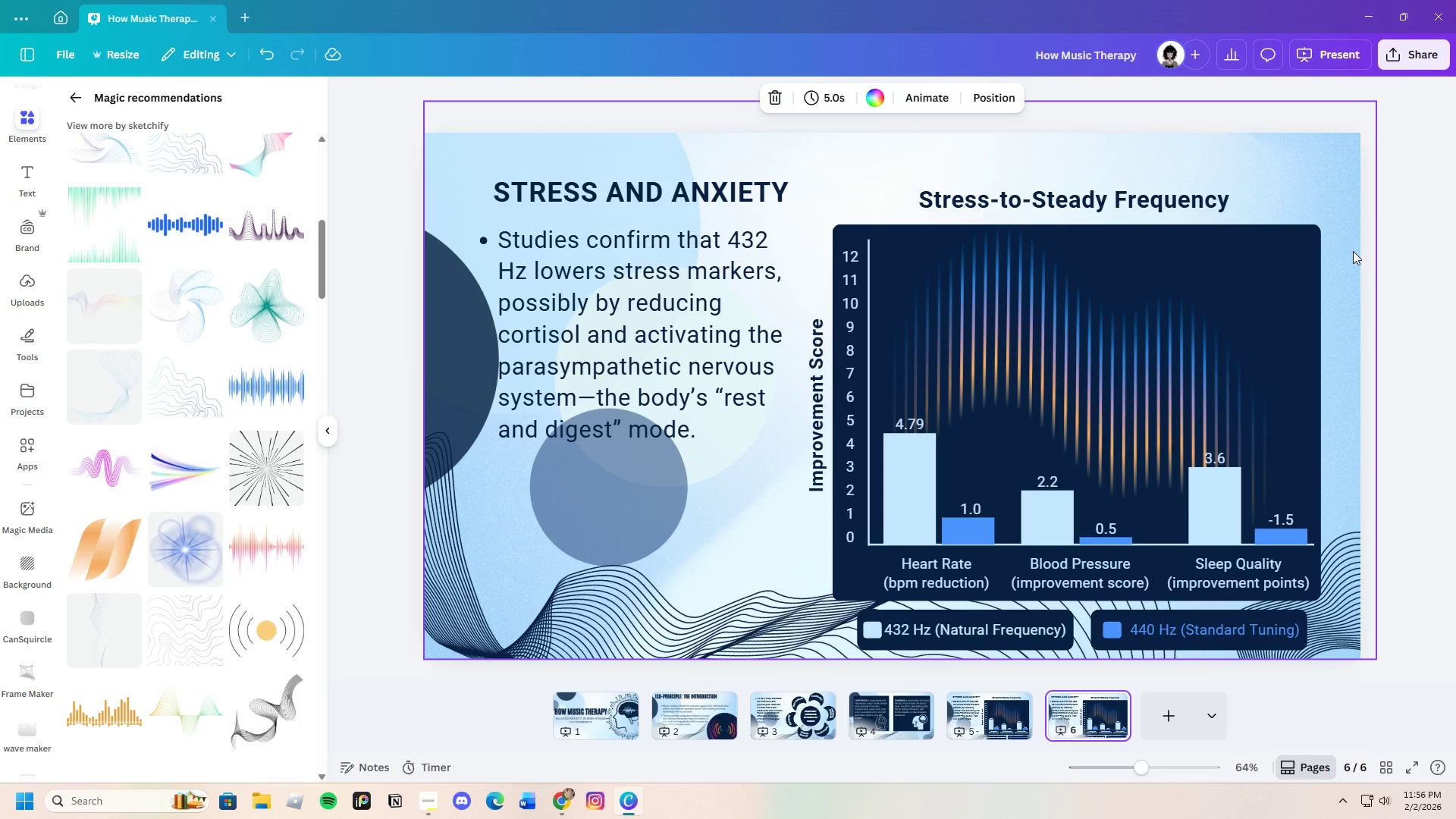 
left_click([1287, 296])
 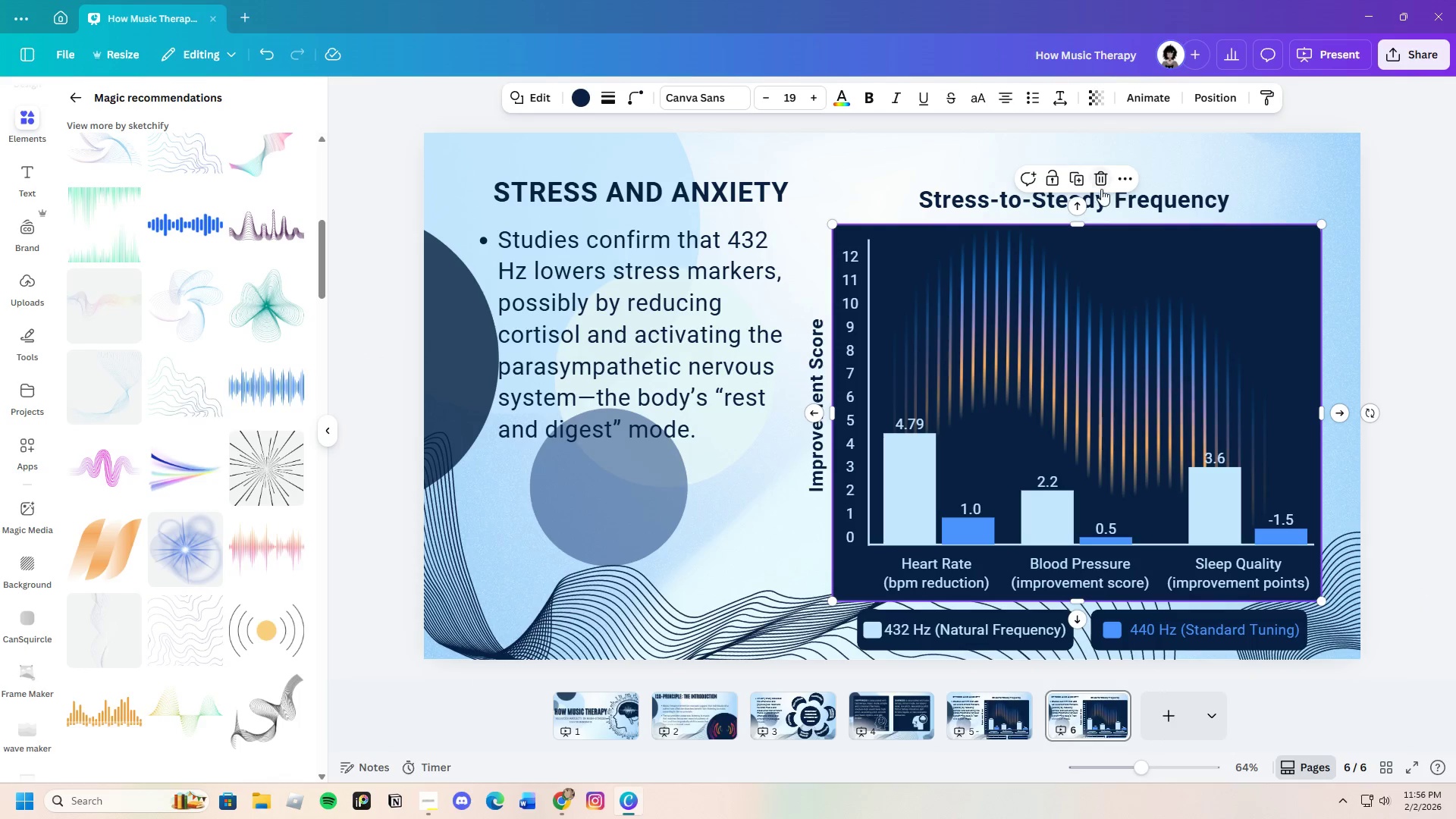 
left_click([1103, 181])
 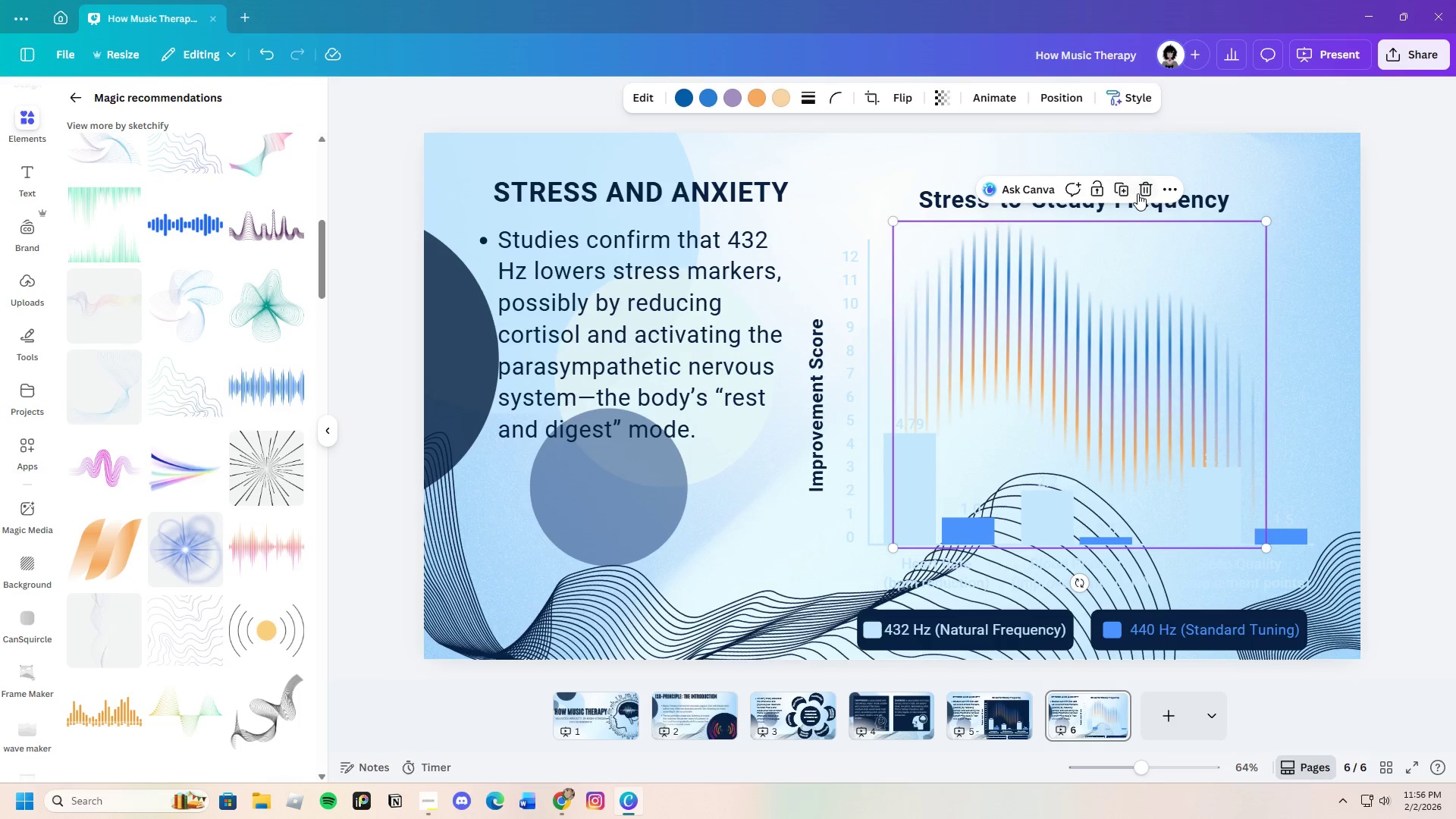 
double_click([1081, 206])
 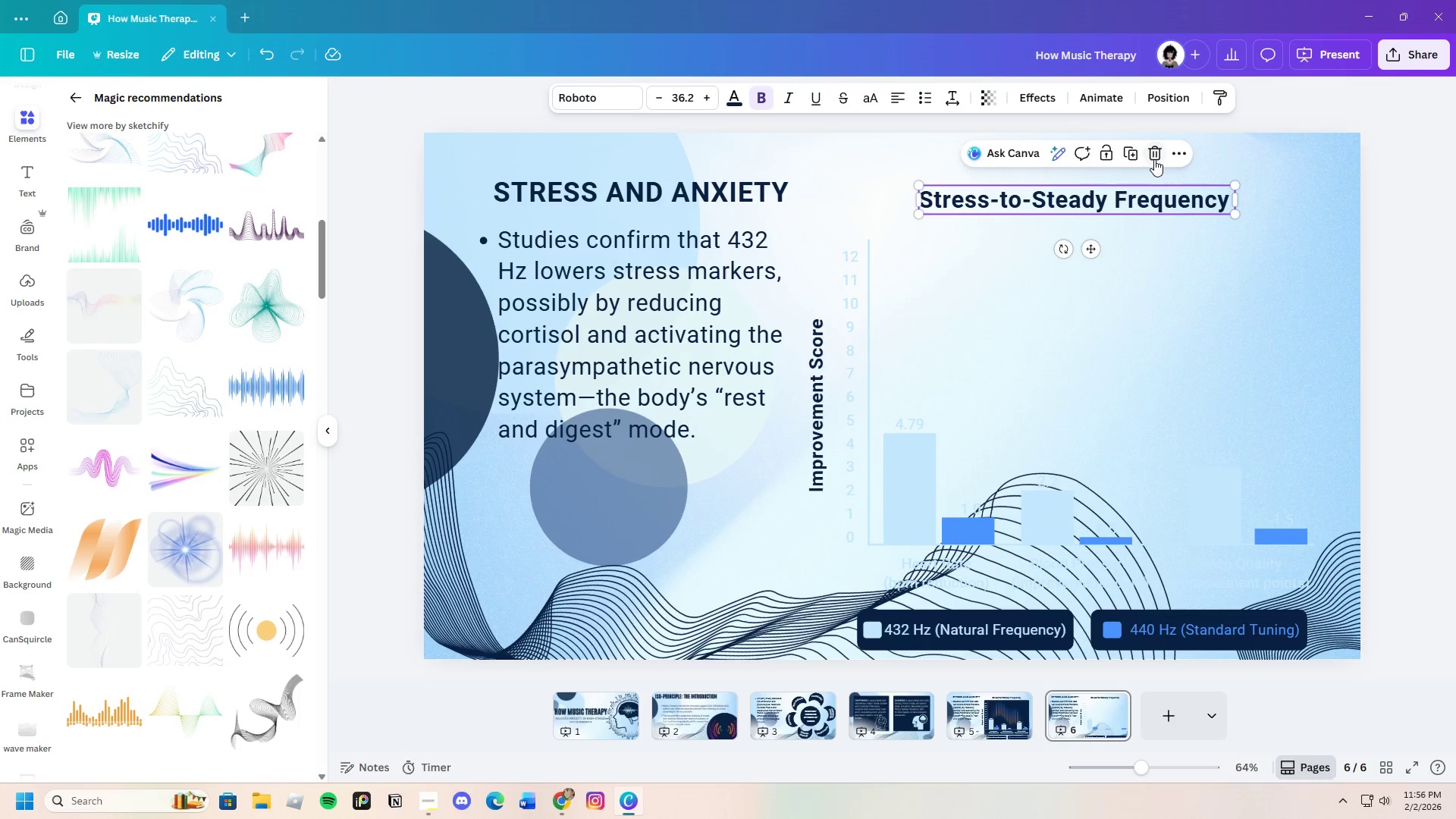 
left_click([1163, 151])
 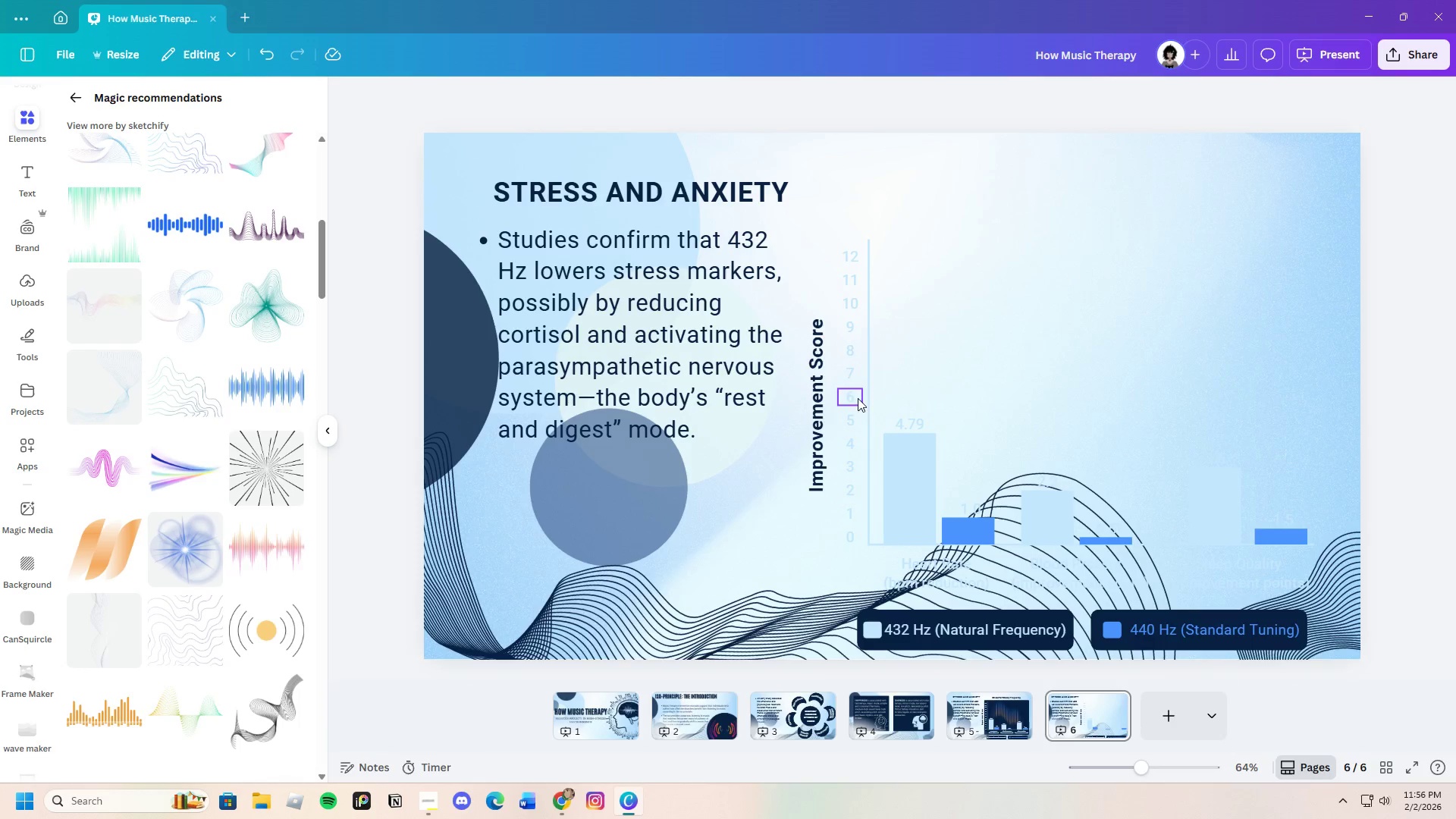 
left_click_drag(start_coordinate=[860, 221], to_coordinate=[1316, 640])
 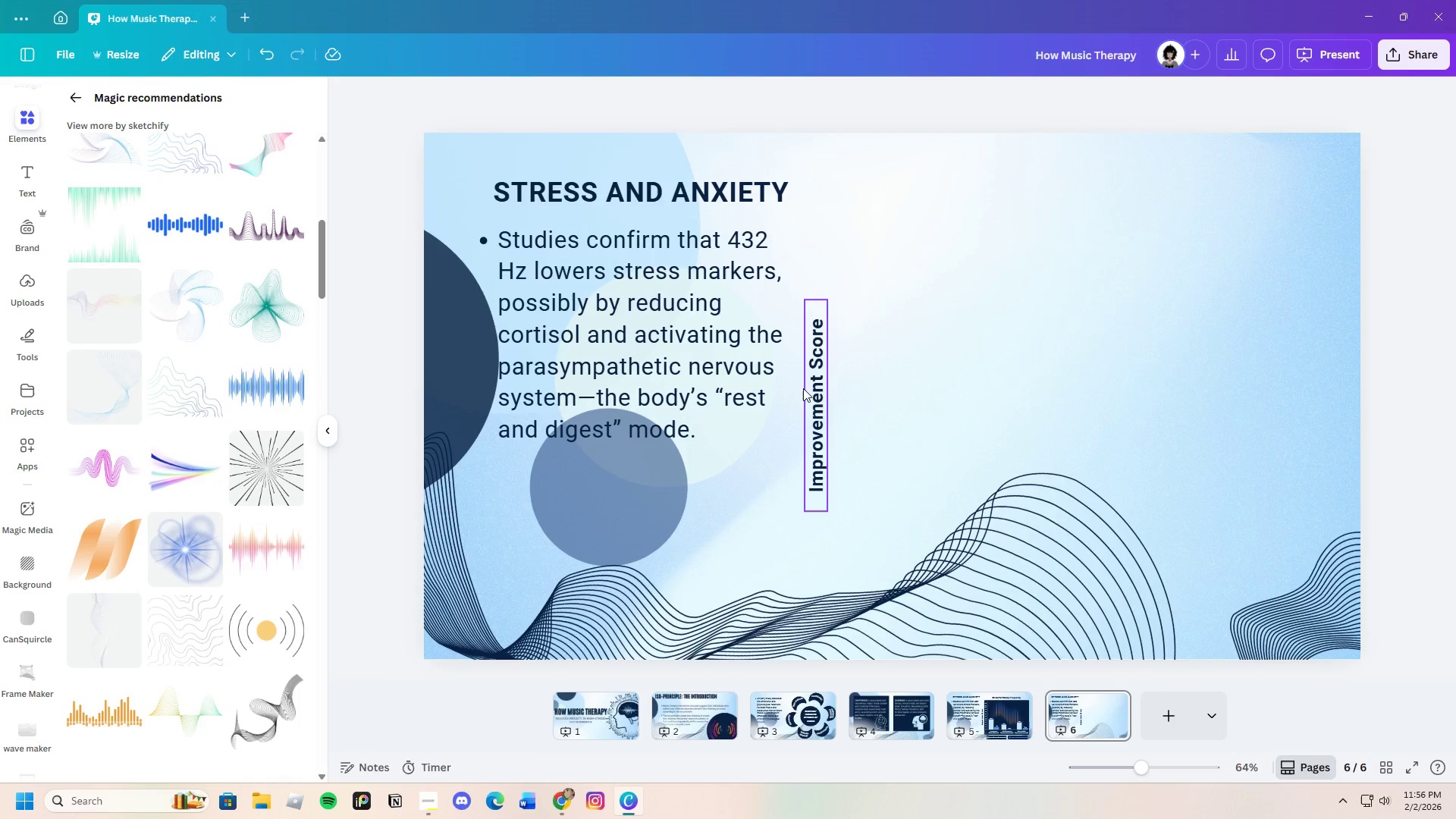 
left_click([894, 269])
 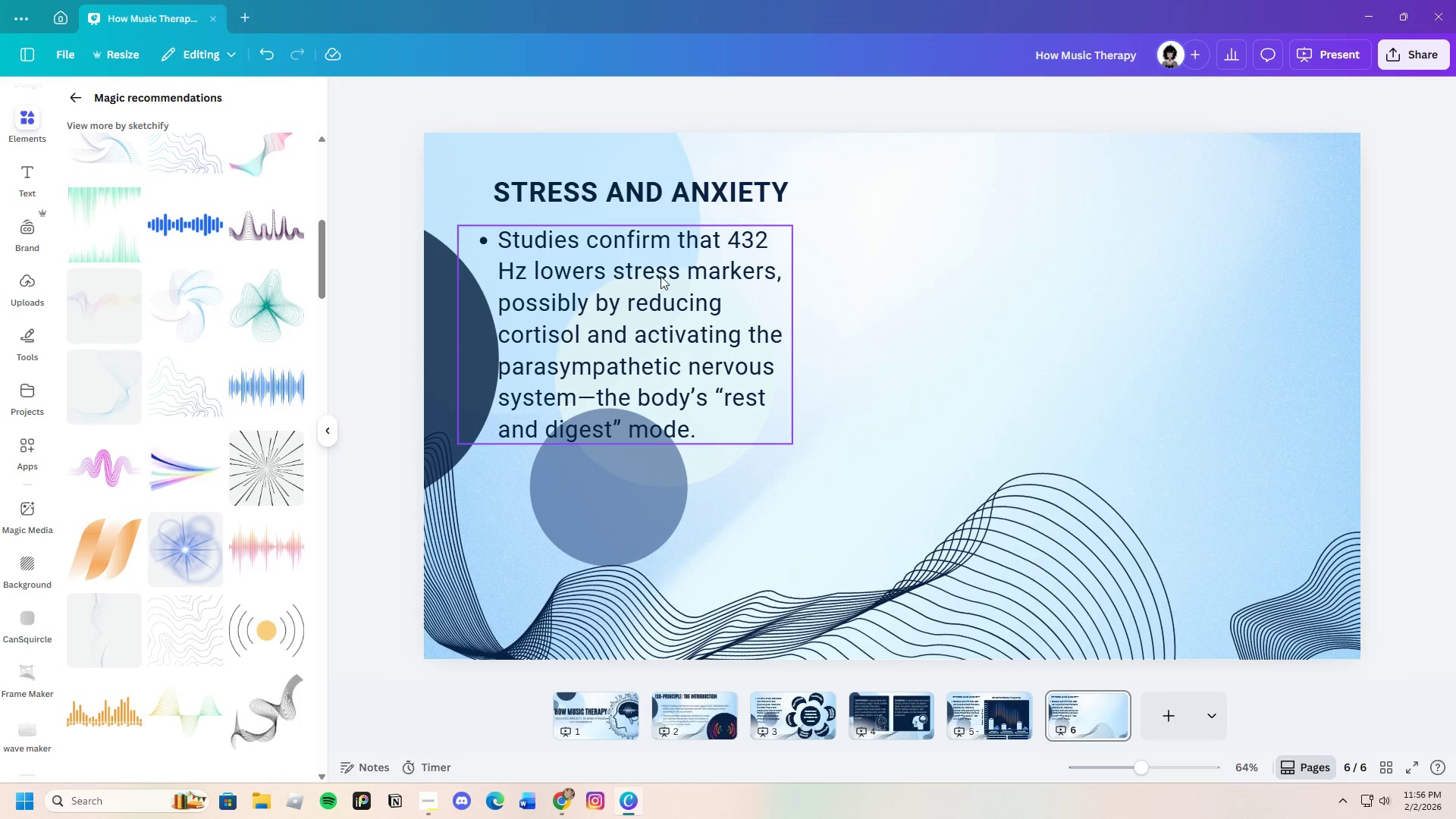 
left_click([661, 276])
 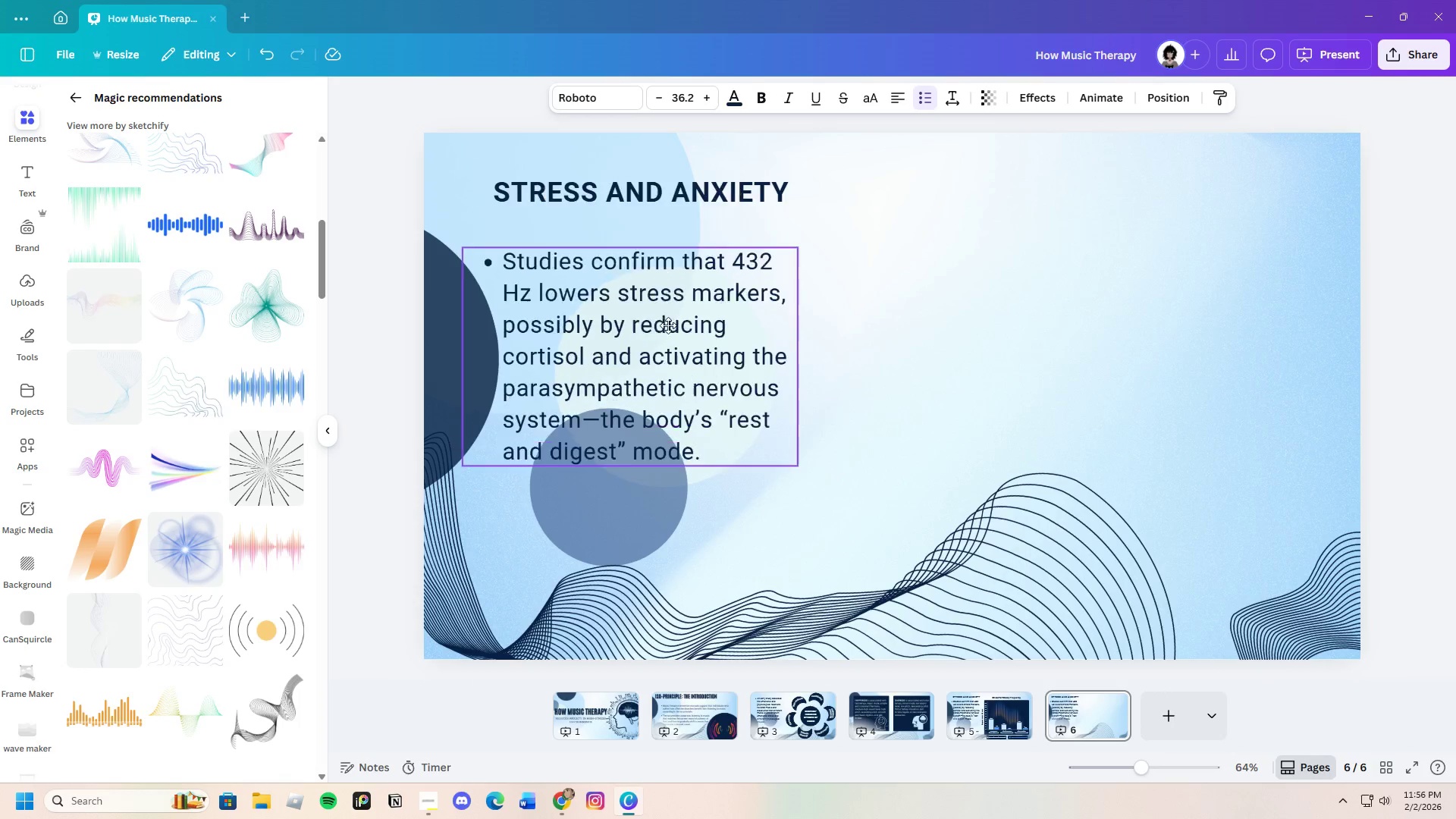 
left_click_drag(start_coordinate=[661, 276], to_coordinate=[671, 362])
 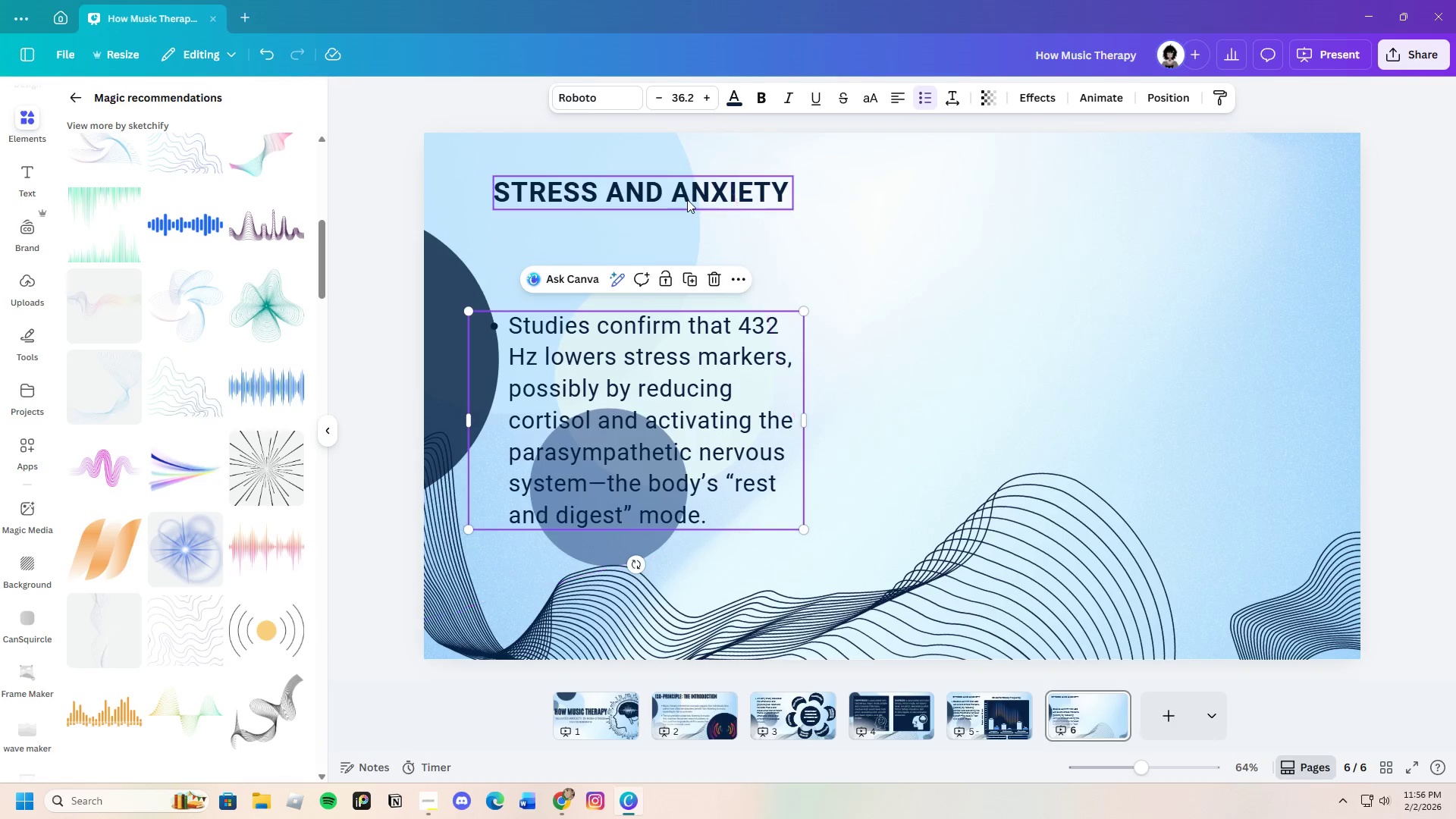 
left_click([688, 199])
 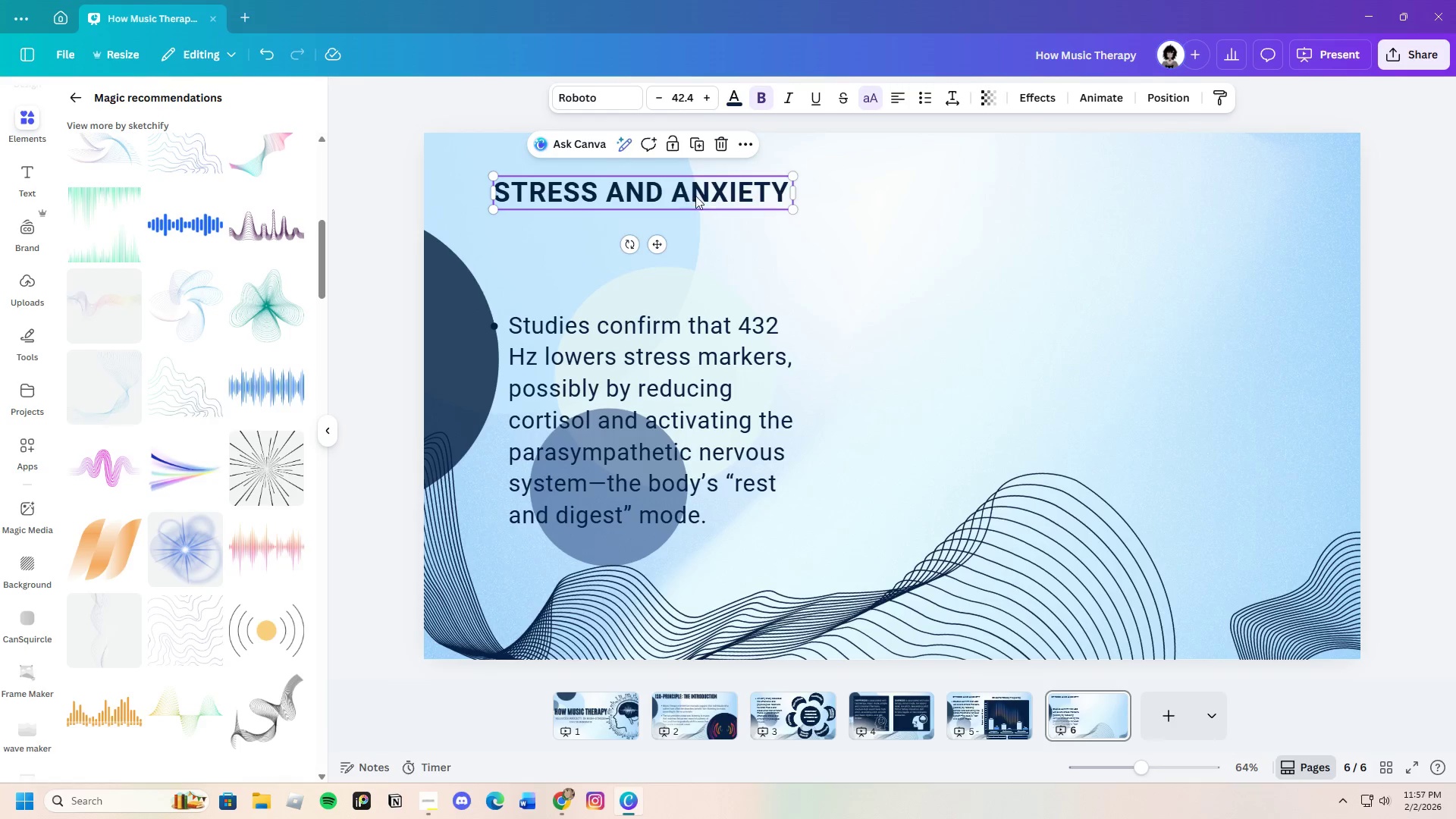 
left_click_drag(start_coordinate=[696, 196], to_coordinate=[828, 315])
 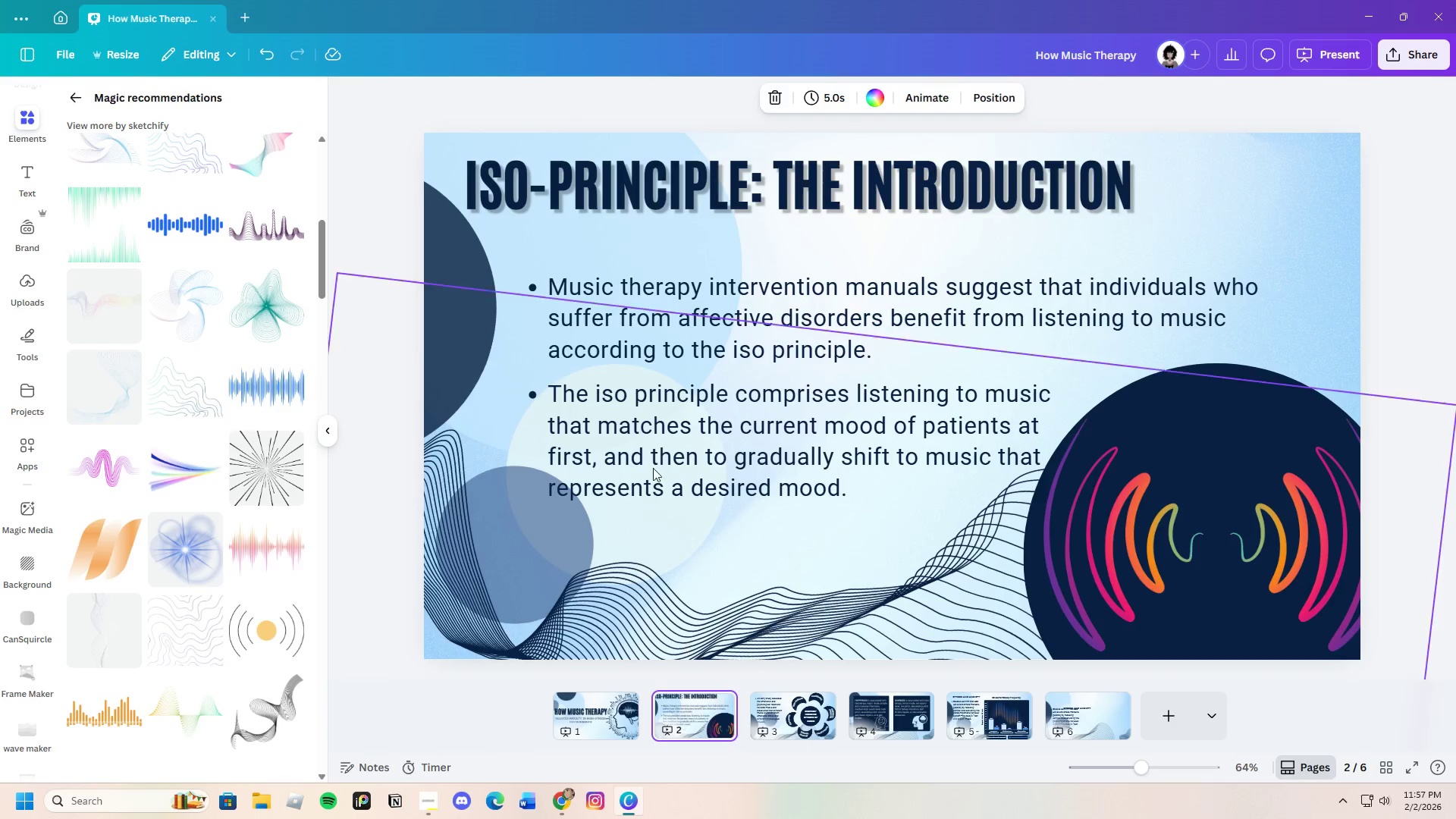 
left_click([693, 215])
 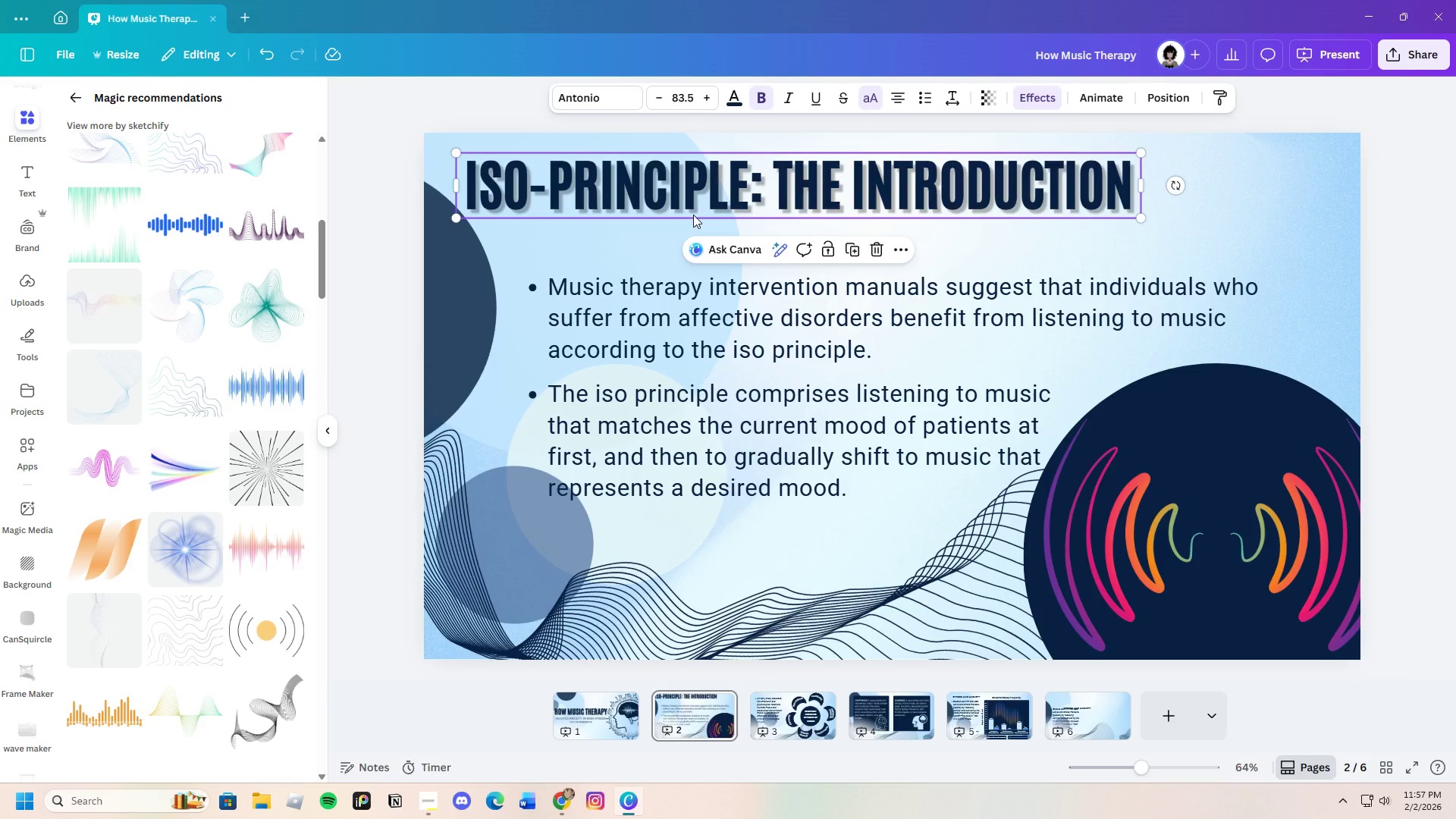 
right_click([693, 215])
 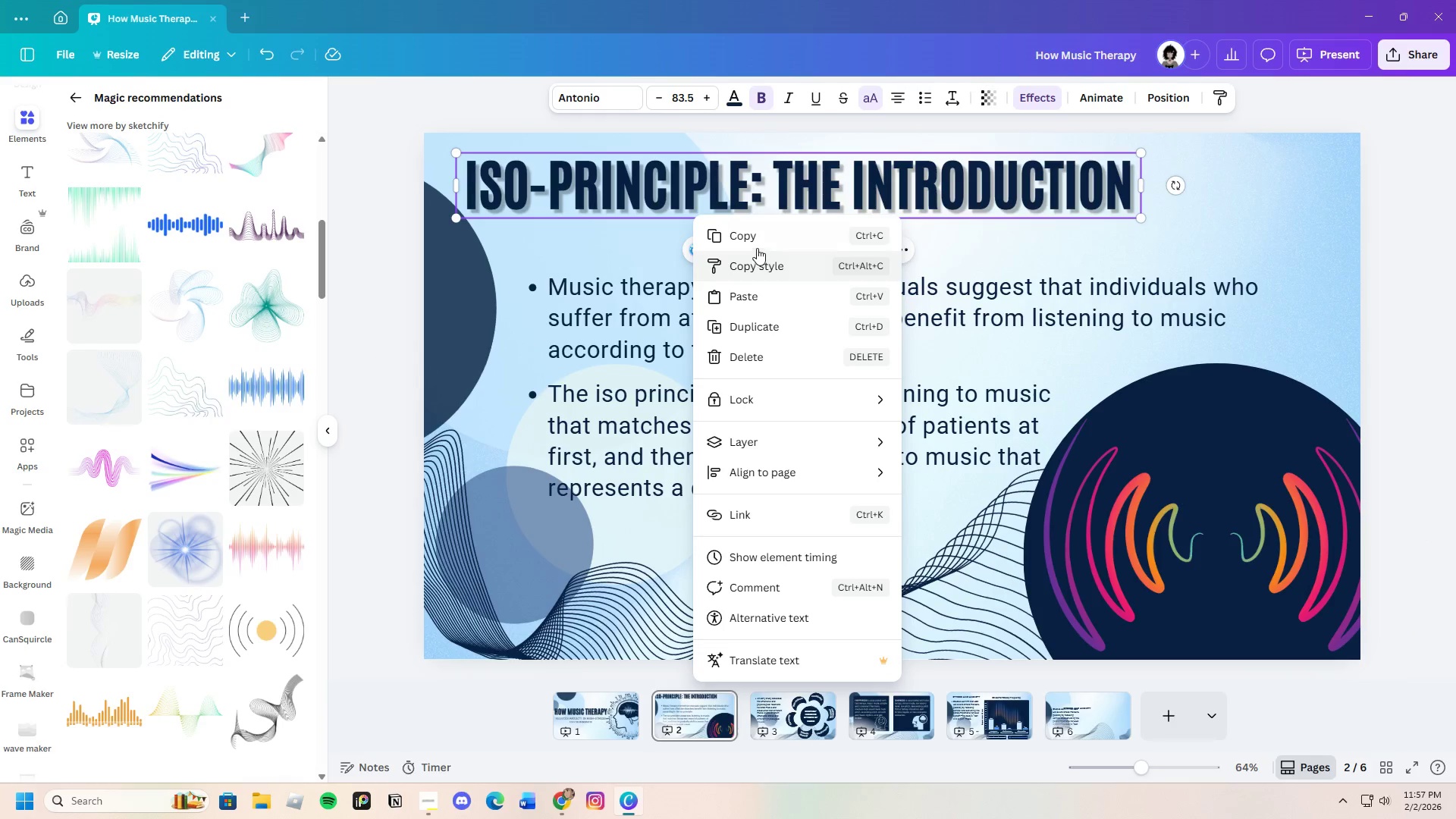 
left_click([751, 238])
 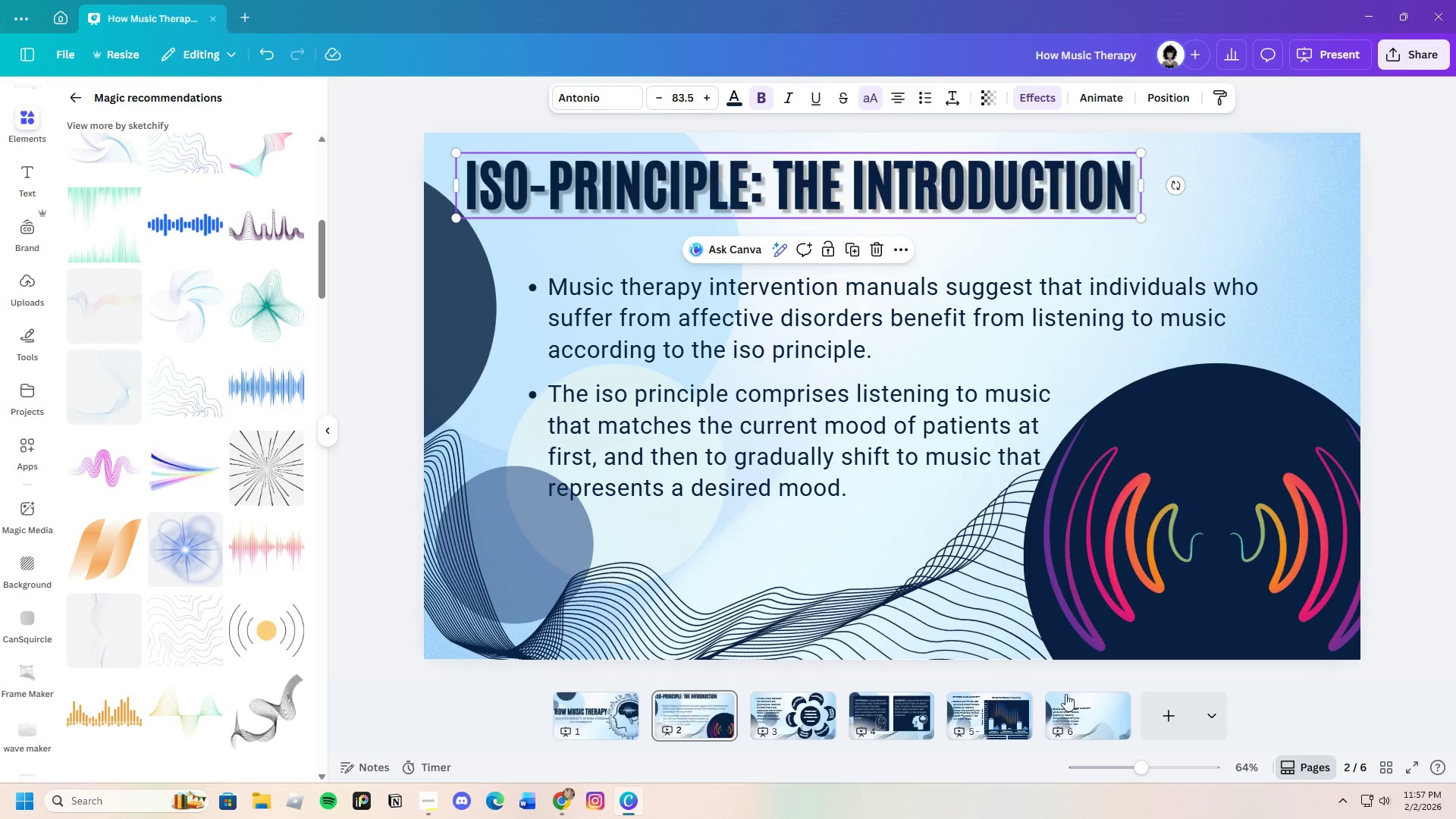 
left_click([1092, 726])
 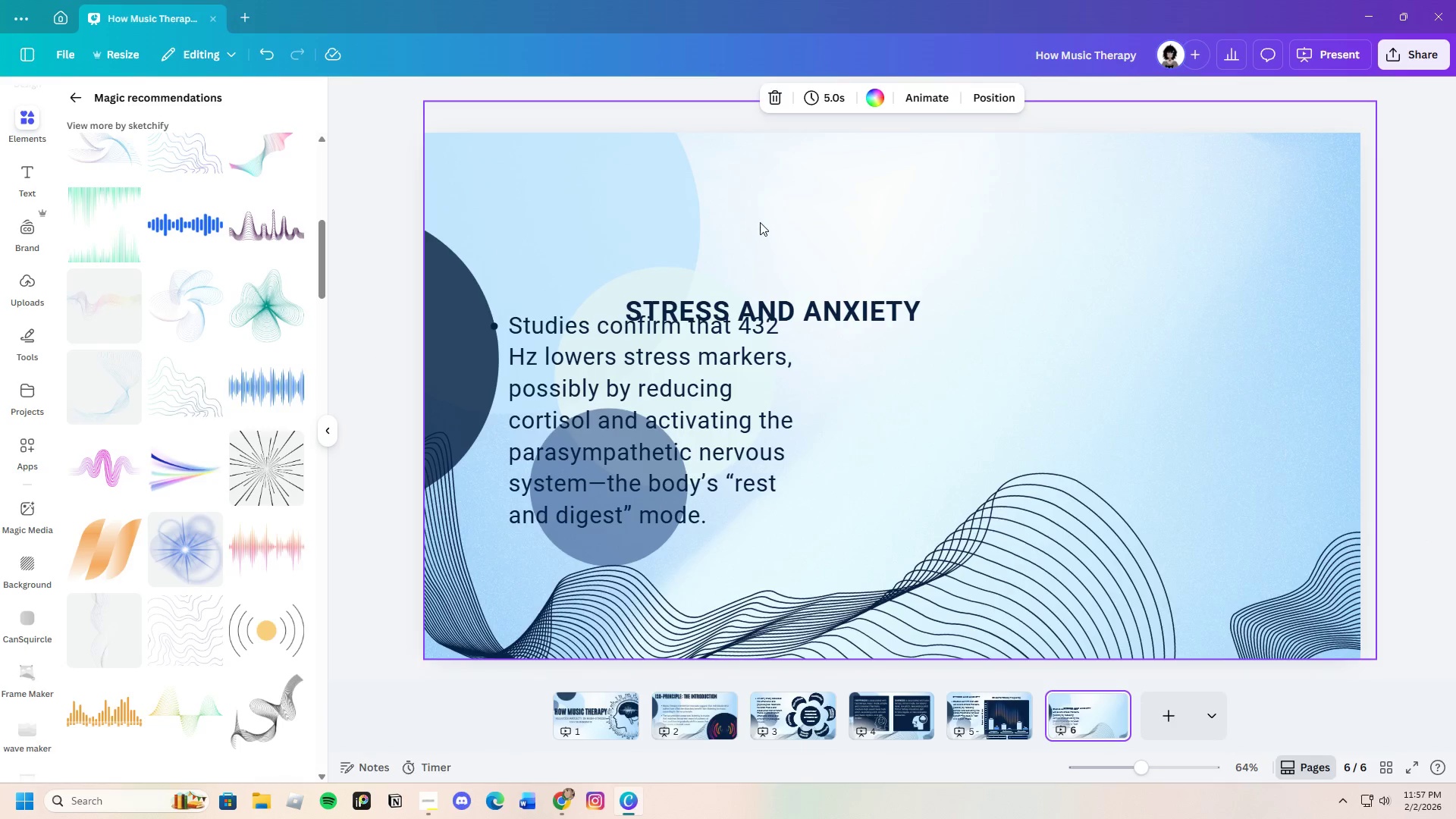 
left_click([753, 212])
 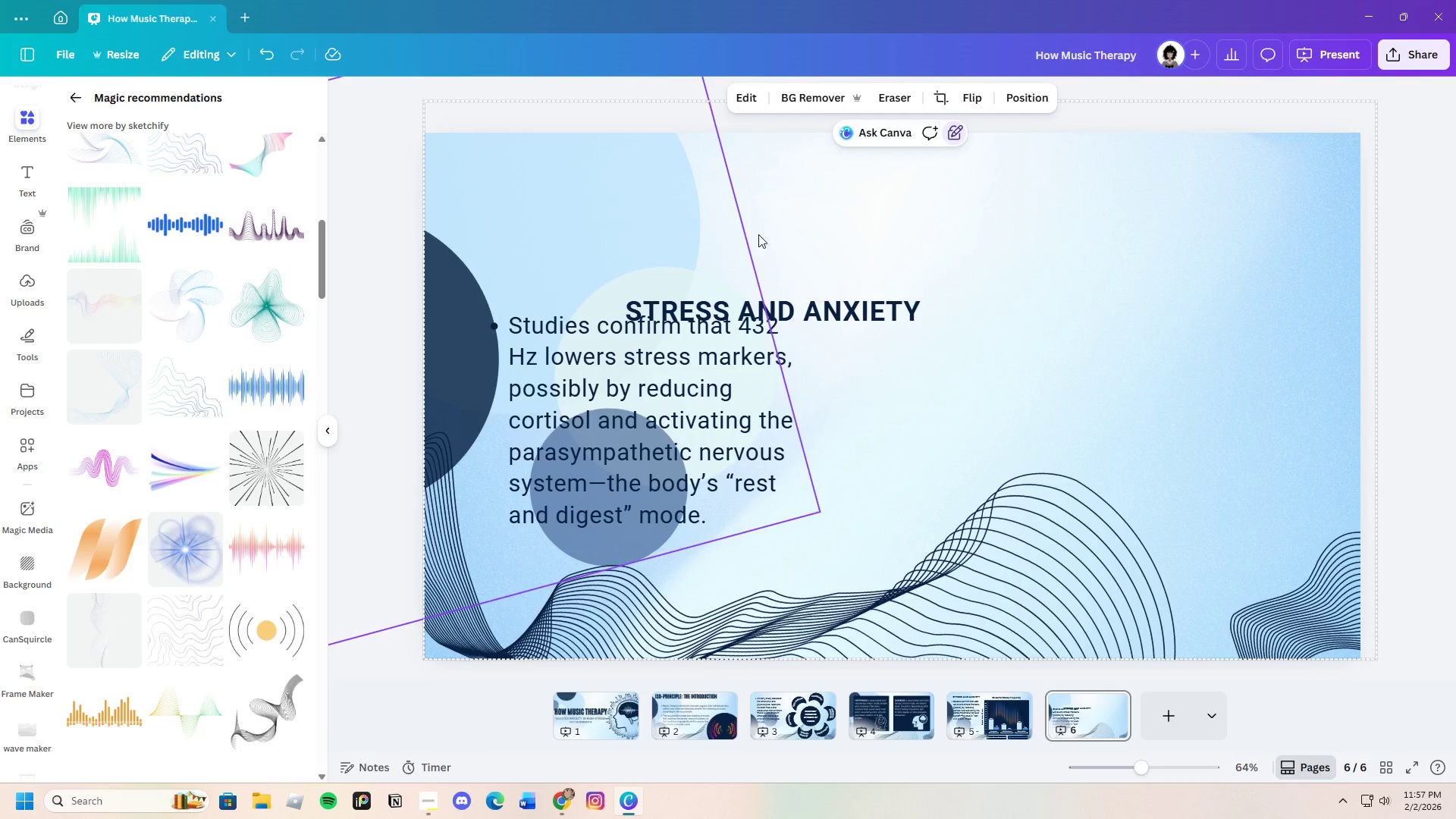 
left_click([825, 241])
 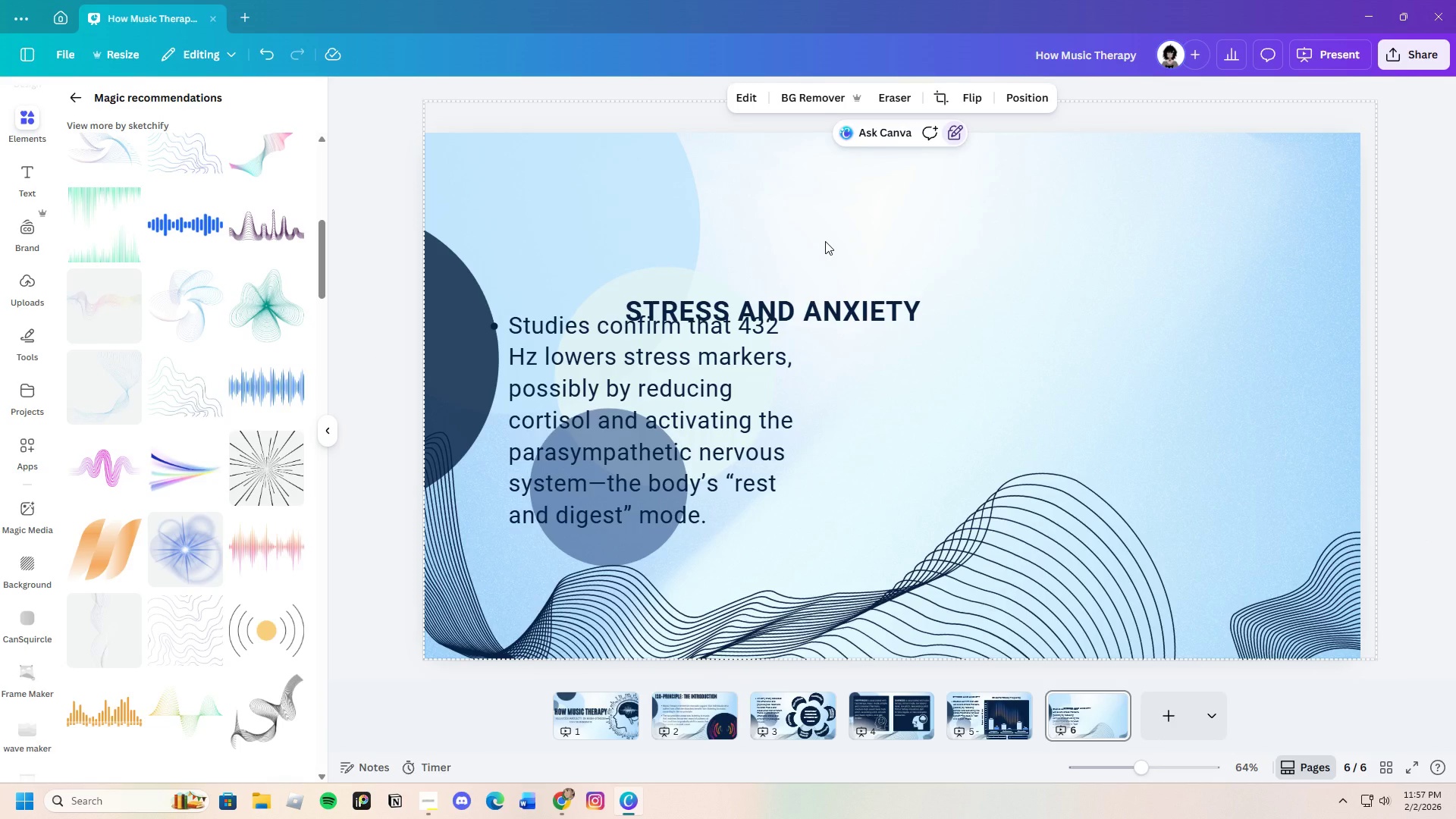 
key(Control+V)
 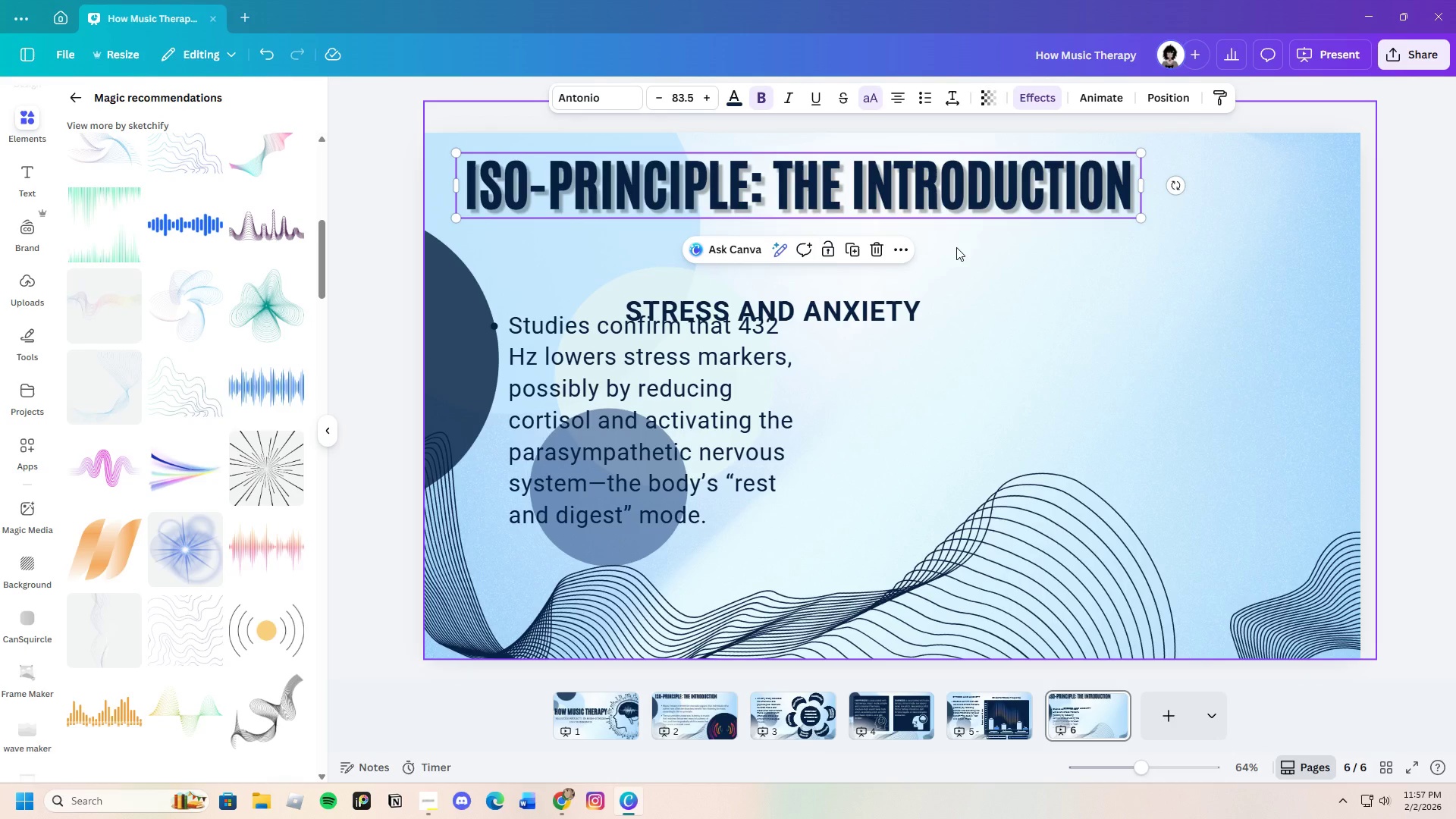 
wait(17.16)
 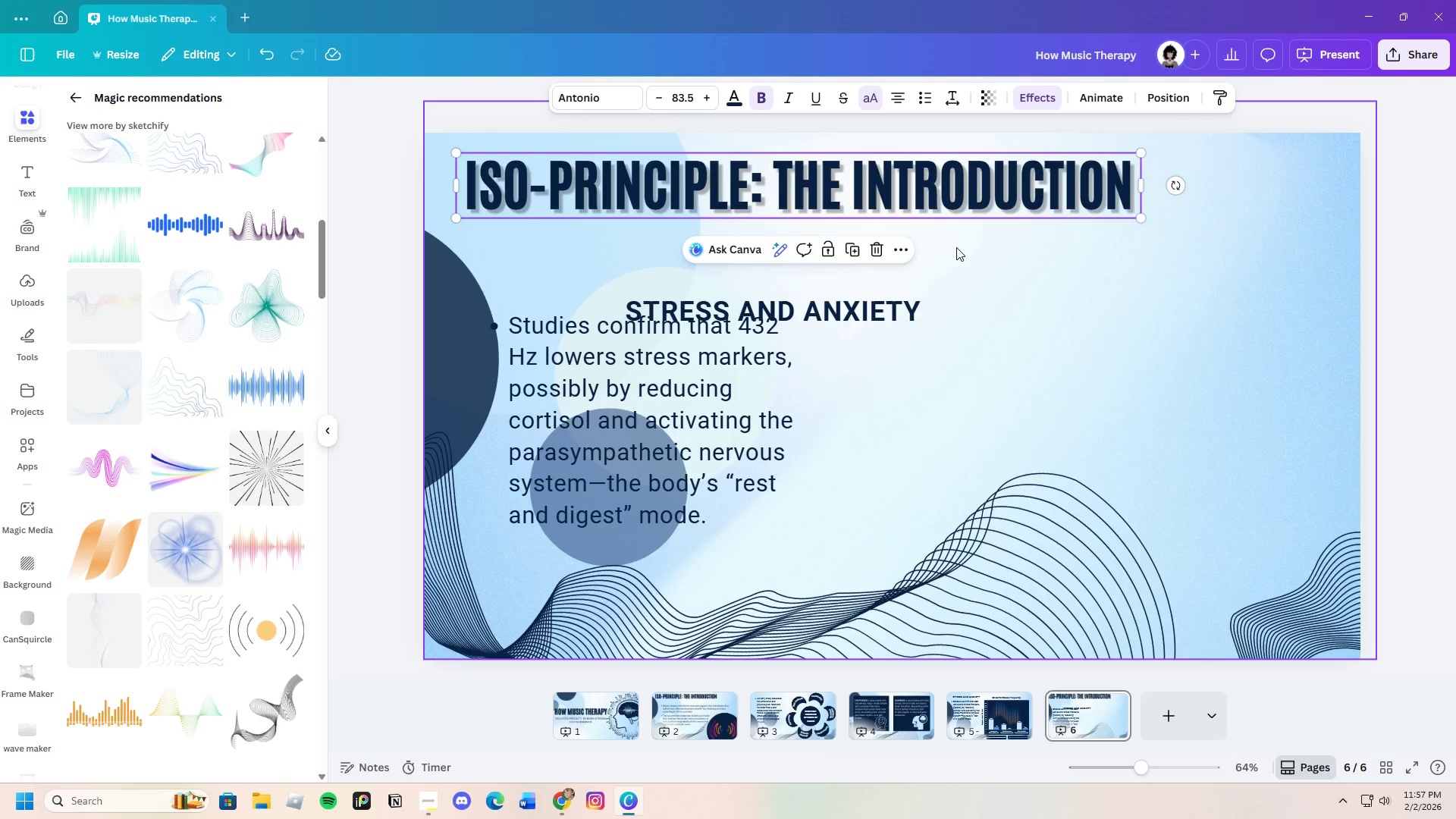 
left_click([1115, 207])
 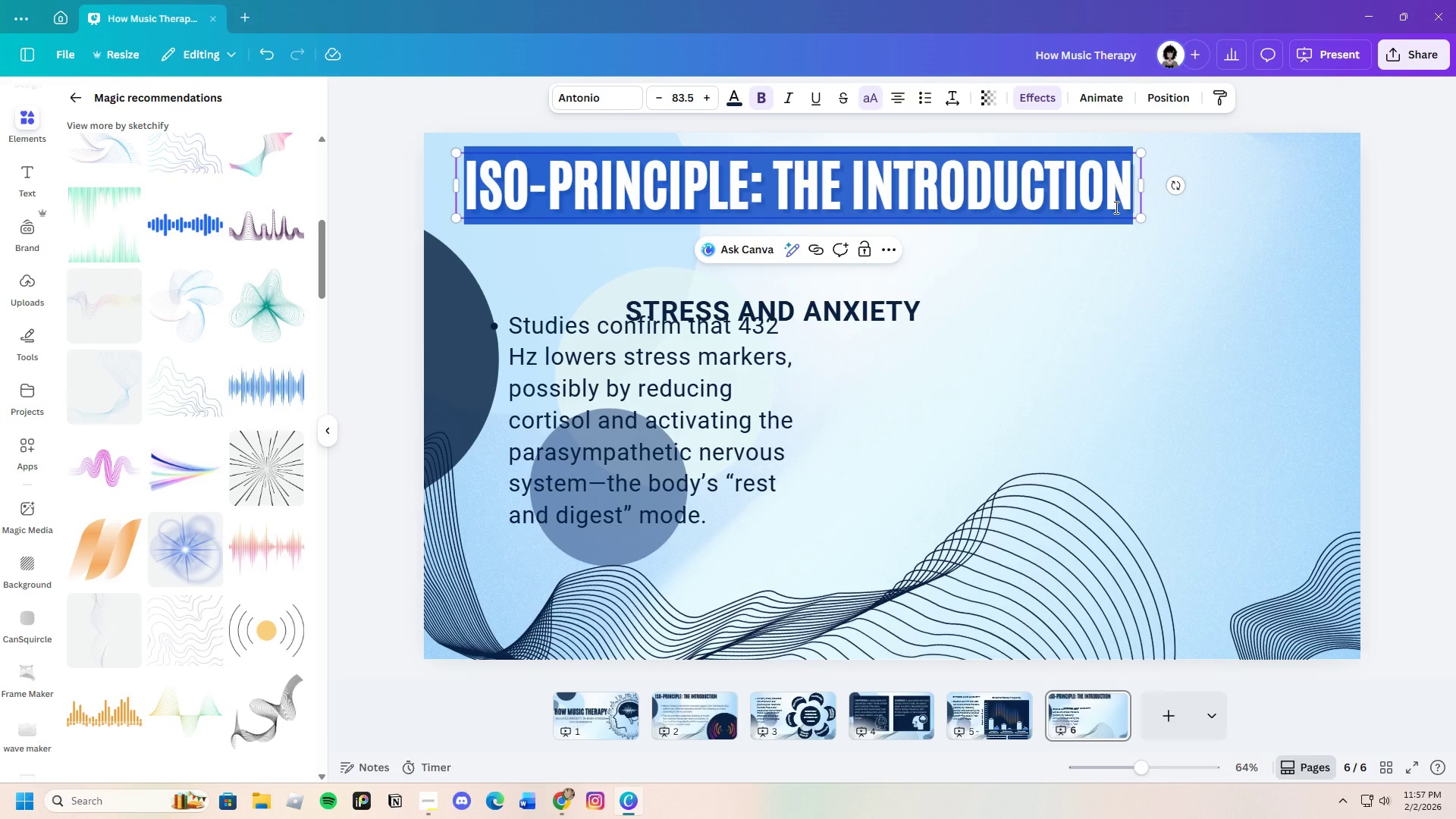 
key(Backspace)
type(The Neurogical )
 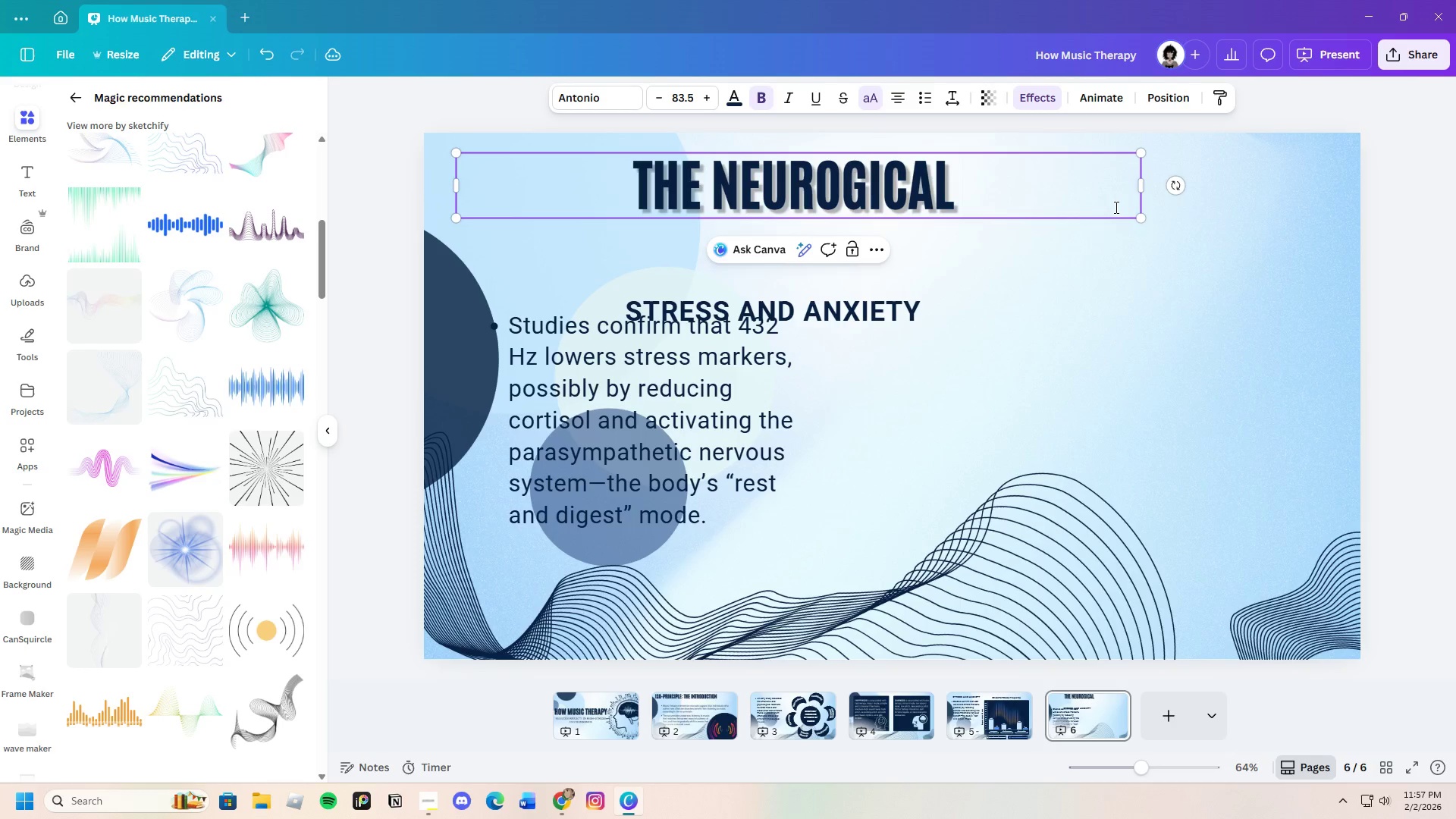 
type(Impact )
 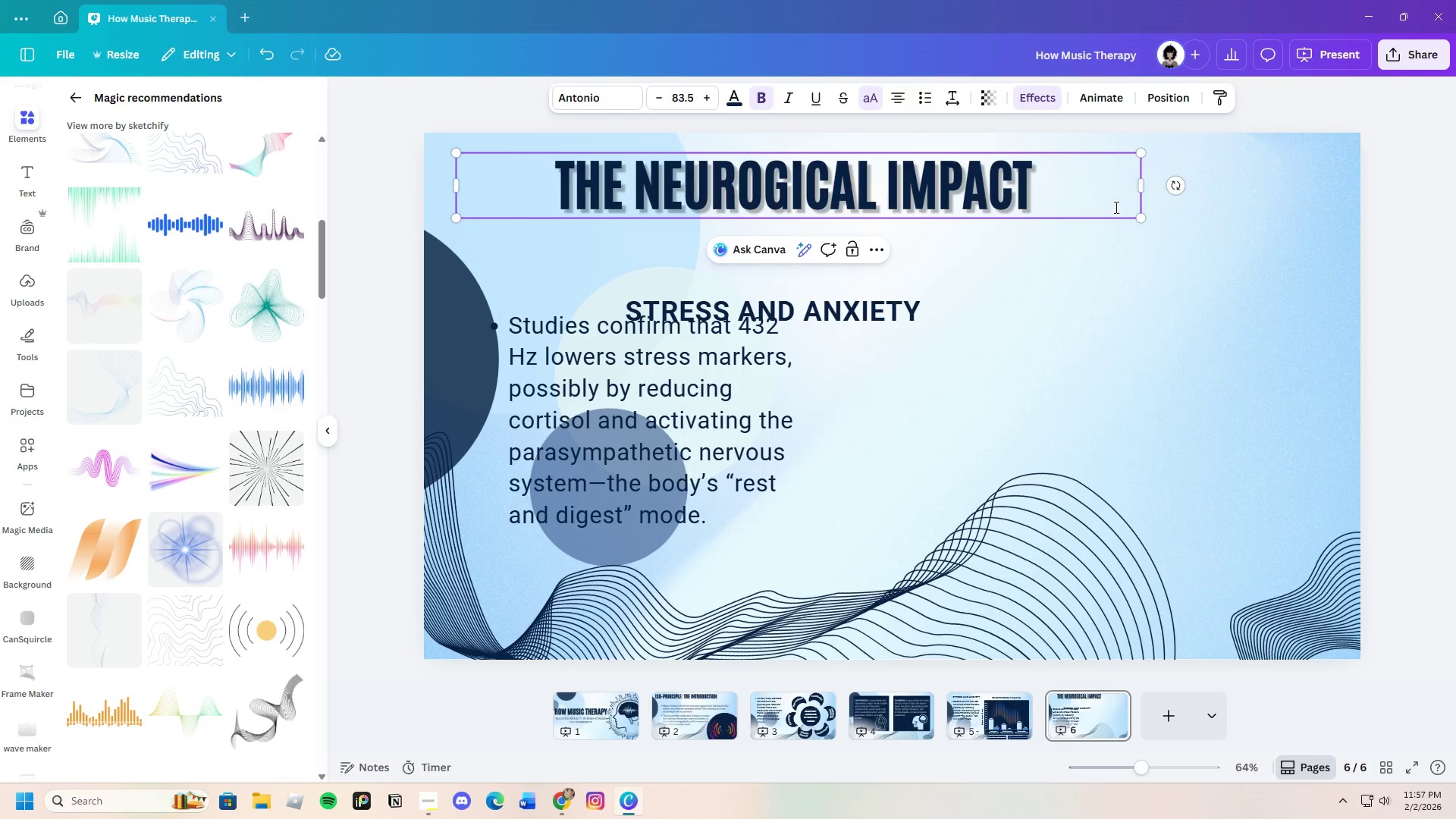 
wait(5.5)
 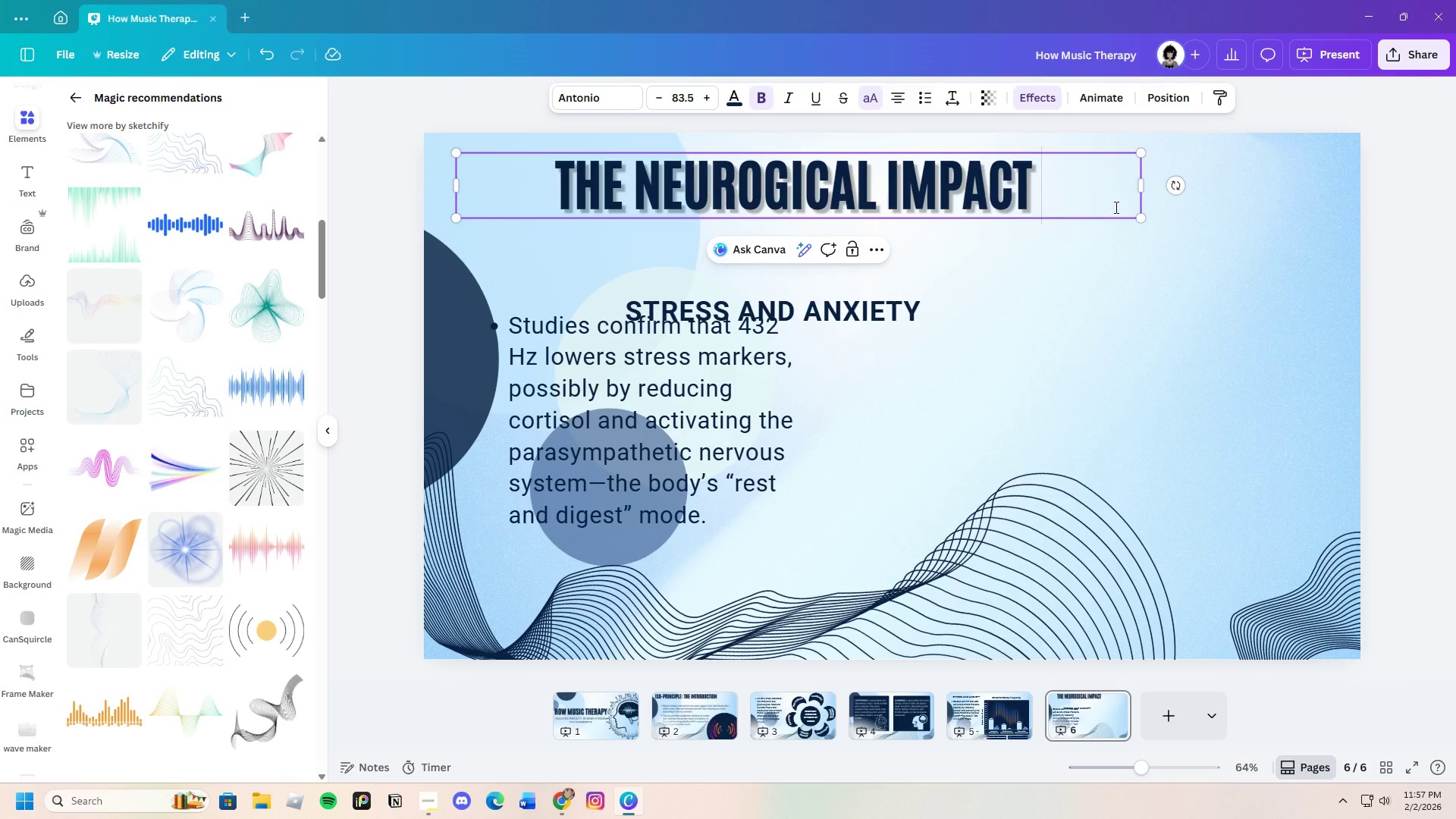 
type(of )
 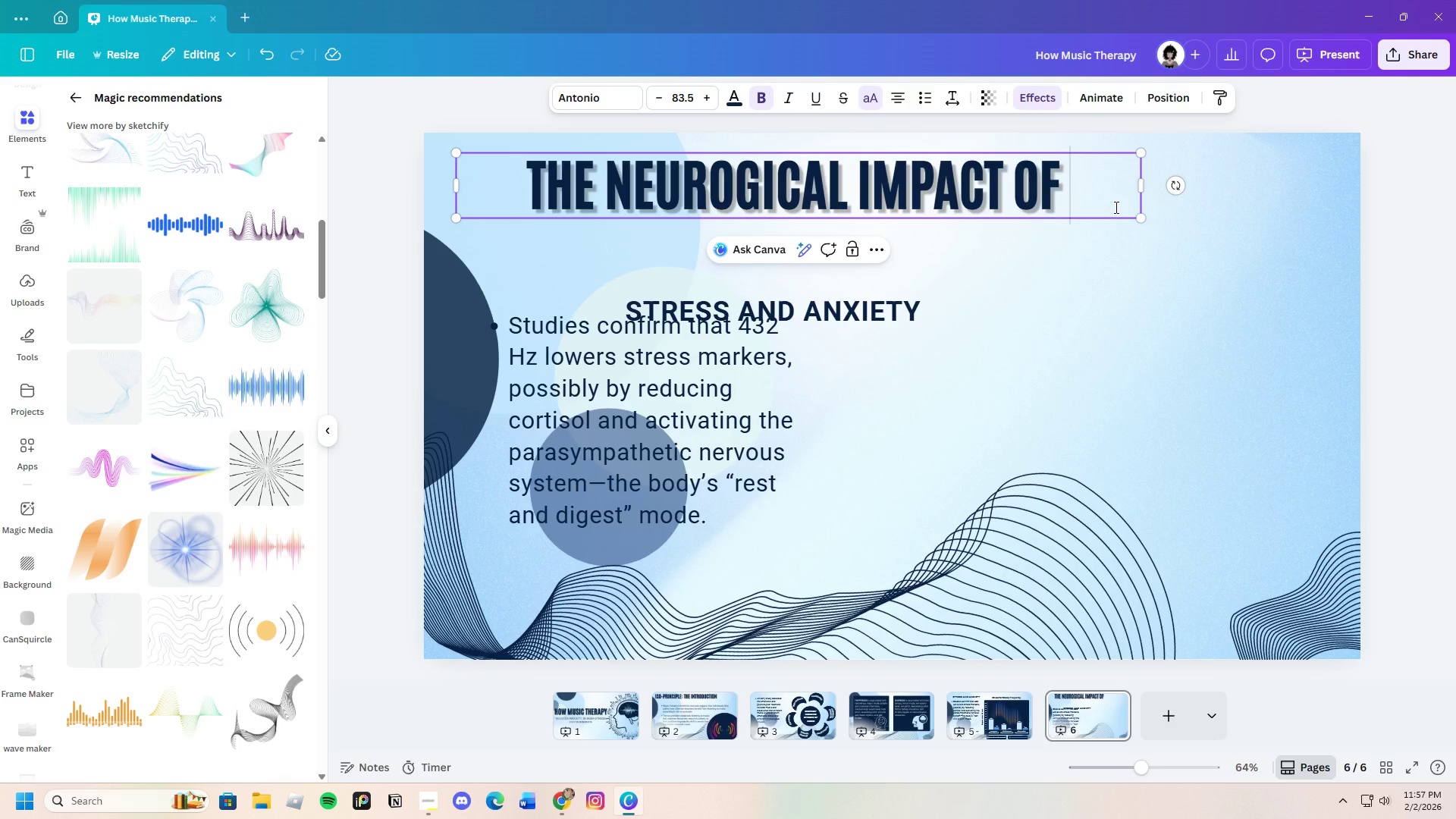 
type(Binaural )
 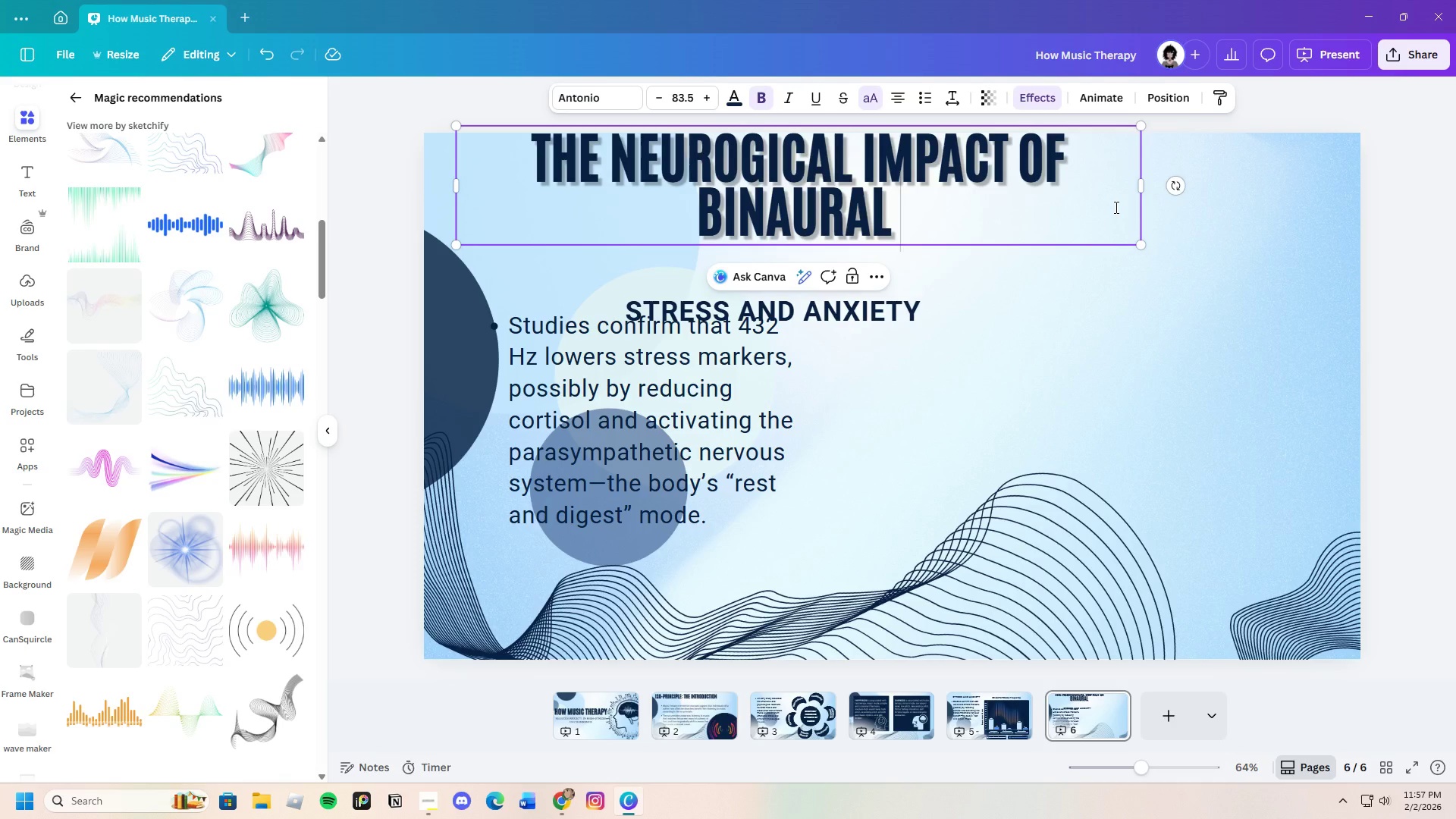 
type(Beatys)
key(Backspace)
key(Backspace)
key(Backspace)
type(ts )
 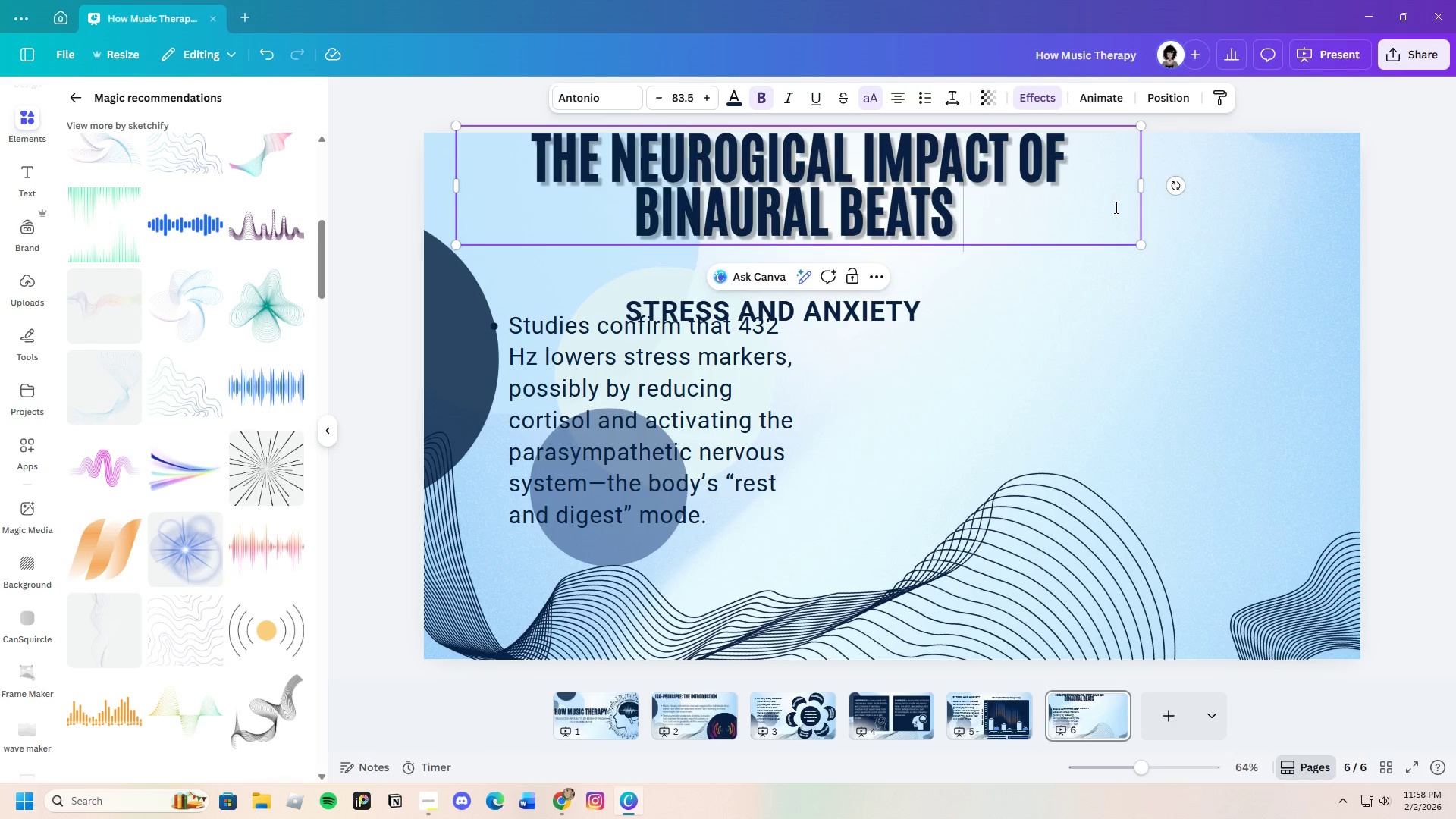 
wait(27.59)
 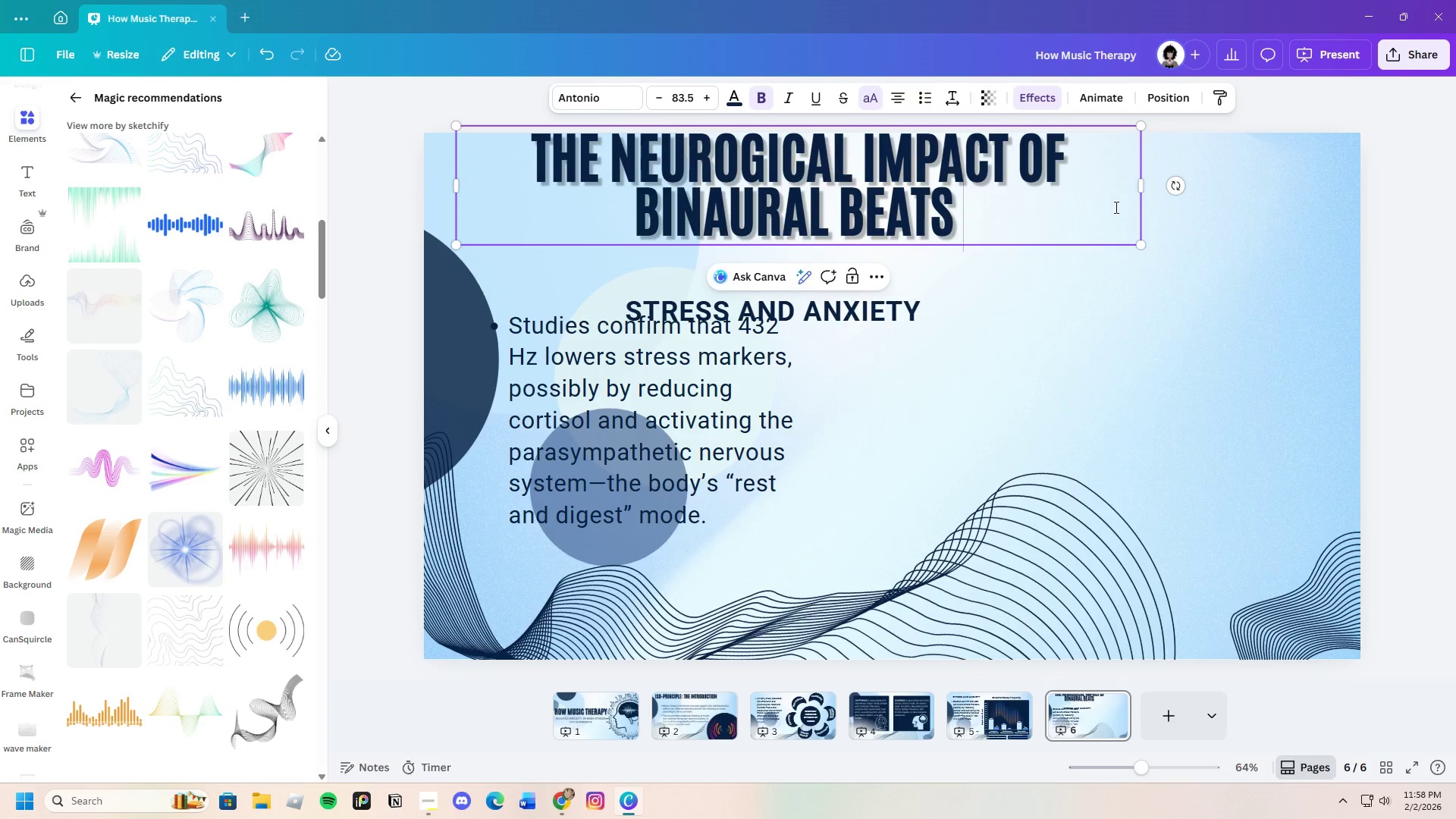 
type(on the)
 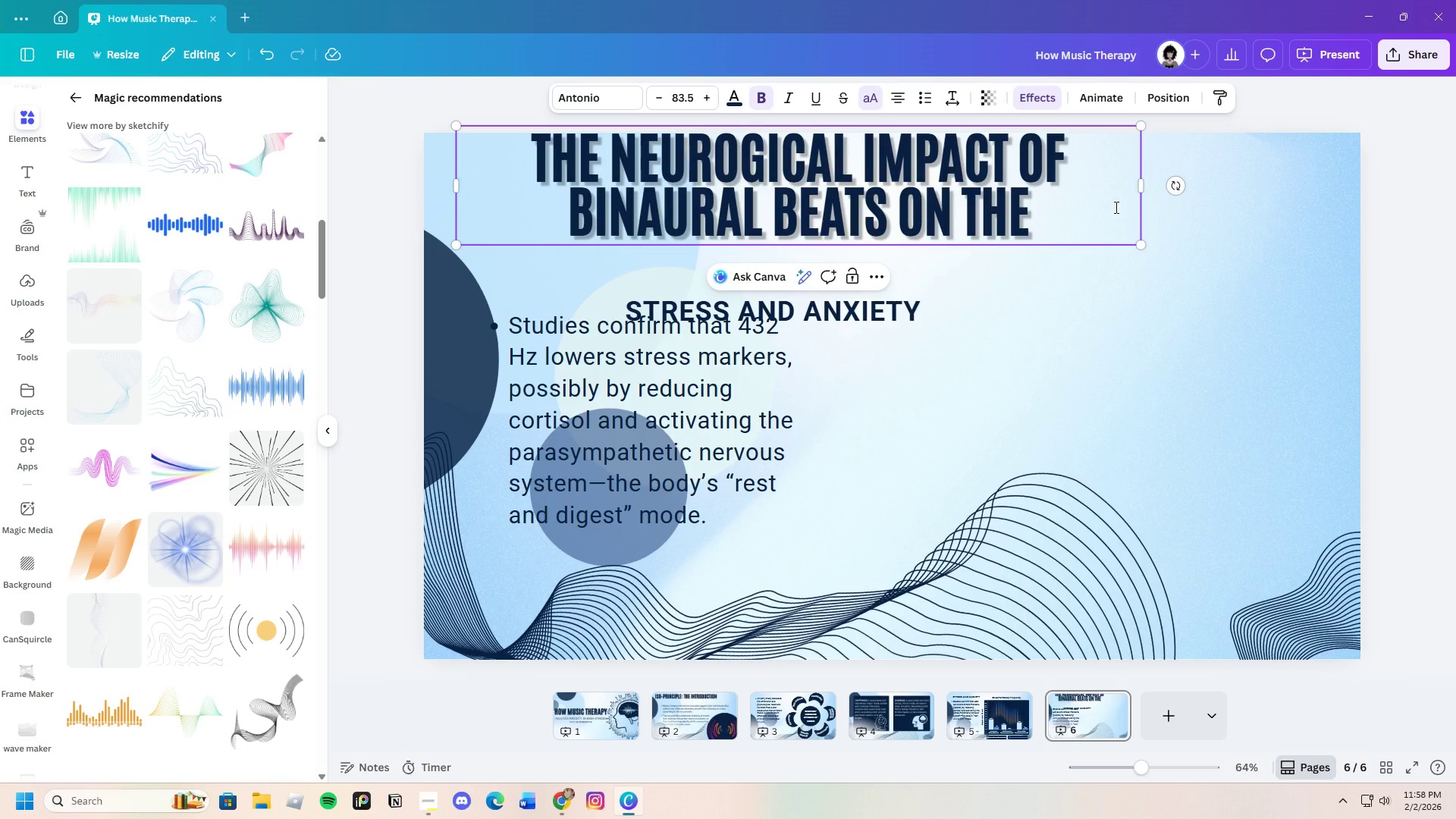 
type( amygdala)
 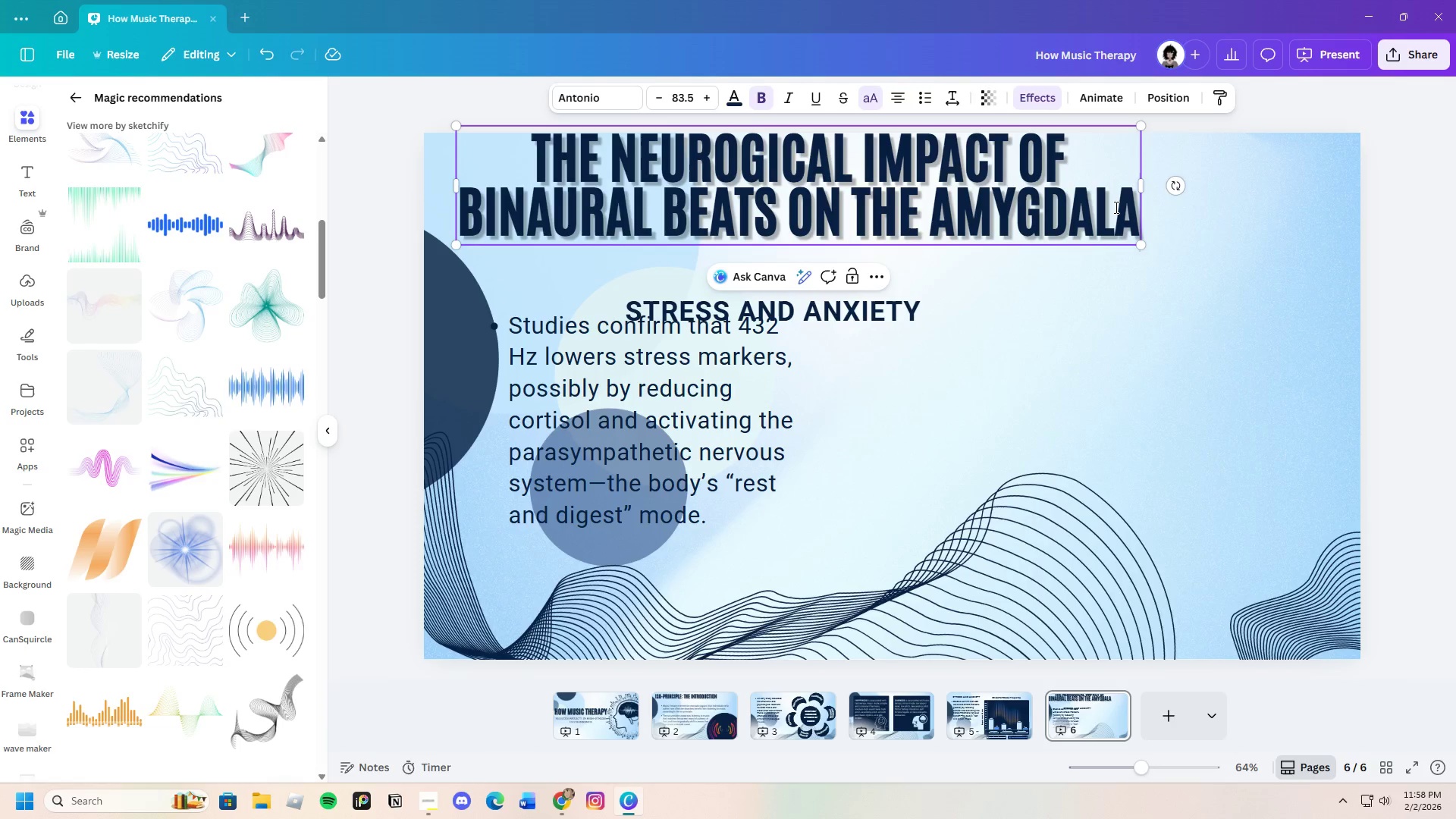 
wait(7.58)
 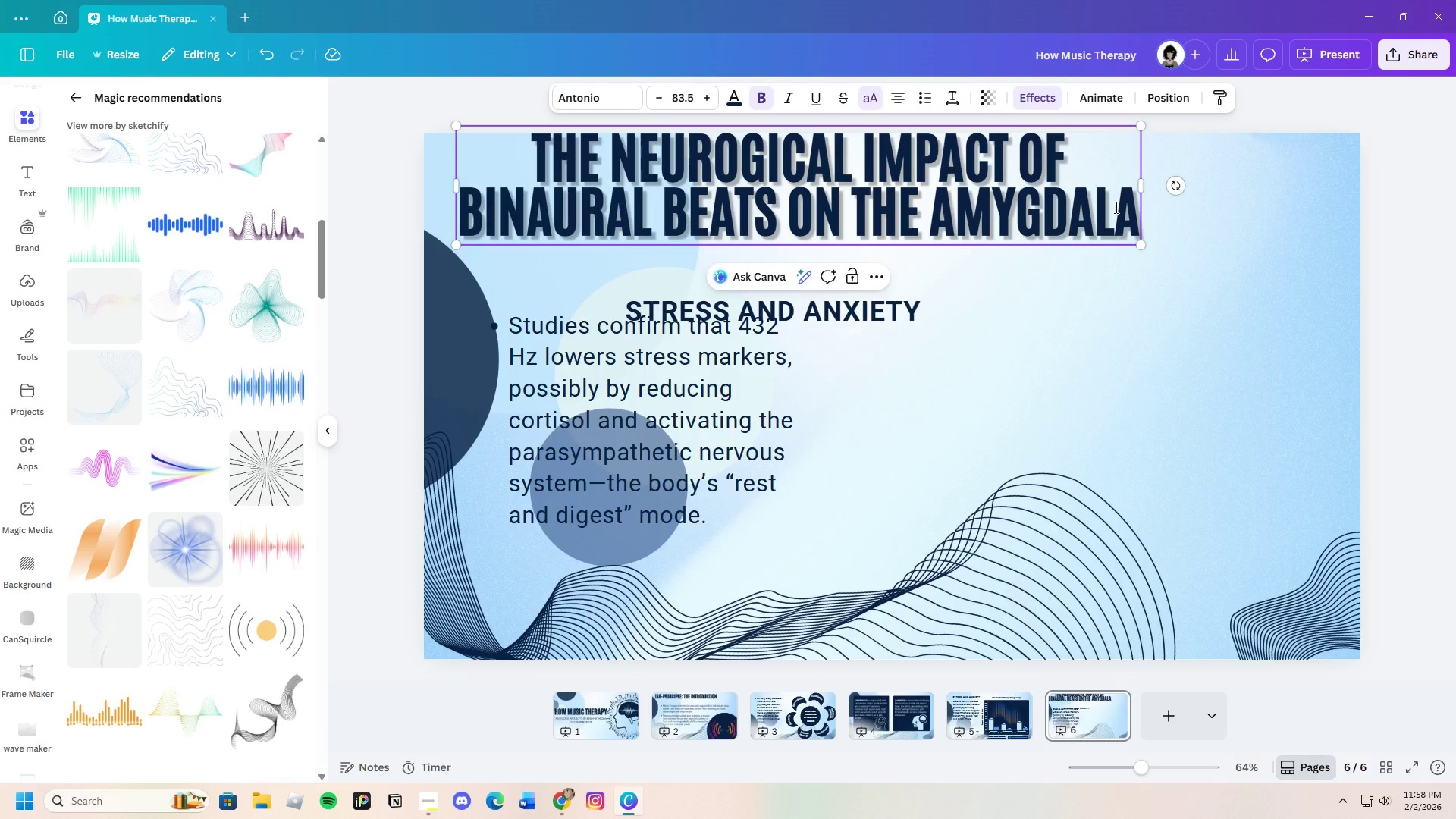 
left_click([1187, 319])
 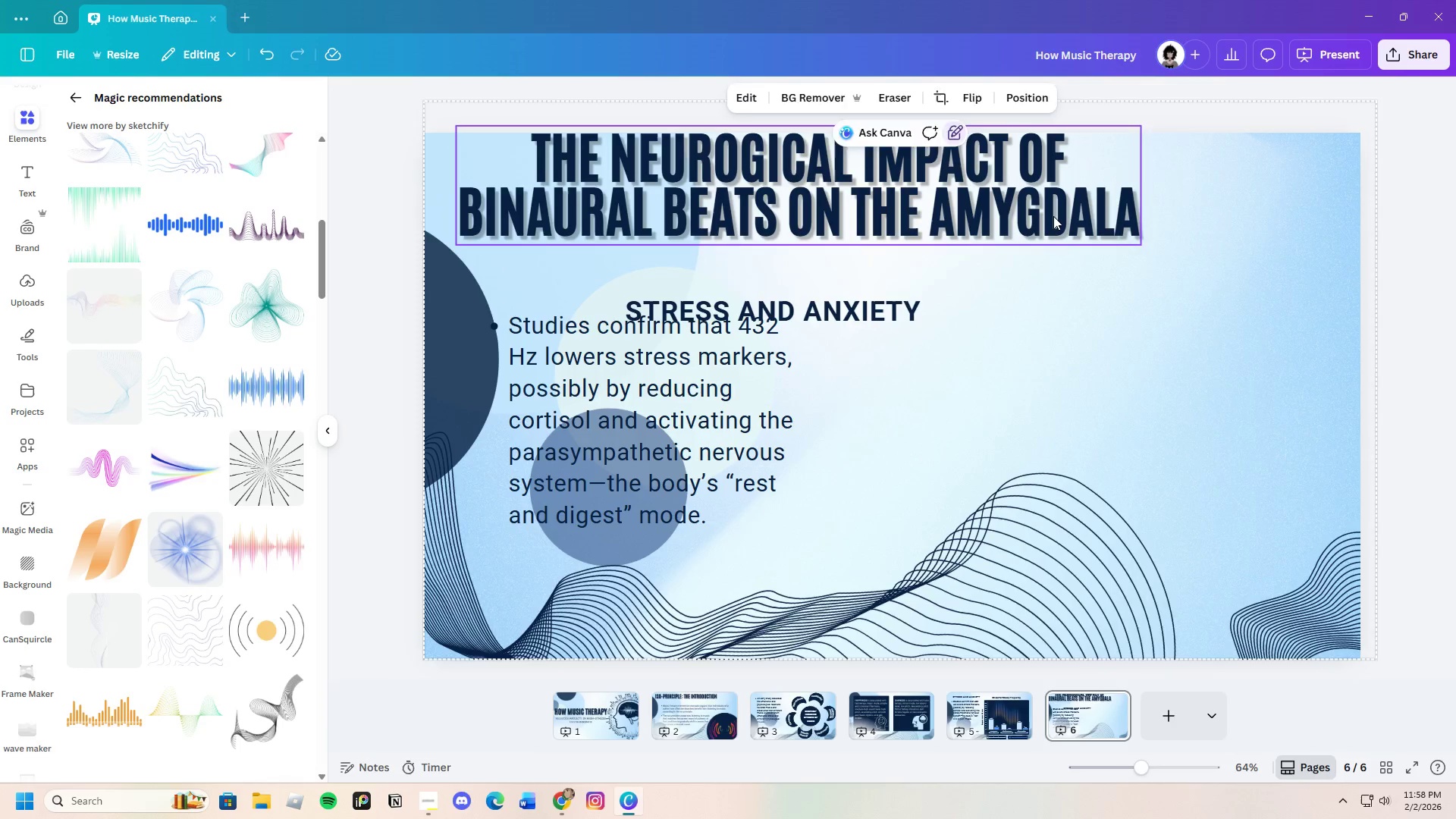 
left_click_drag(start_coordinate=[1053, 216], to_coordinate=[1059, 240])
 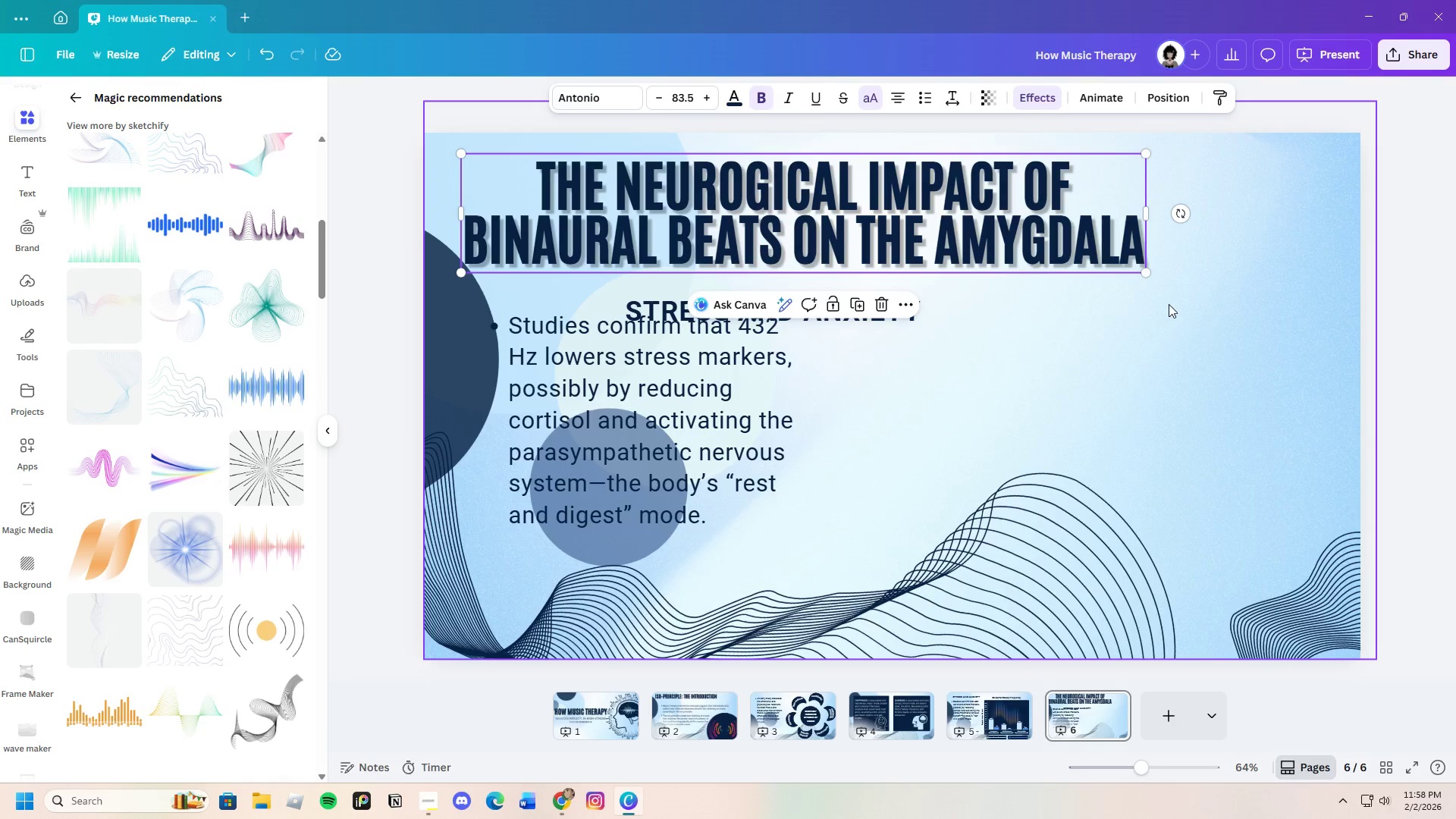 
left_click([1172, 306])
 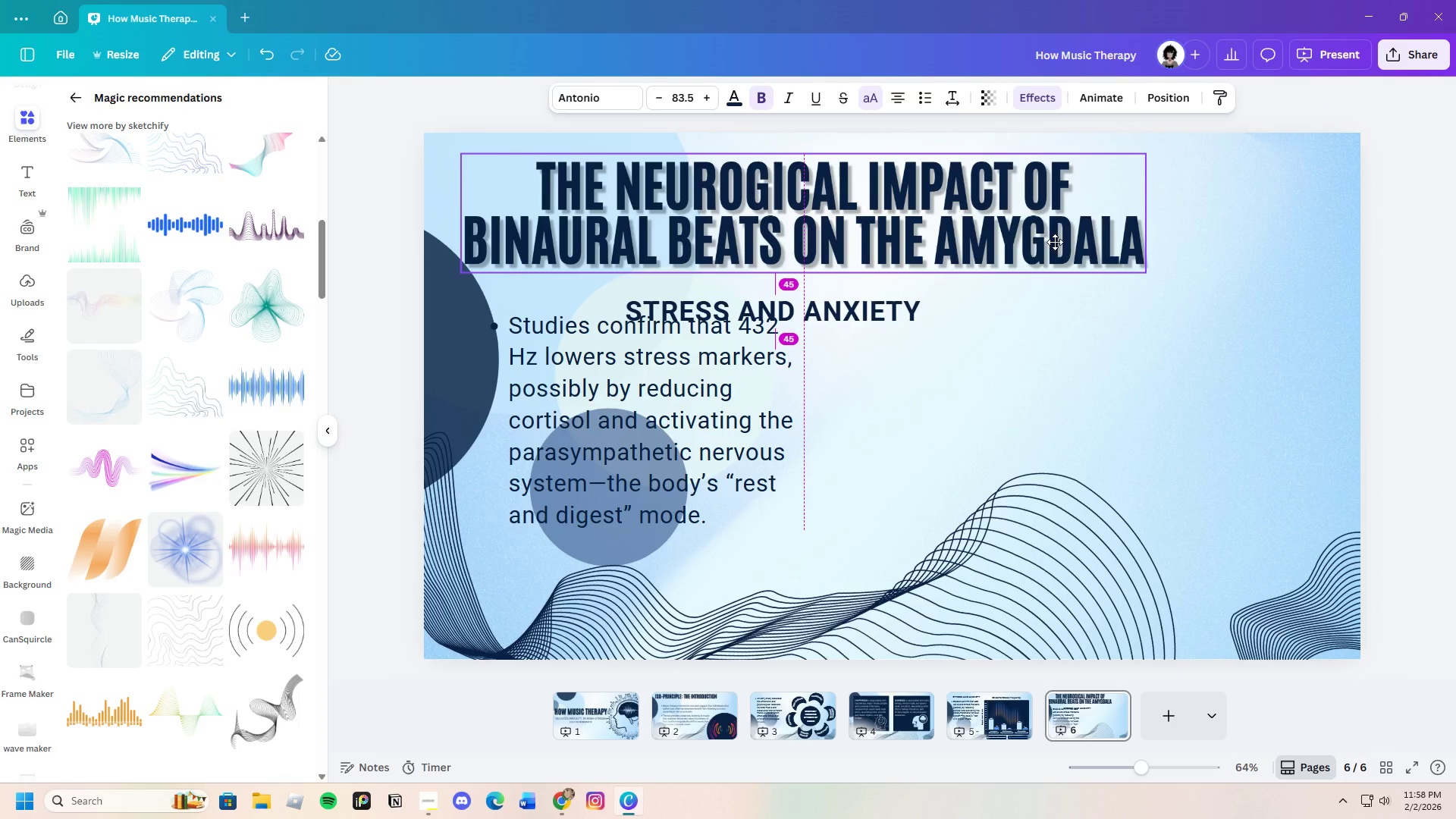 
left_click([1081, 281])
 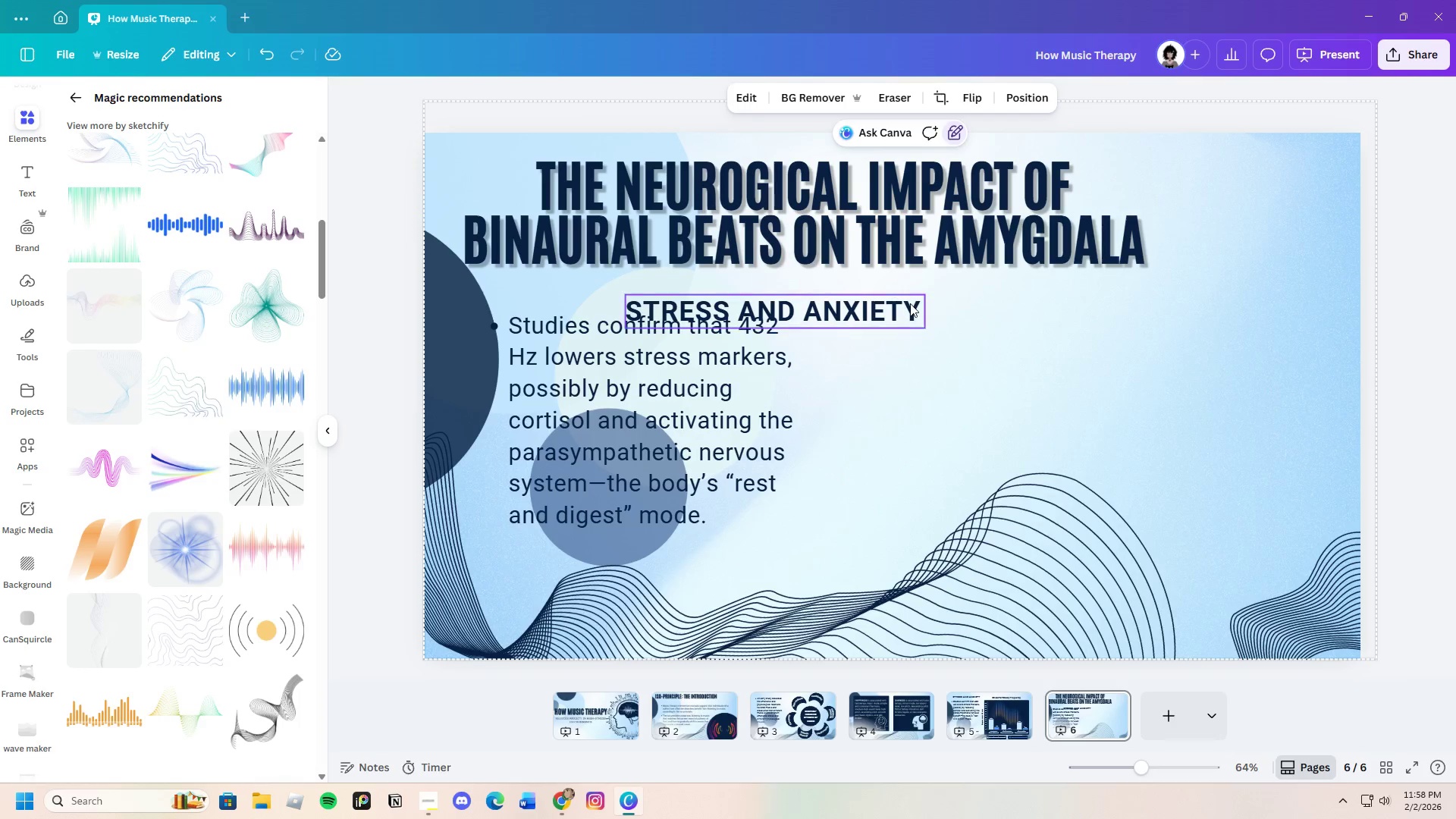 
left_click([910, 303])
 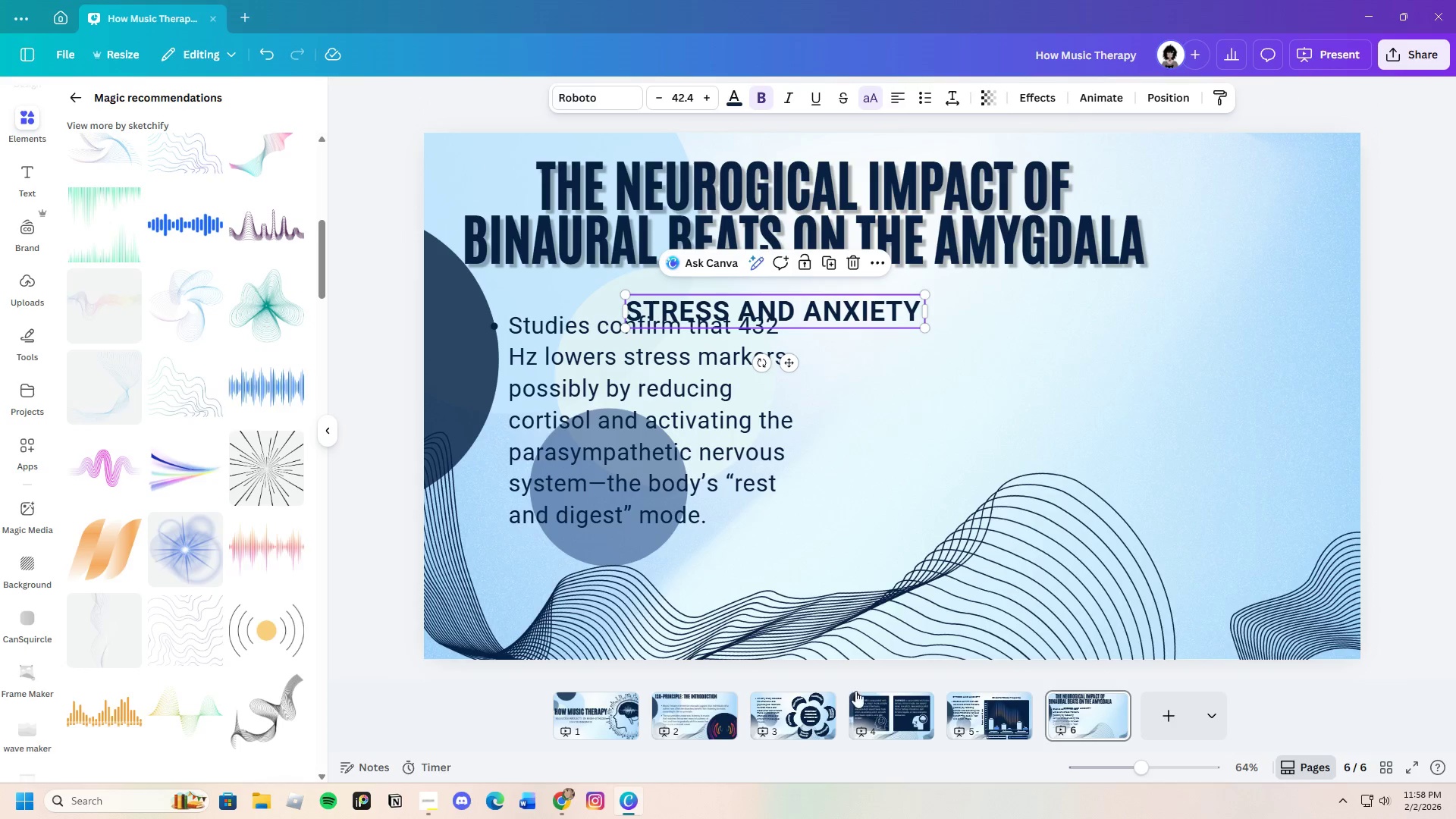 
left_click([1097, 244])
 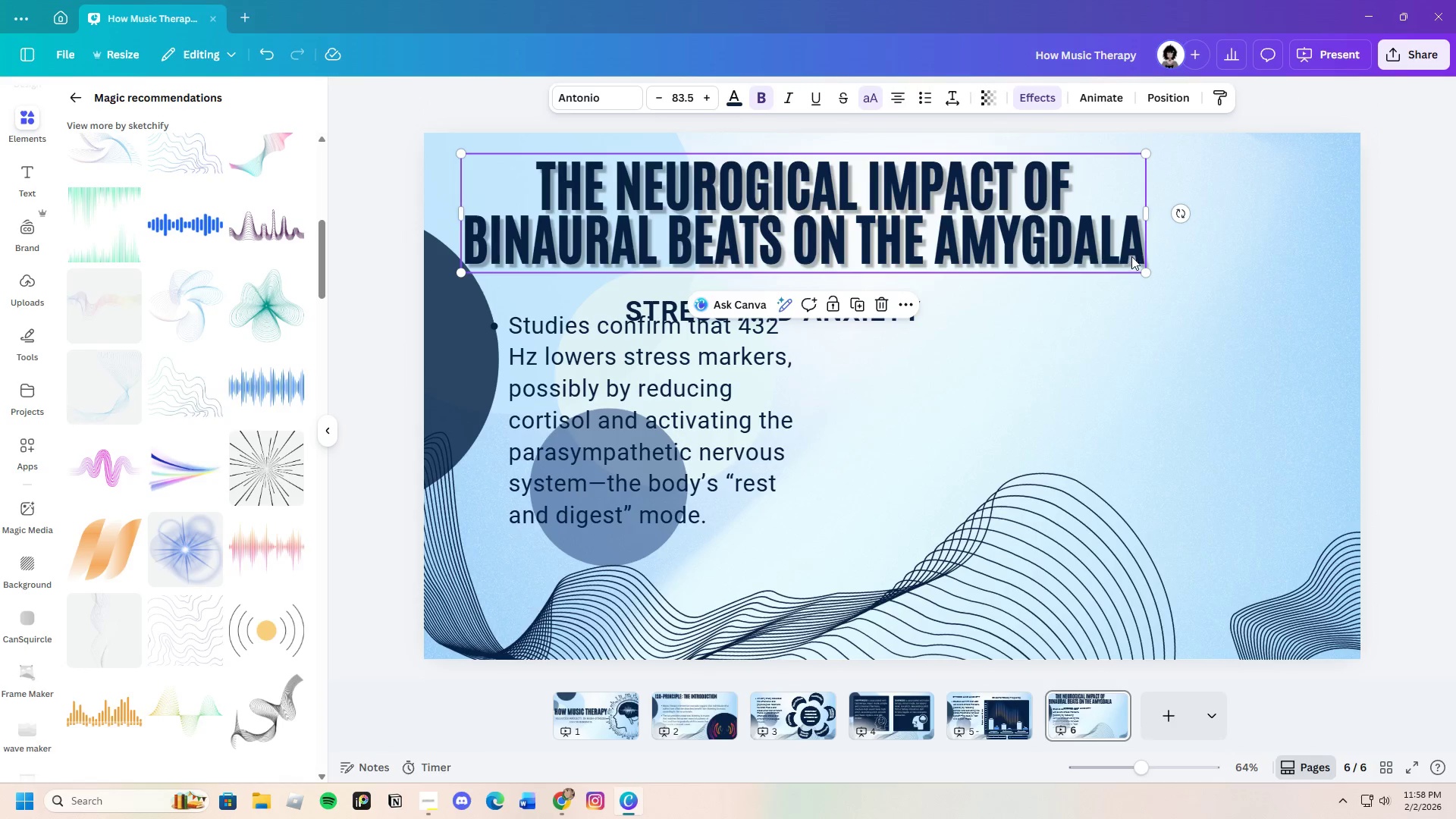 
left_click([1135, 254])
 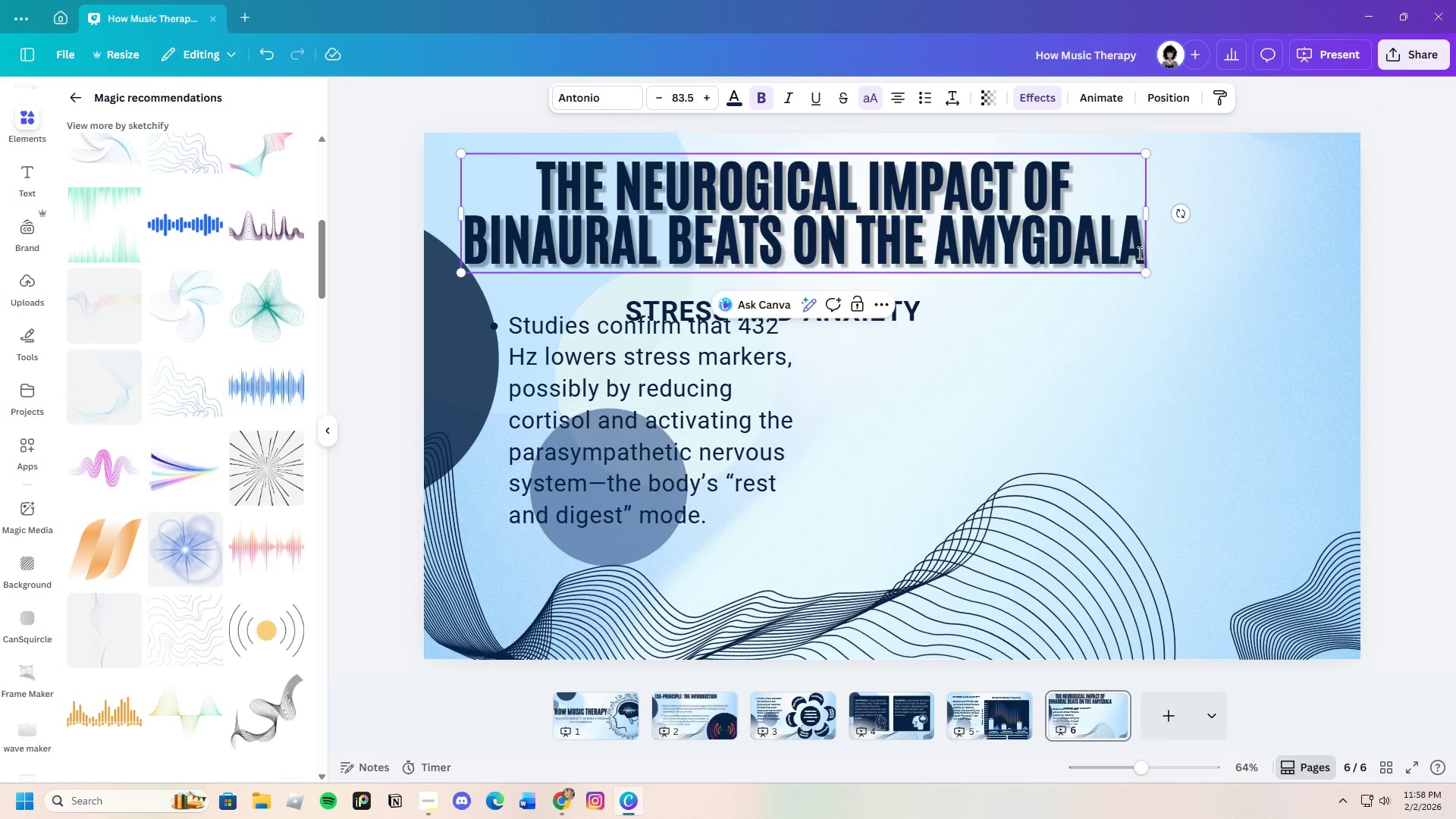 
left_click_drag(start_coordinate=[1138, 253], to_coordinate=[516, 180])
 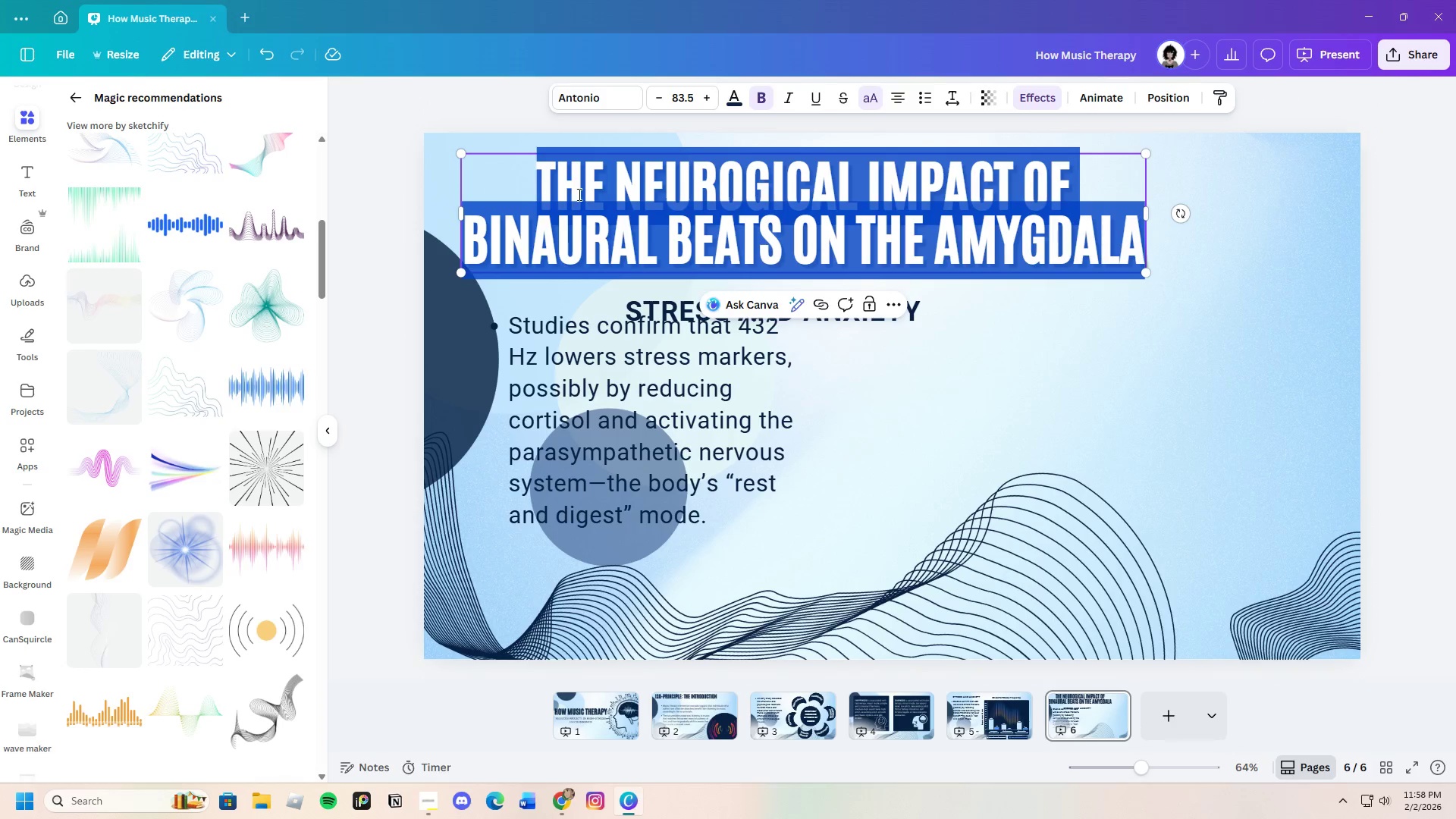 
right_click([578, 194])
 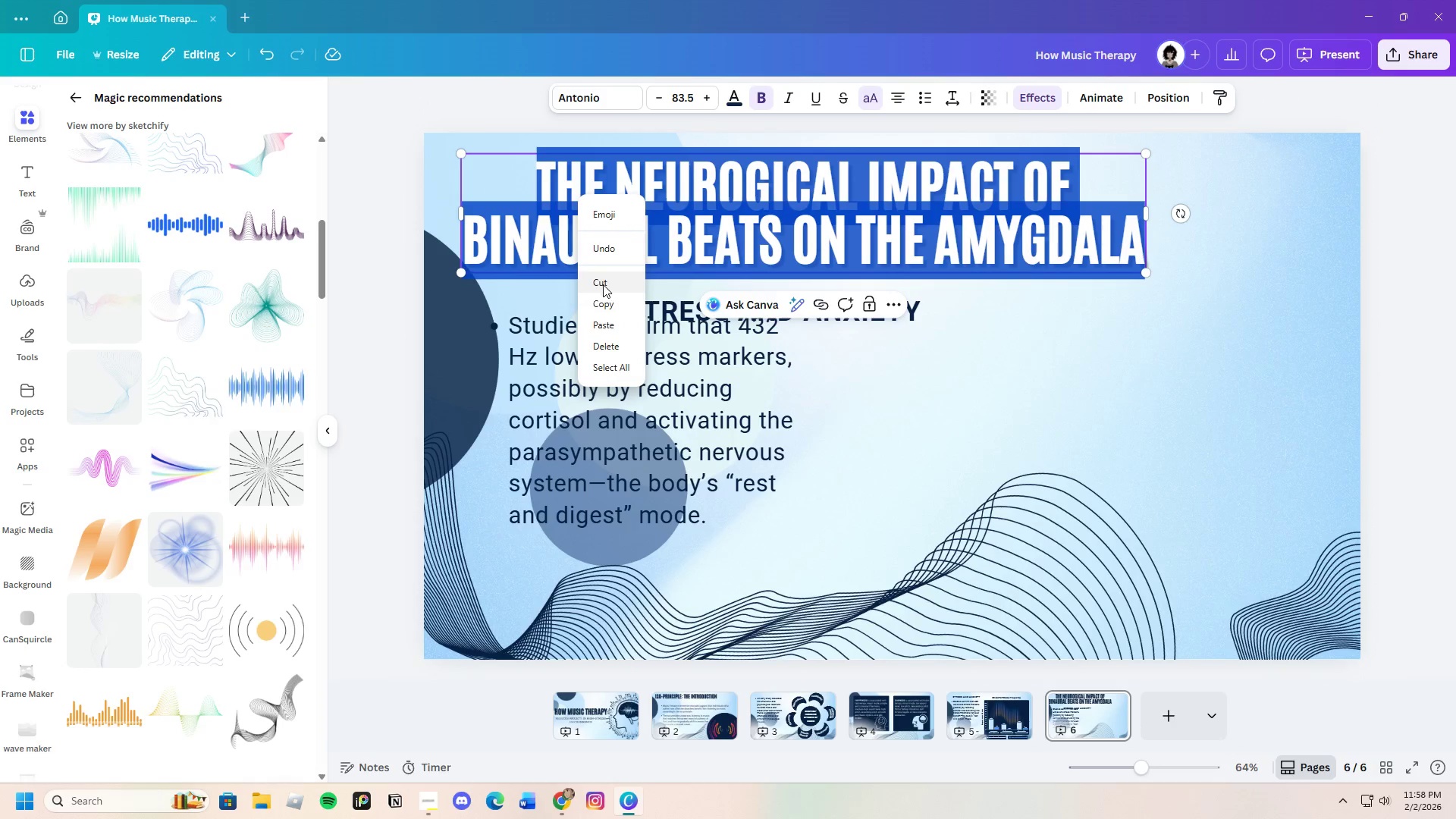 
left_click([606, 306])
 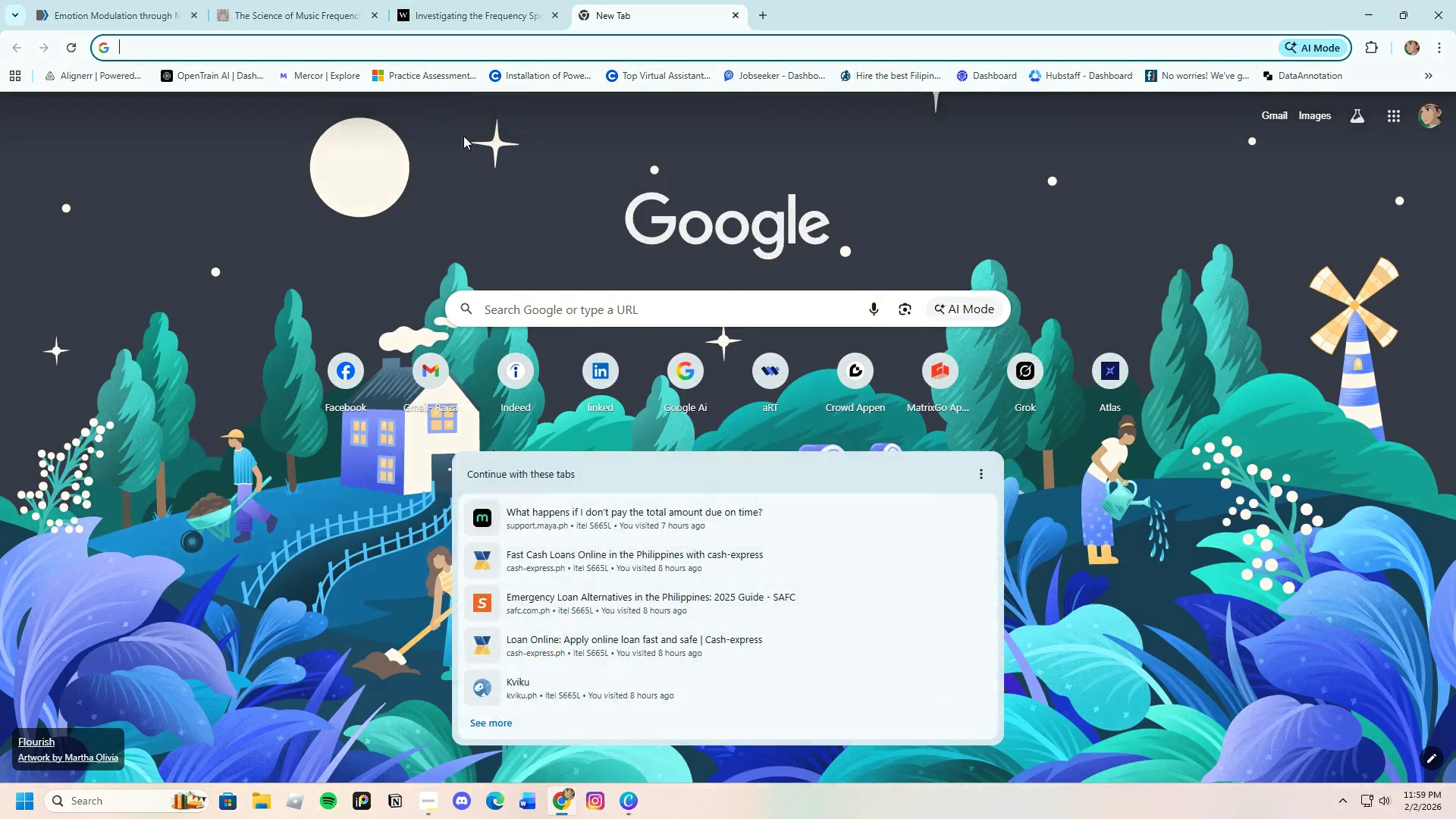 
wait(6.66)
 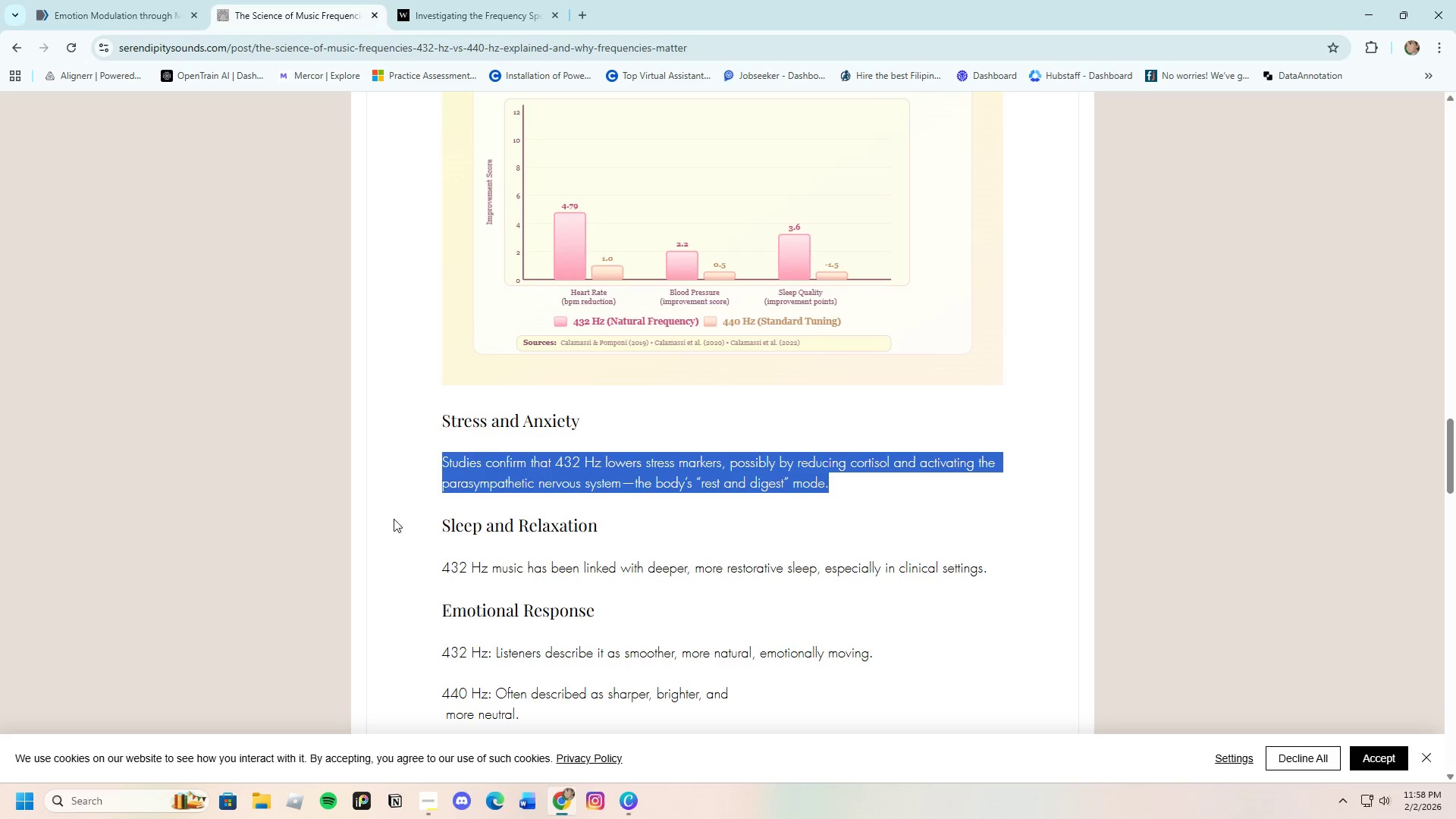 
key(Control+V)
 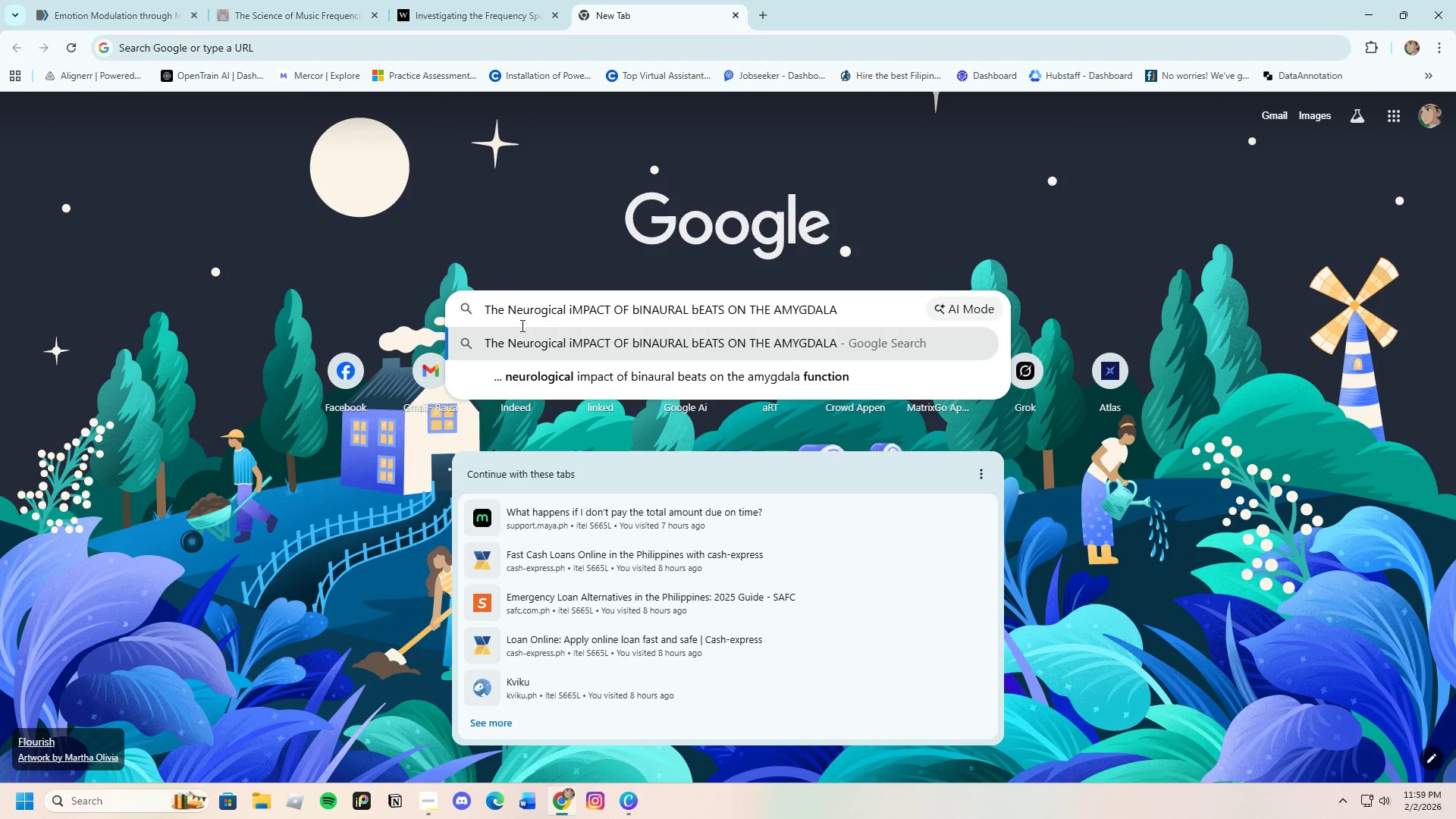 
key(Shift+ShiftRight)
 